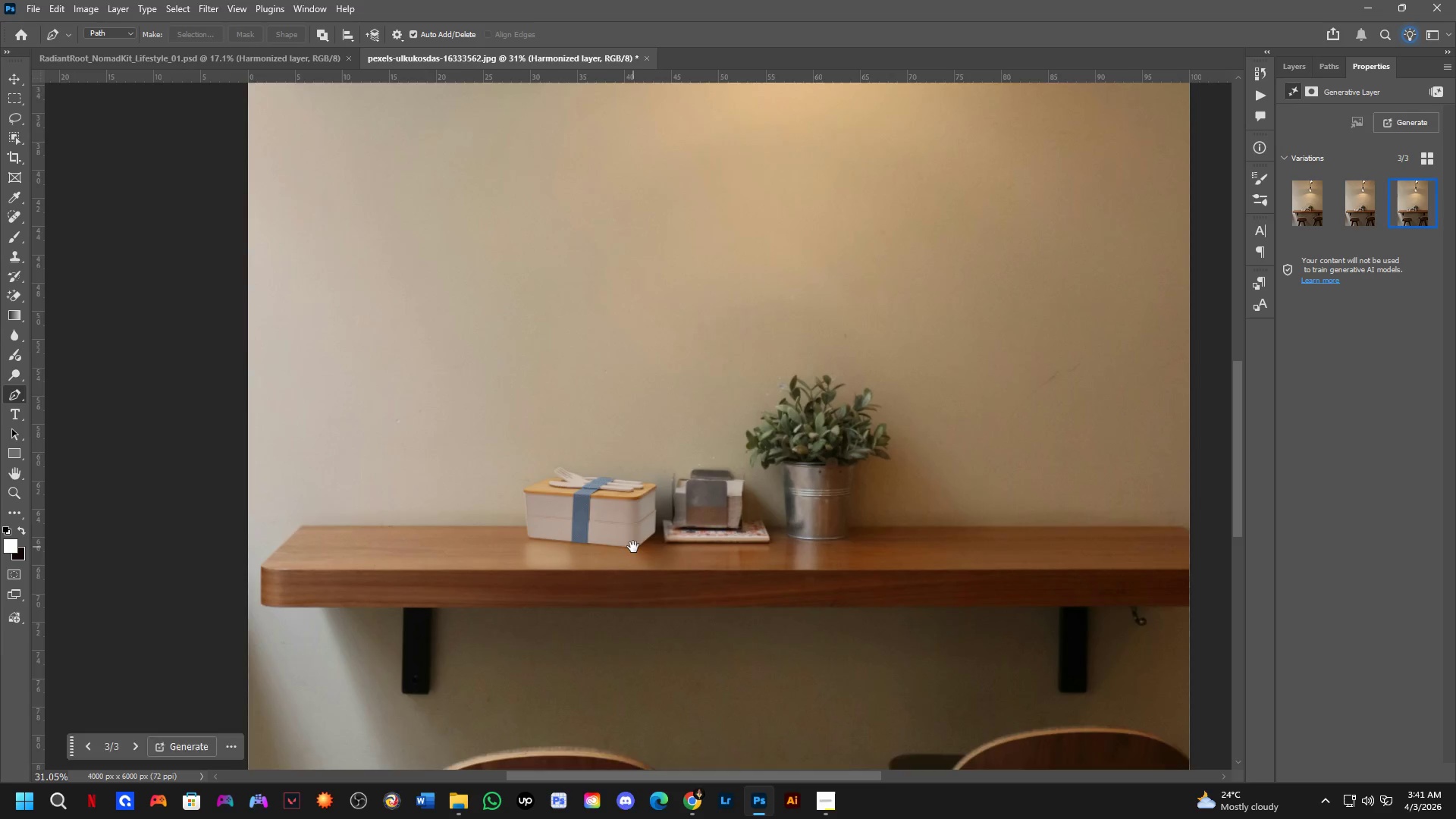 
left_click_drag(start_coordinate=[577, 491], to_coordinate=[620, 527])
 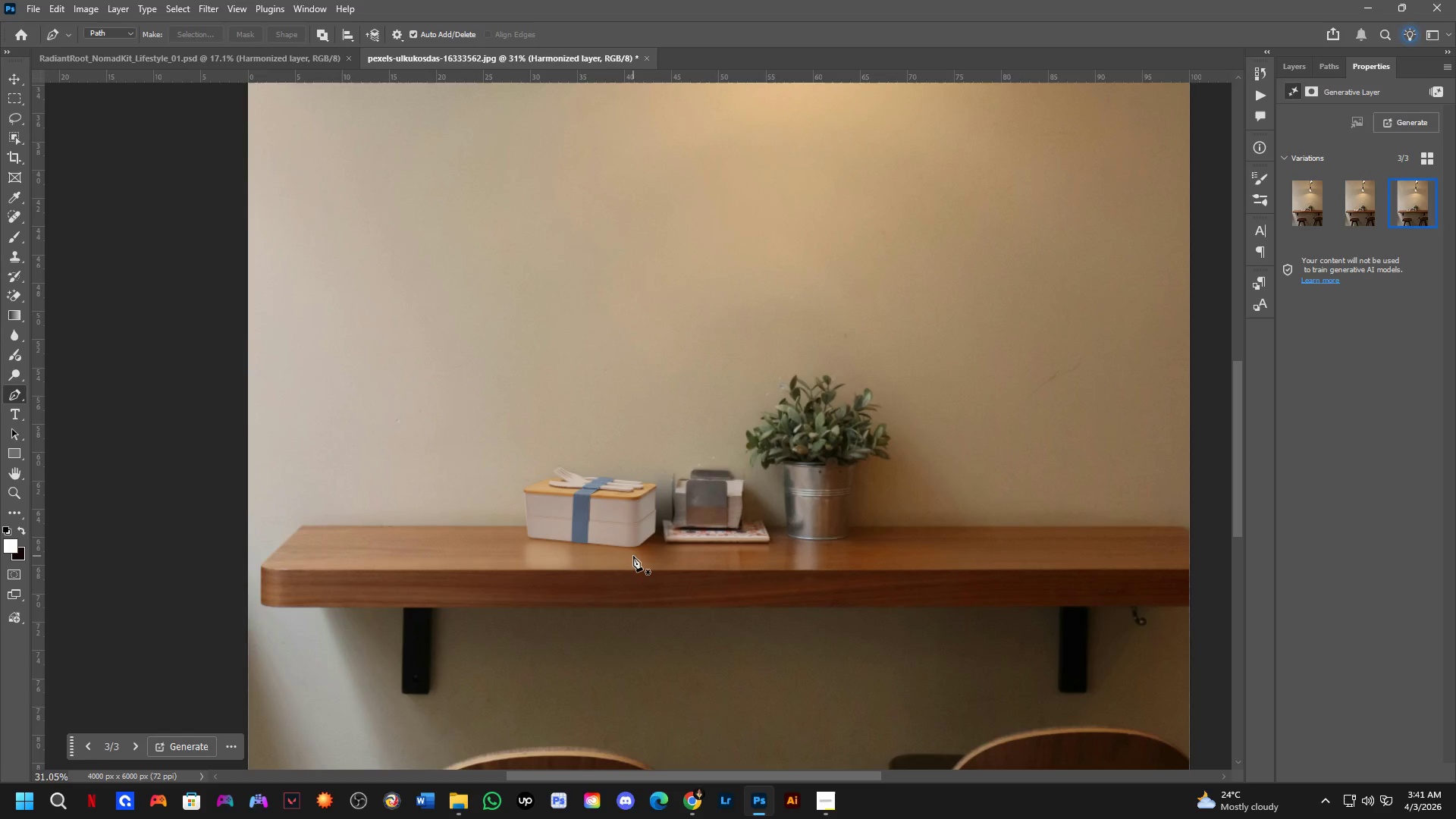 
scroll: coordinate [528, 469], scroll_direction: down, amount: 5.0
 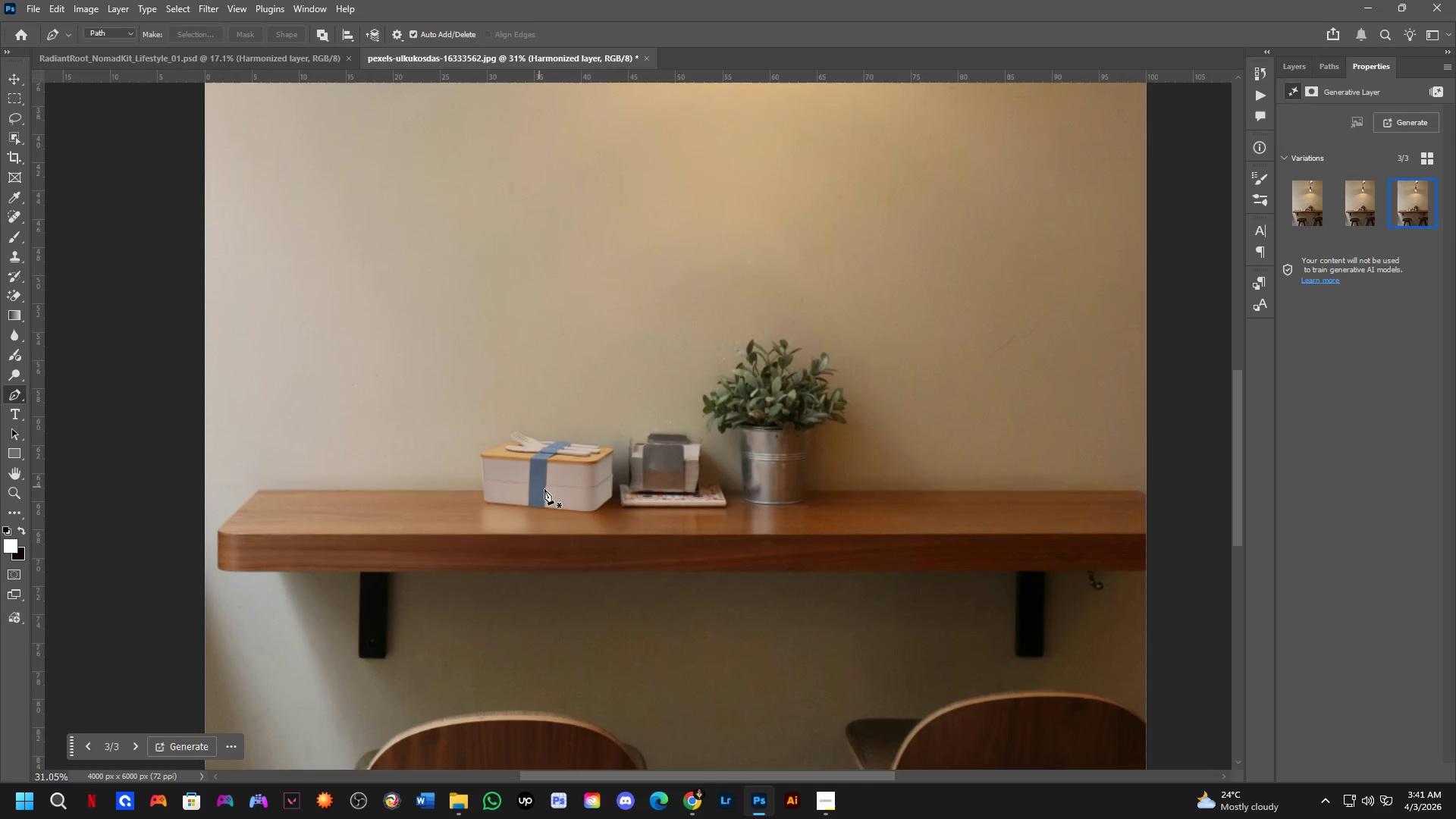 
hold_key(key=Space, duration=0.56)
 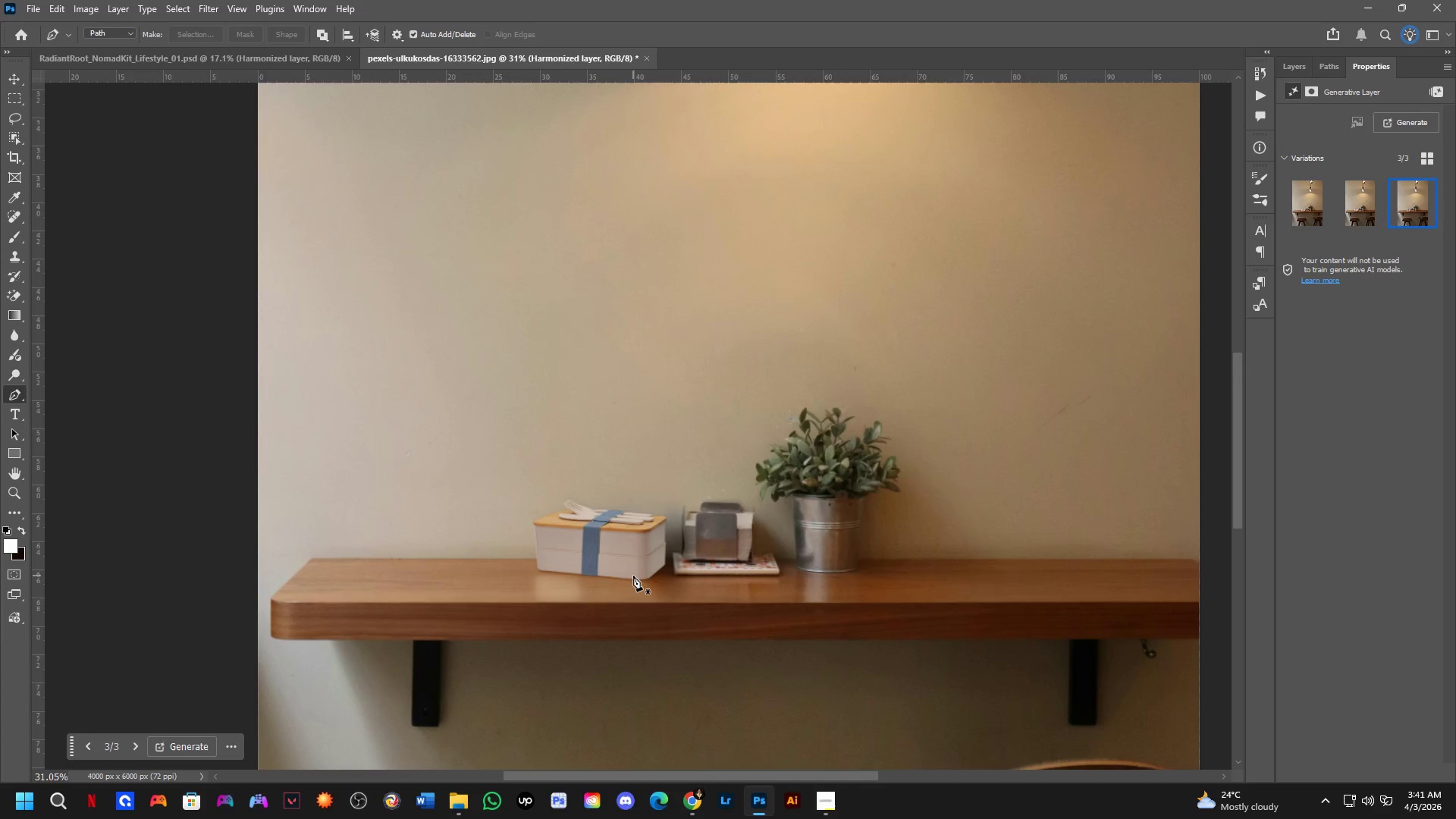 
left_click_drag(start_coordinate=[633, 547], to_coordinate=[643, 579])
 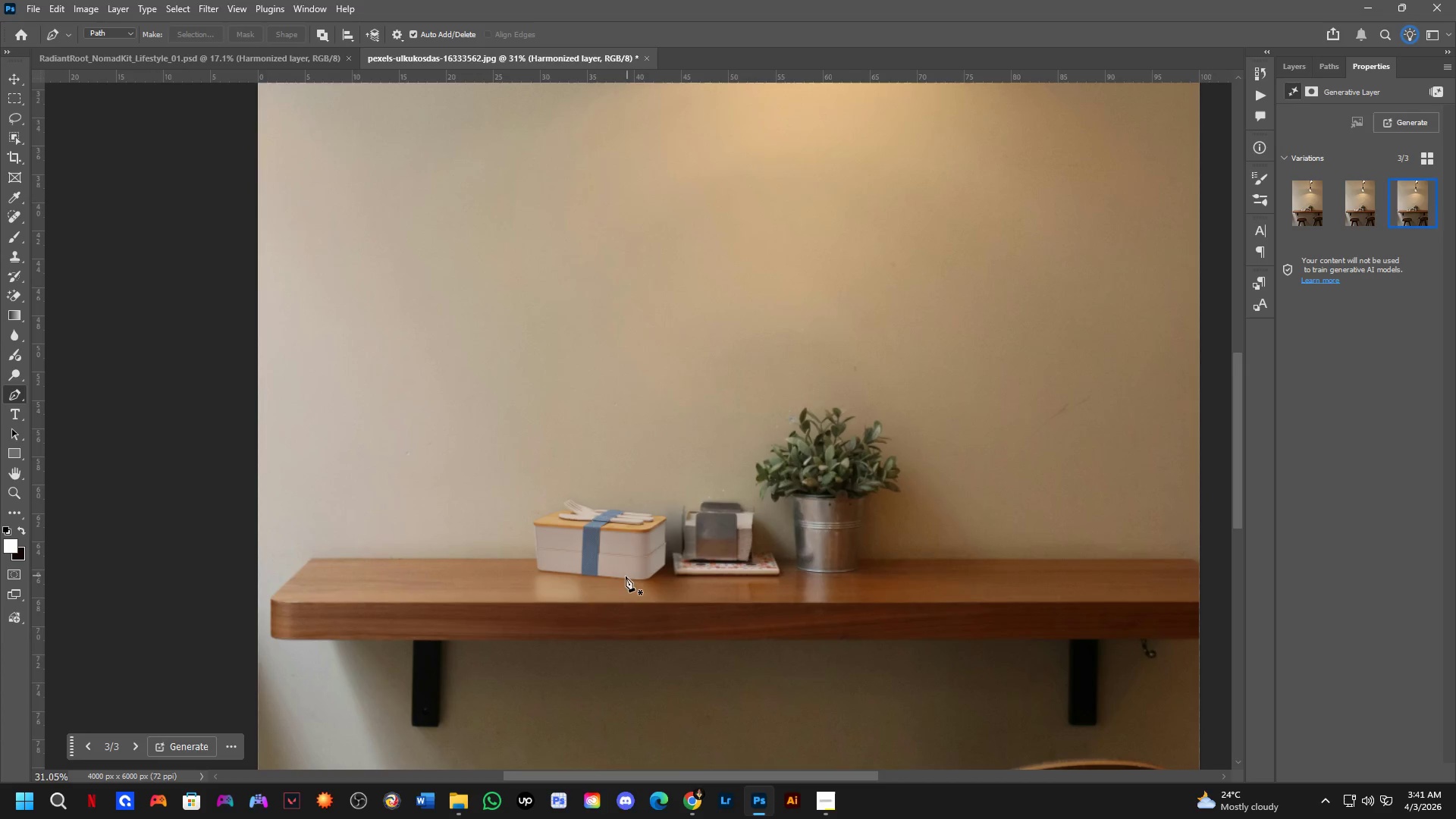 
scroll: coordinate [598, 551], scroll_direction: up, amount: 9.0
 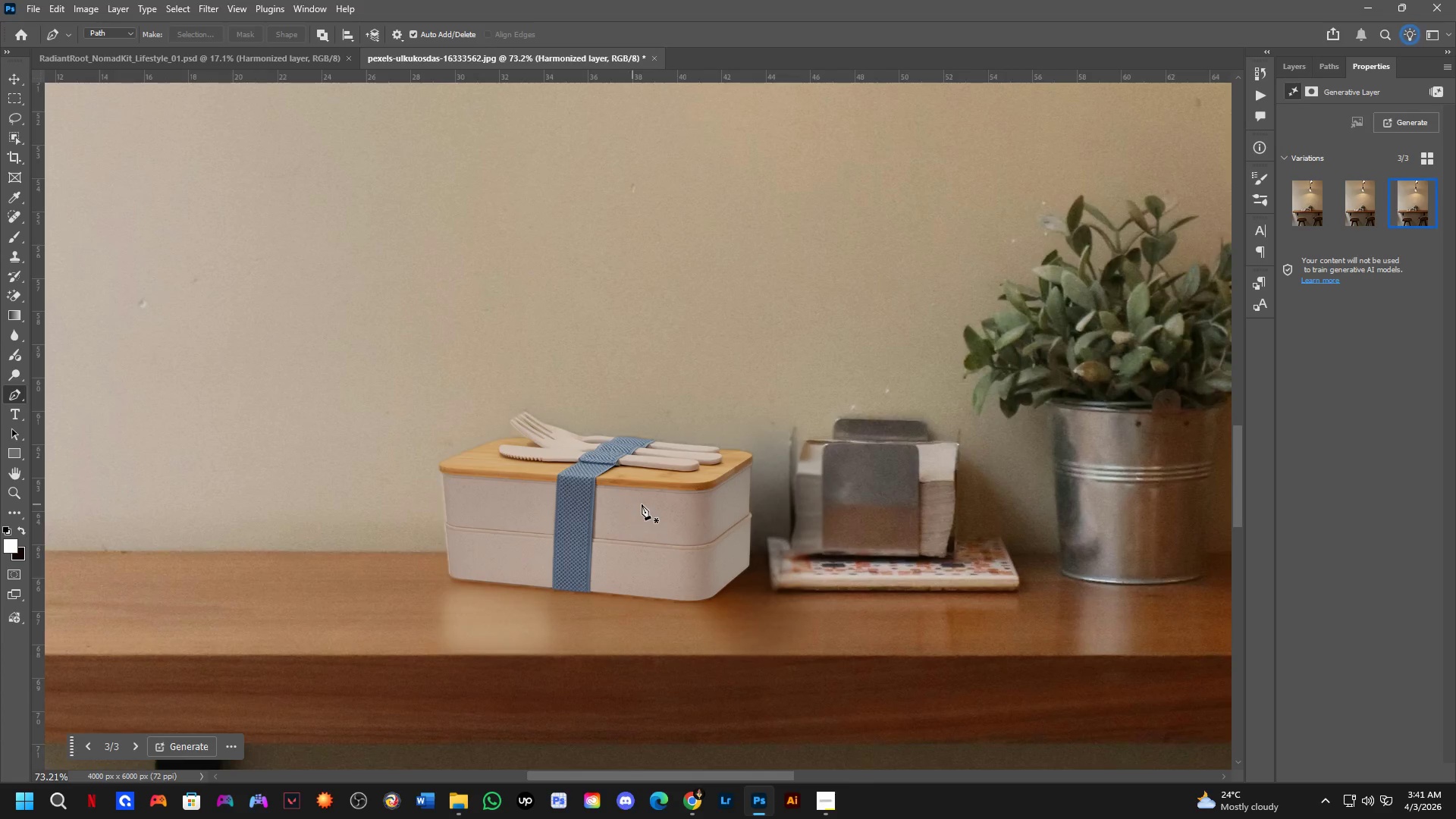 
scroll: coordinate [886, 510], scroll_direction: down, amount: 13.0
 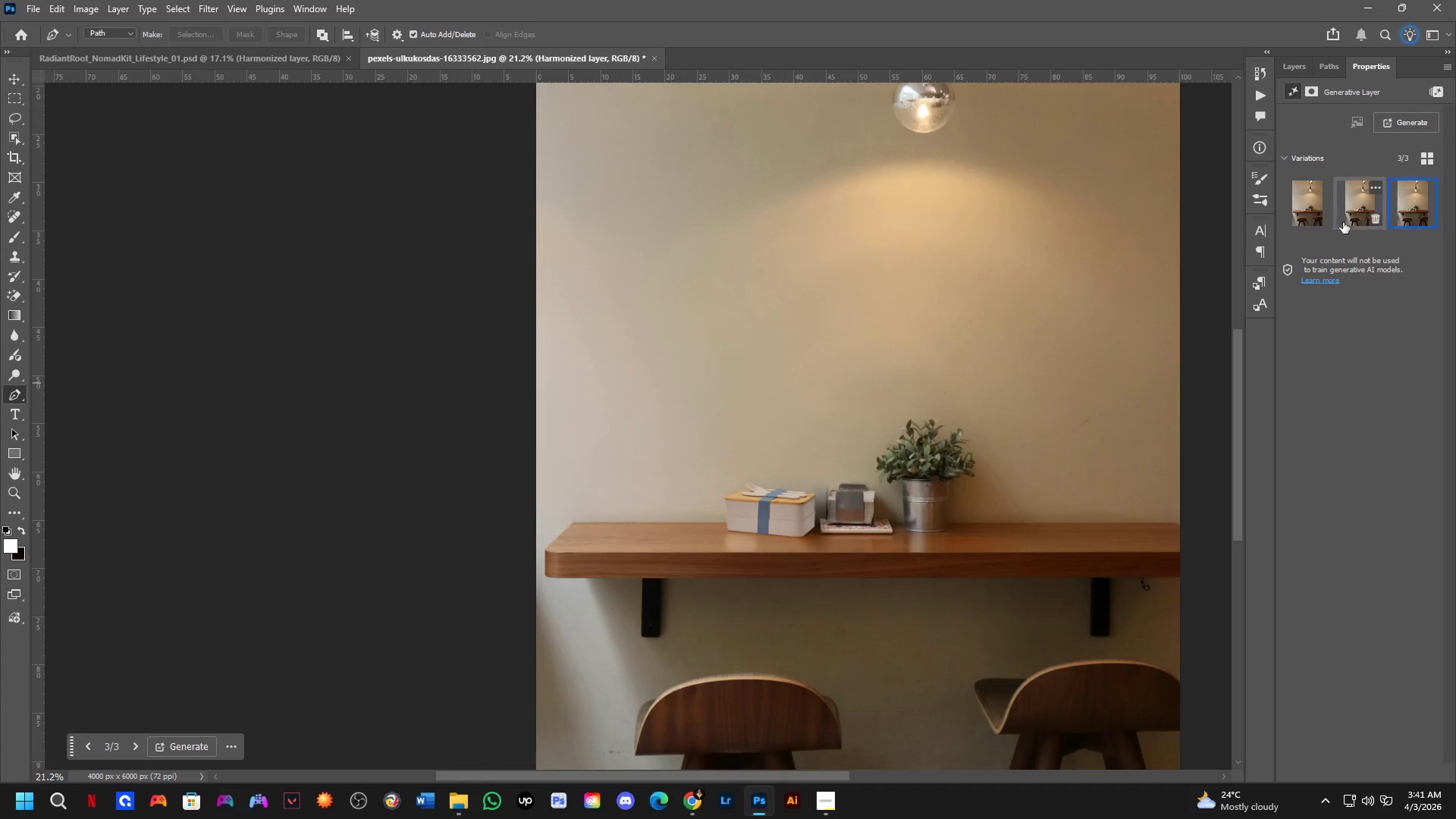 
left_click([1291, 209])
 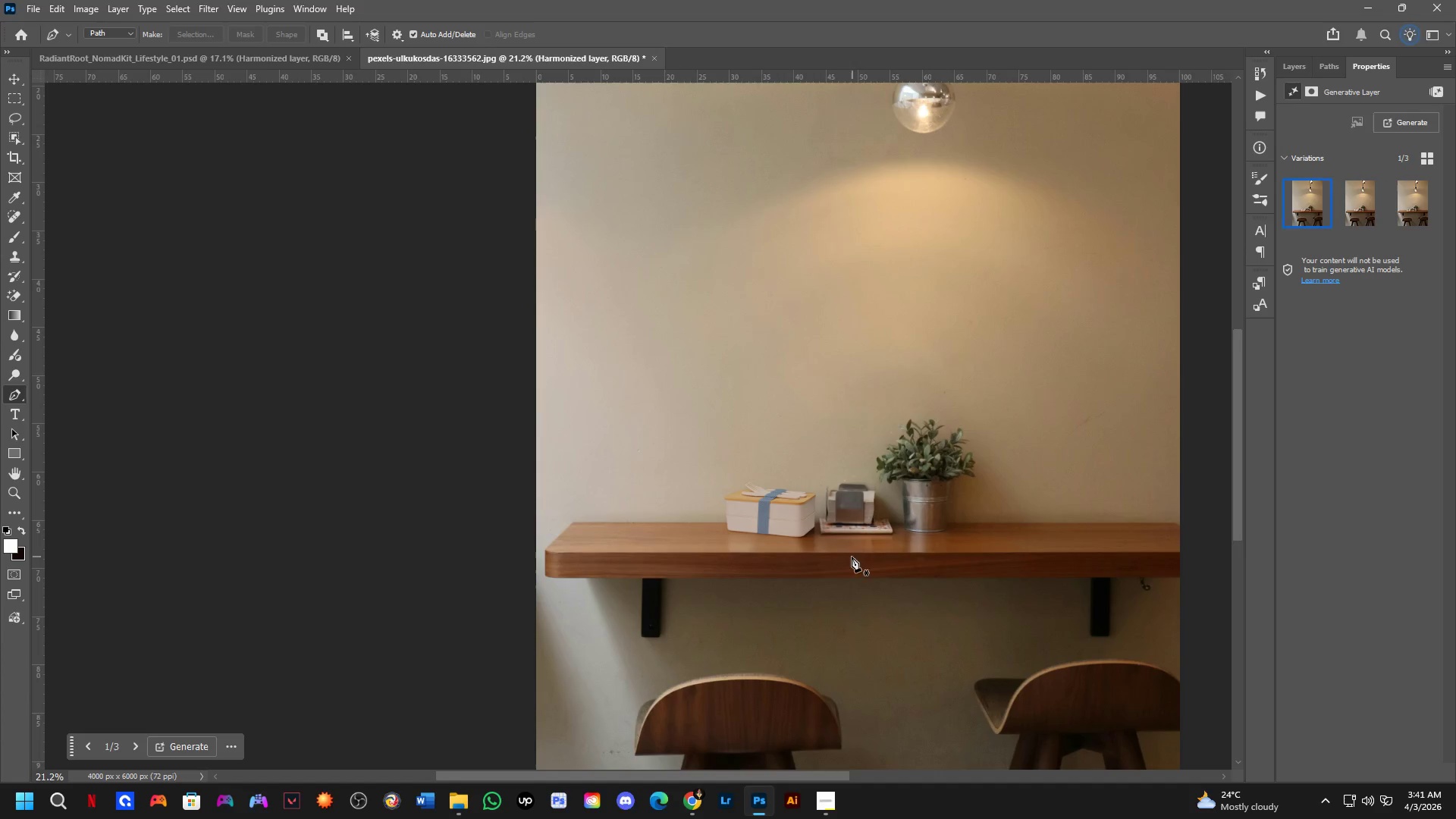 
scroll: coordinate [798, 566], scroll_direction: up, amount: 13.0
 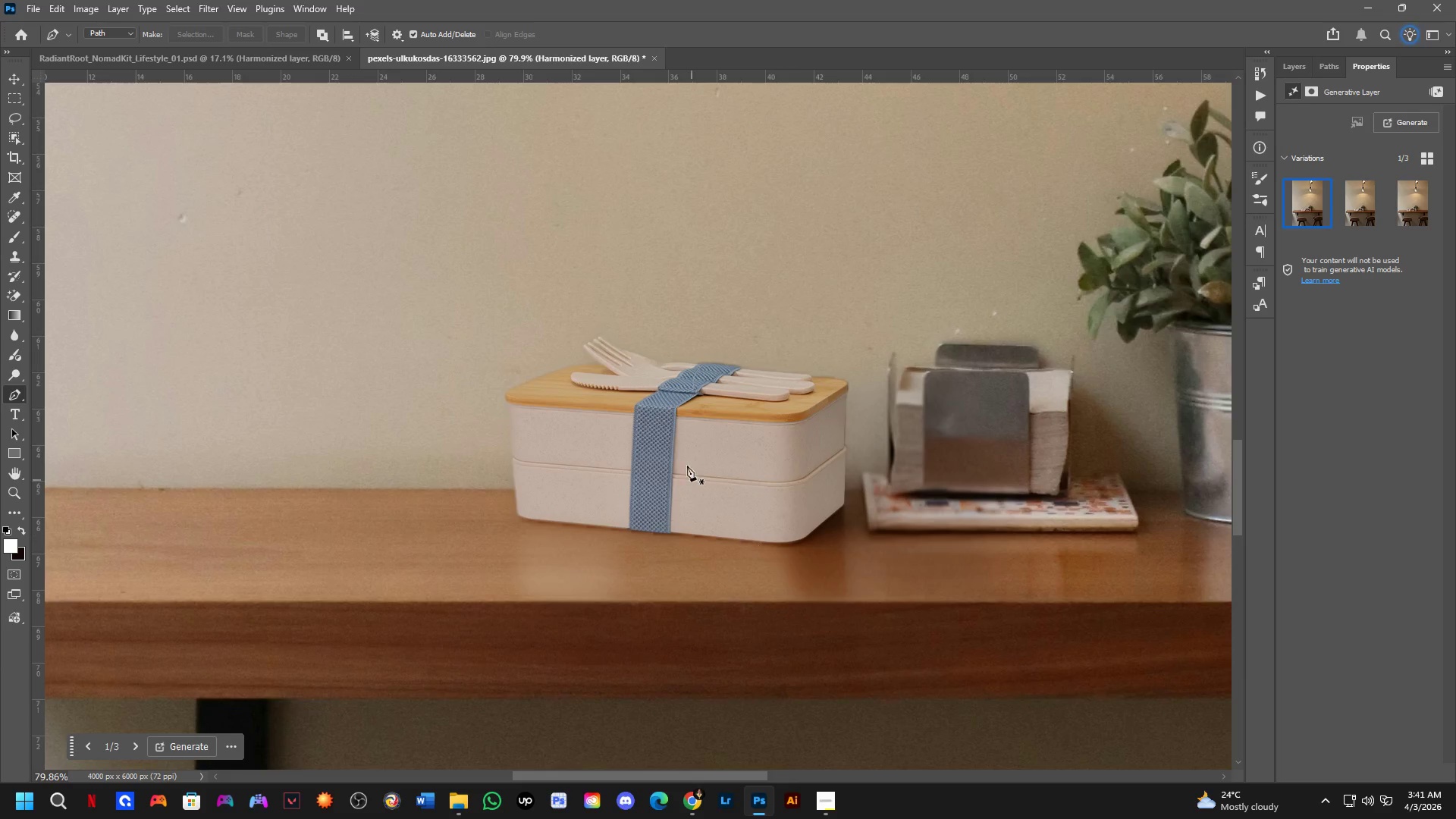 
key(Shift+ShiftLeft)
 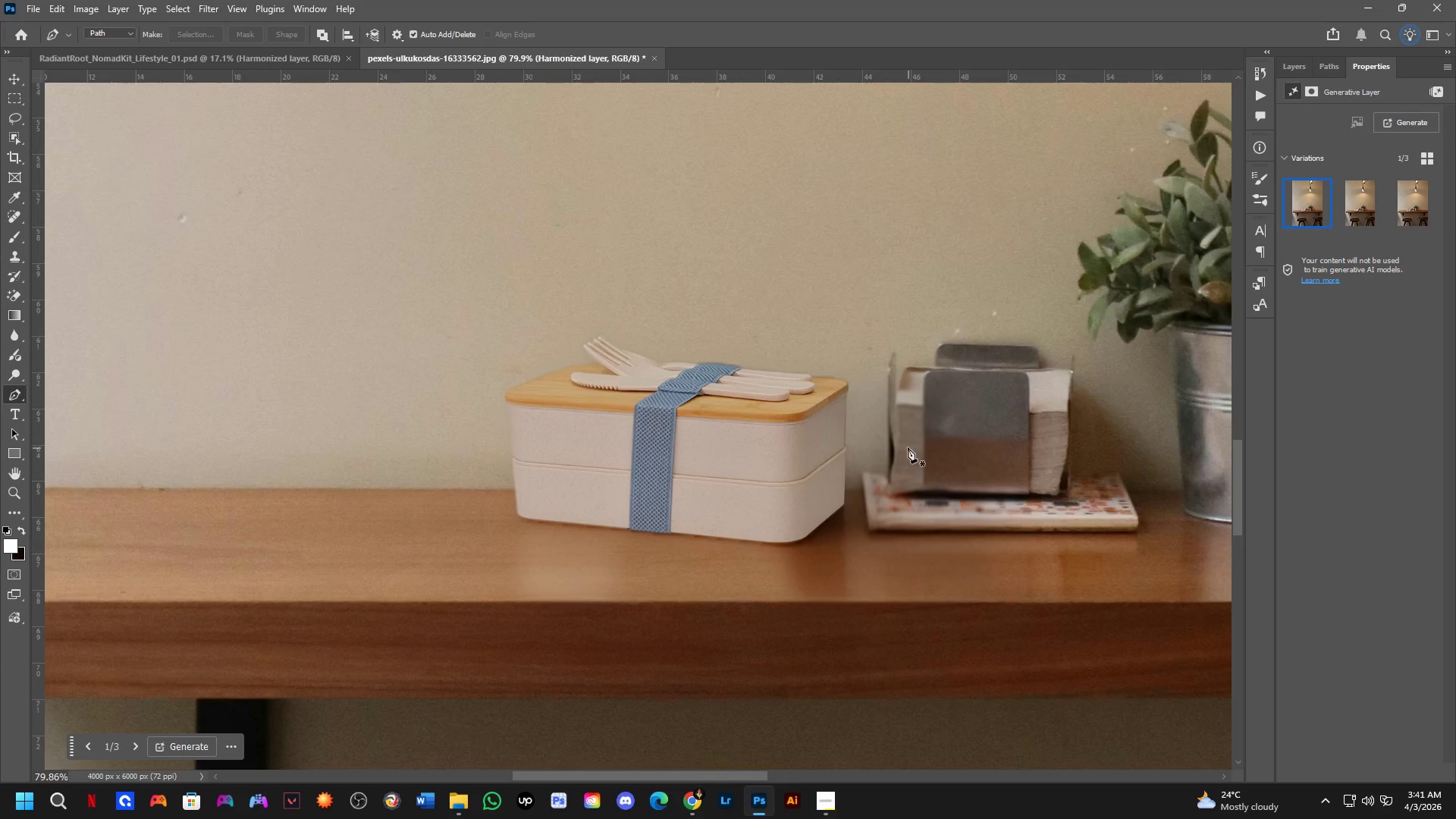 
scroll: coordinate [849, 381], scroll_direction: up, amount: 4.0
 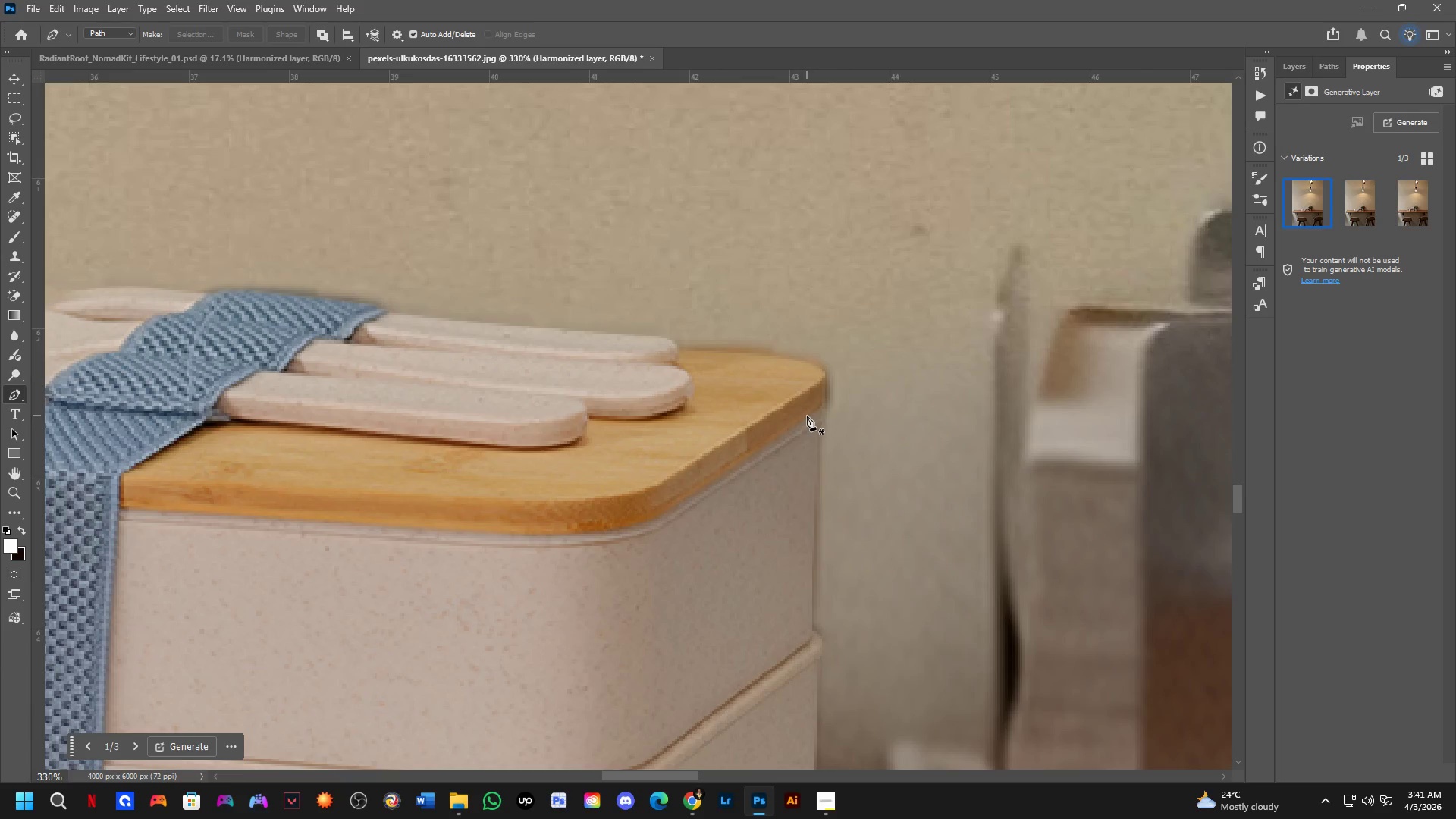 
hold_key(key=Space, duration=0.38)
 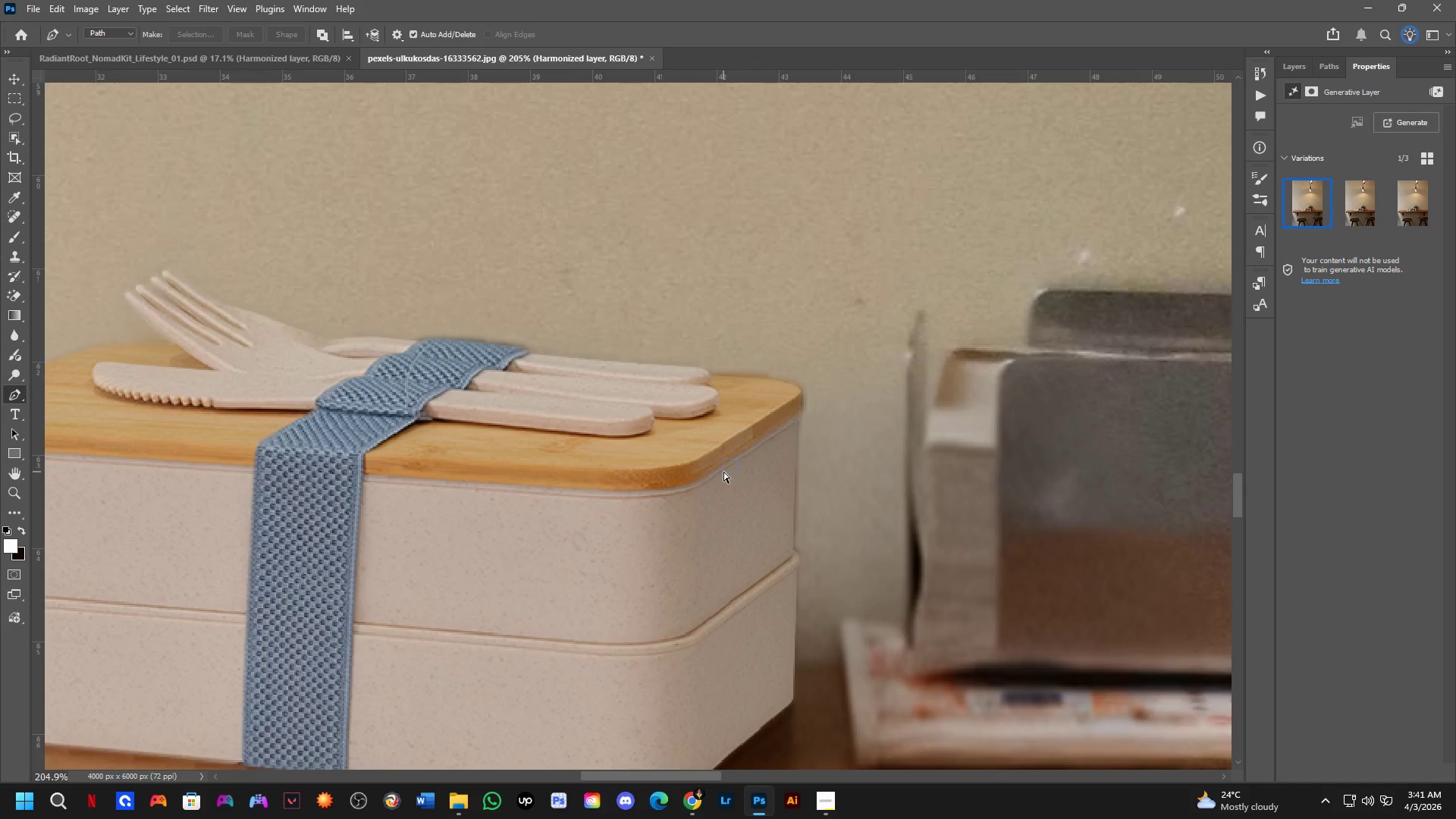 
left_click_drag(start_coordinate=[807, 435], to_coordinate=[790, 435])
 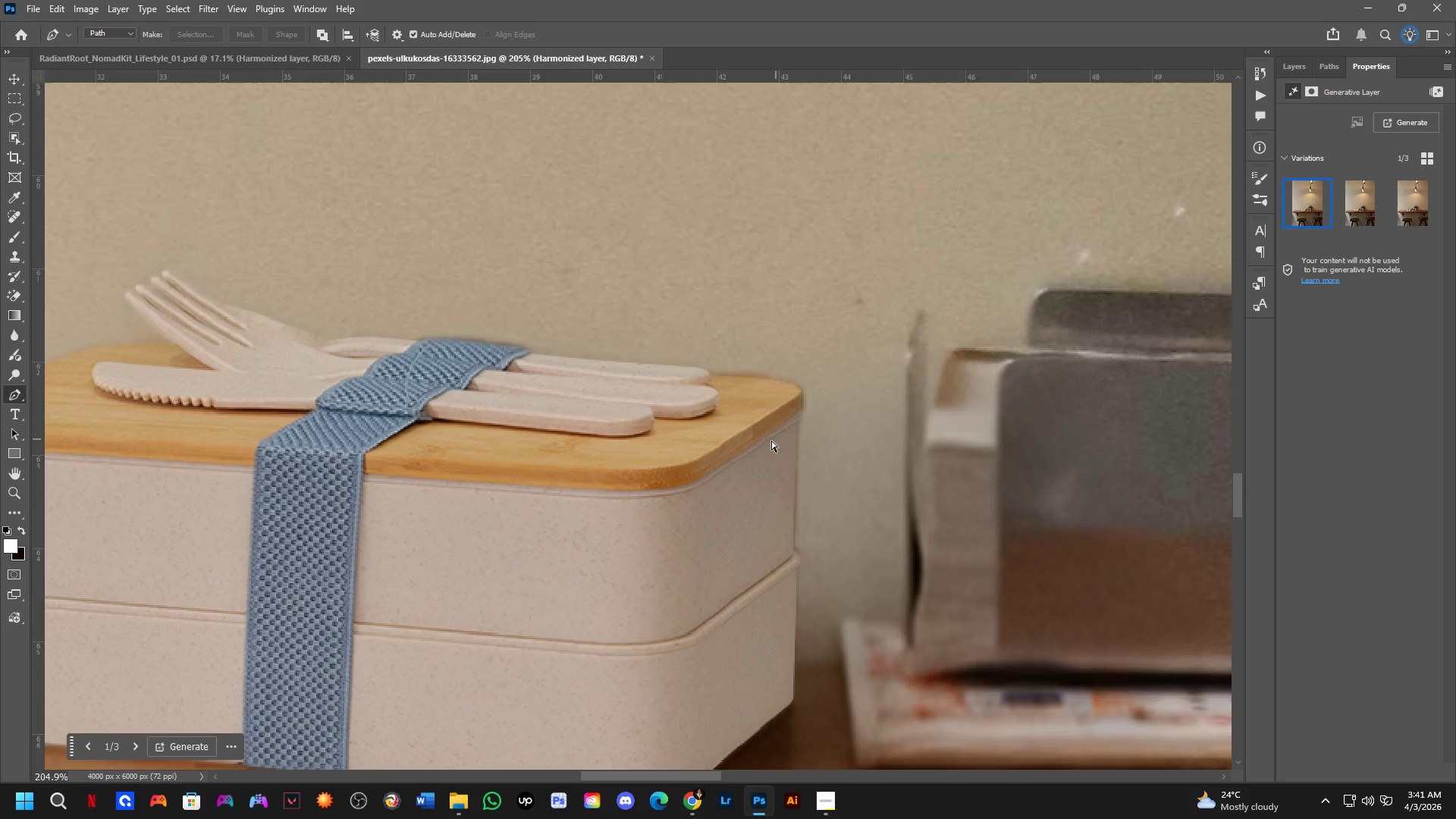 
scroll: coordinate [807, 419], scroll_direction: down, amount: 5.0
 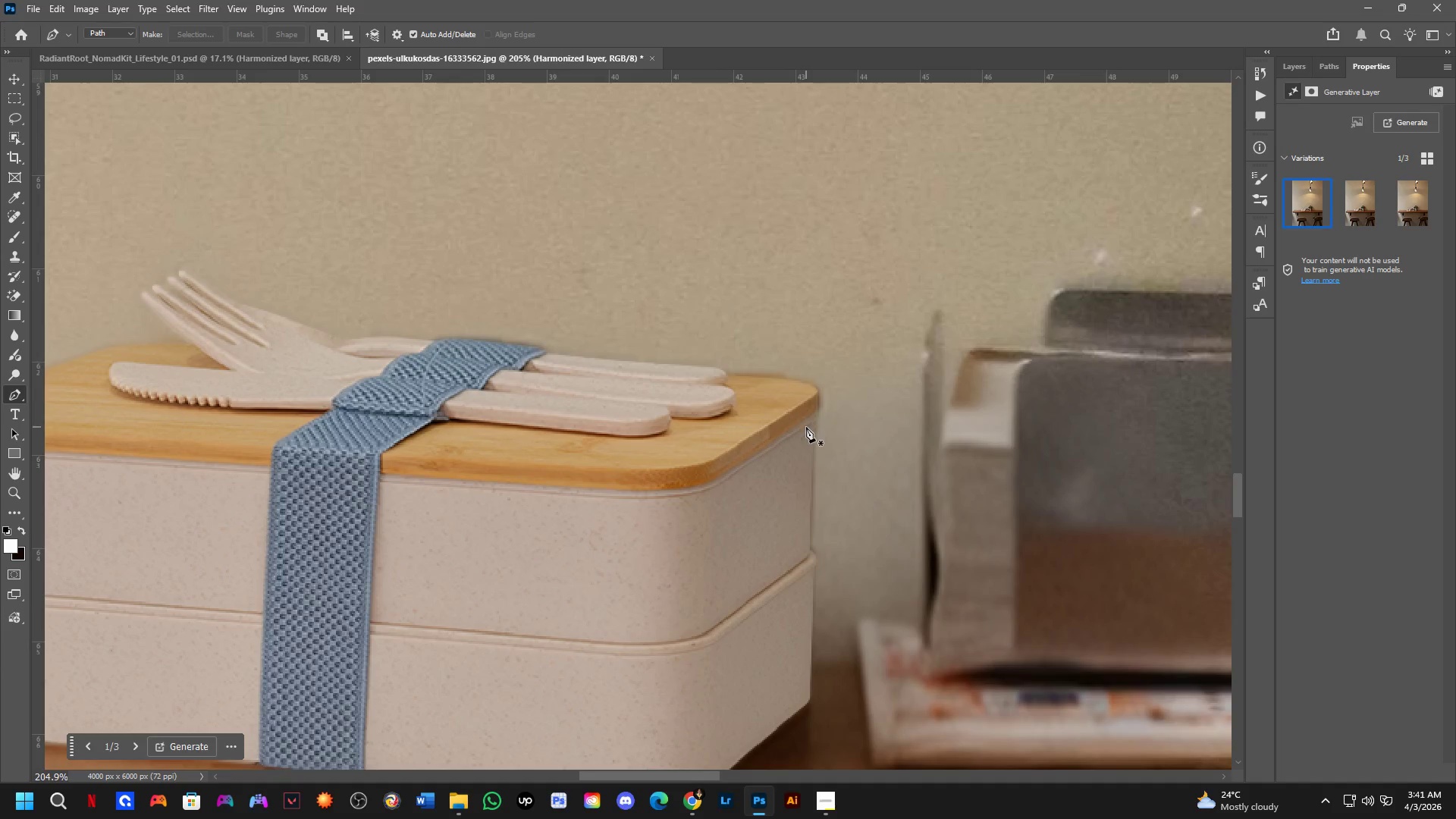 
hold_key(key=ControlLeft, duration=0.48)
left_click_drag(start_coordinate=[738, 459], to_coordinate=[723, 472])
 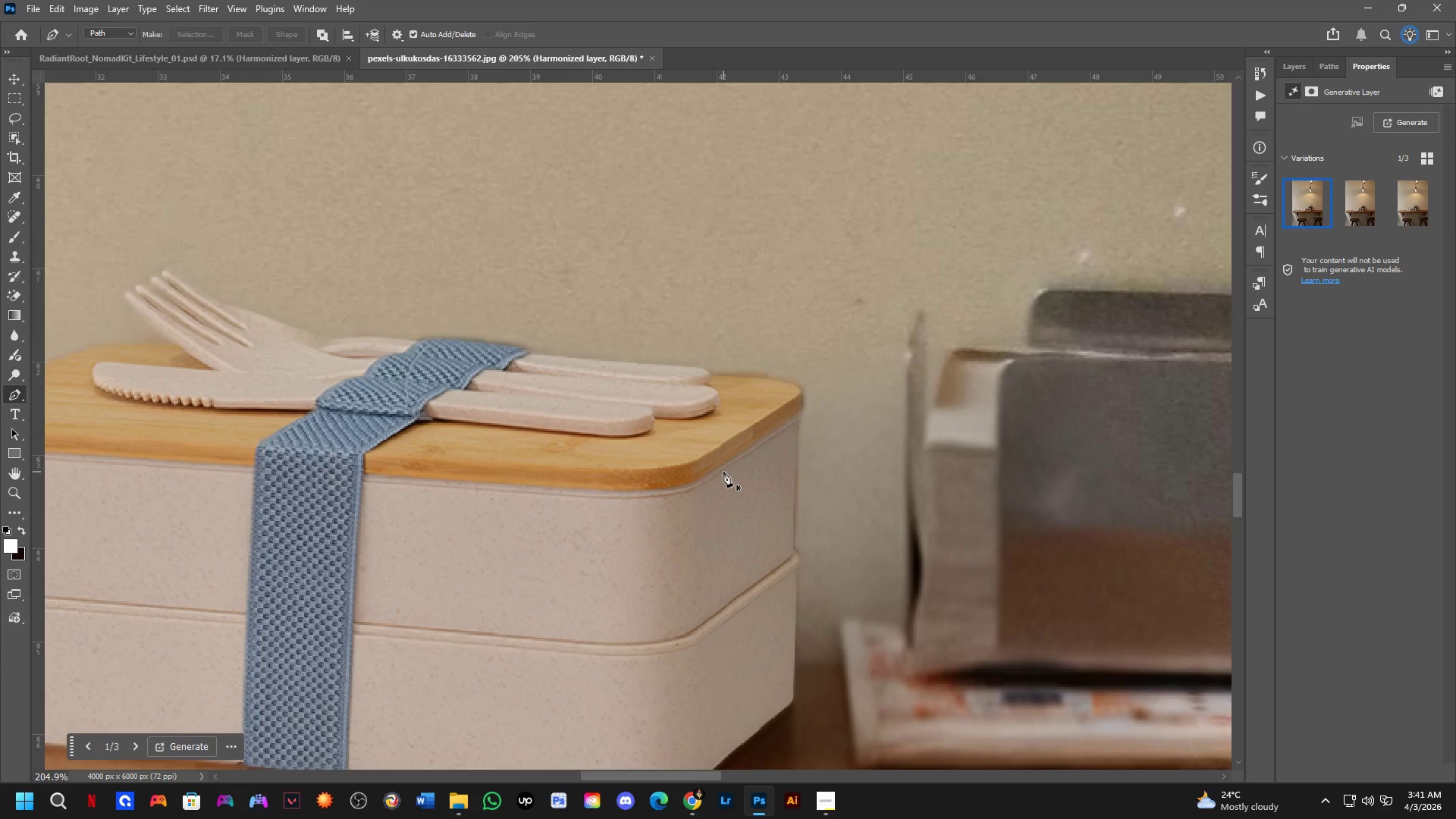 
scroll: coordinate [1139, 220], scroll_direction: down, amount: 1.0
 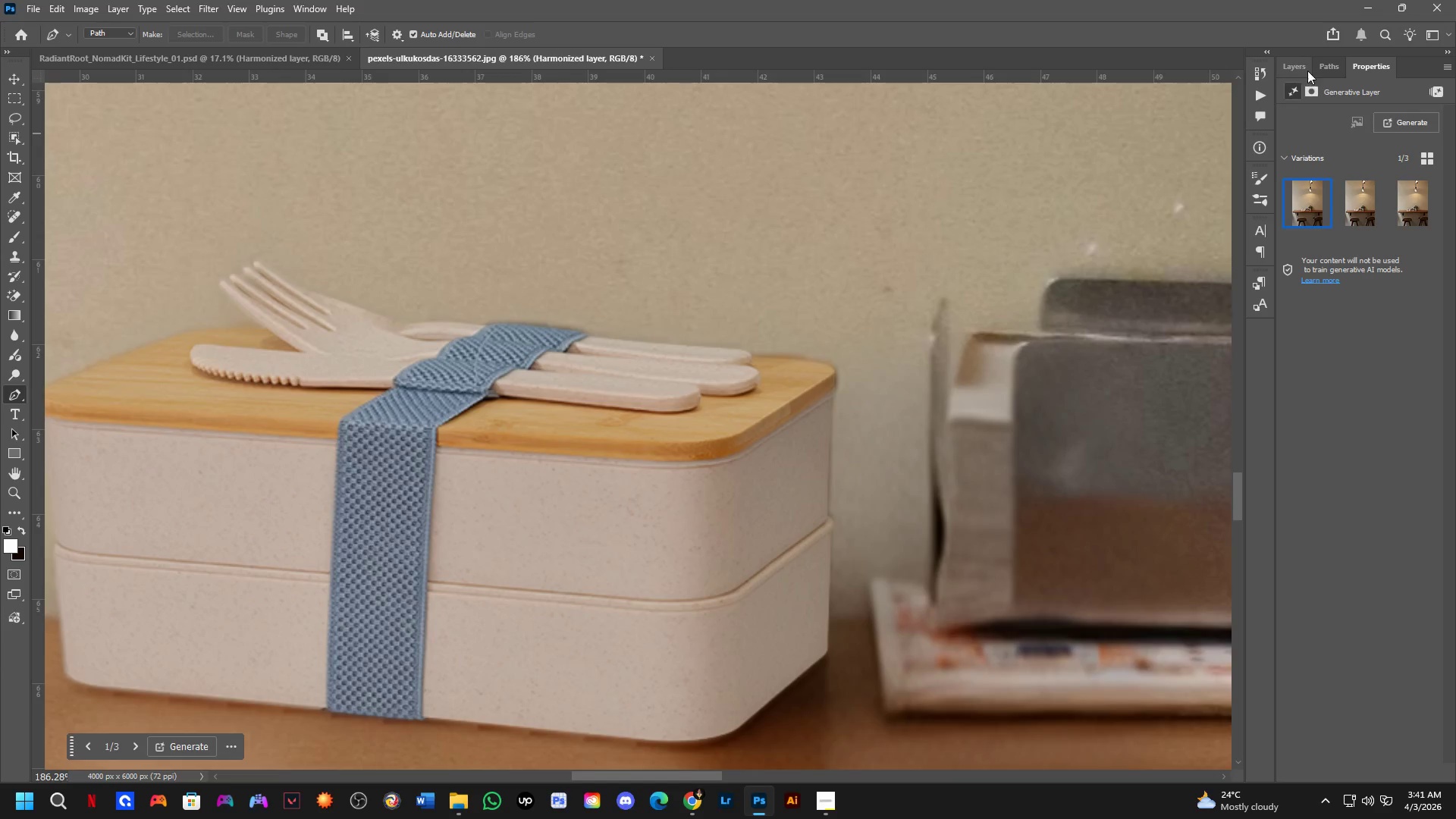 
left_click([1298, 67])
 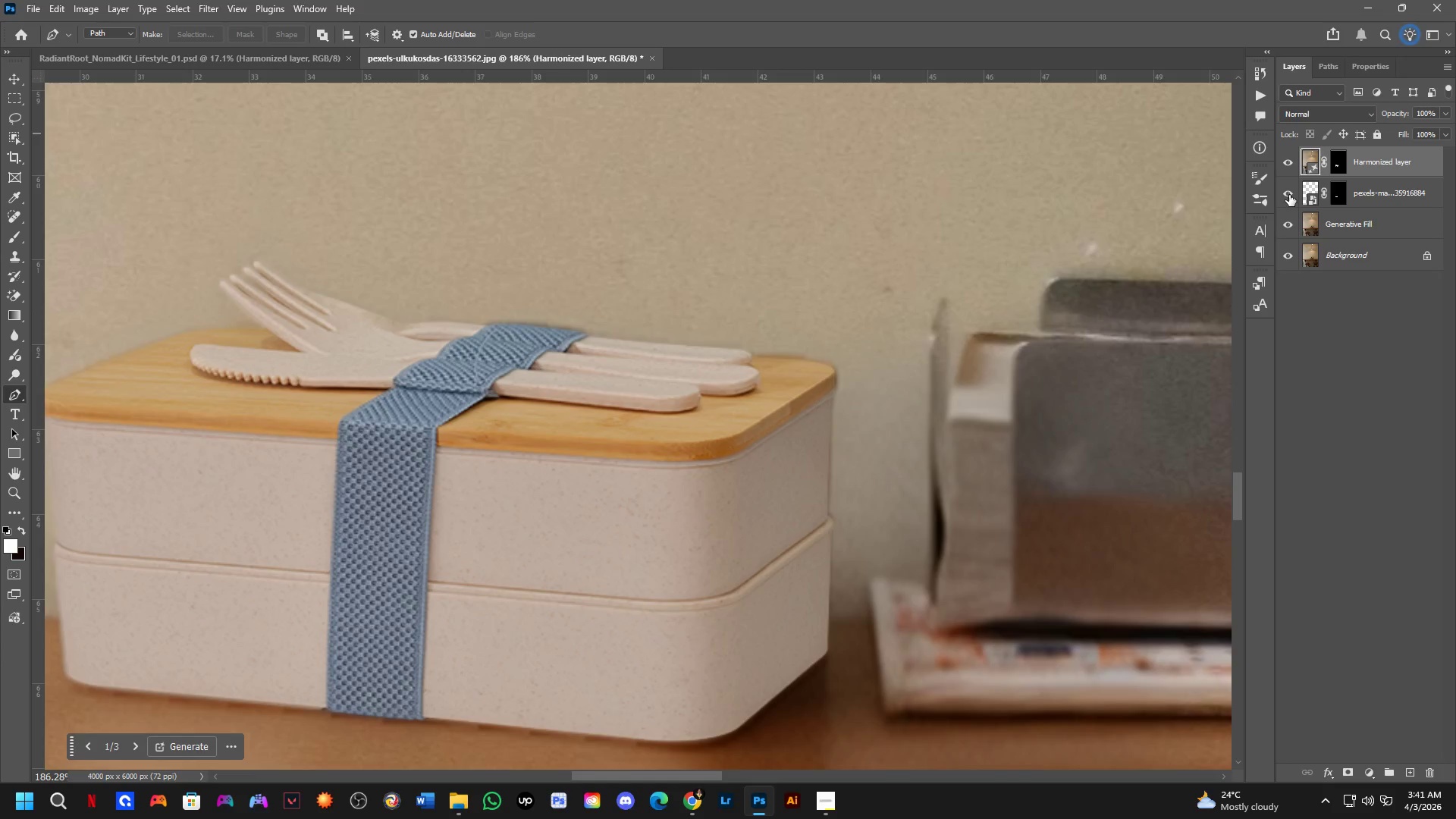 
left_click([1289, 193])
 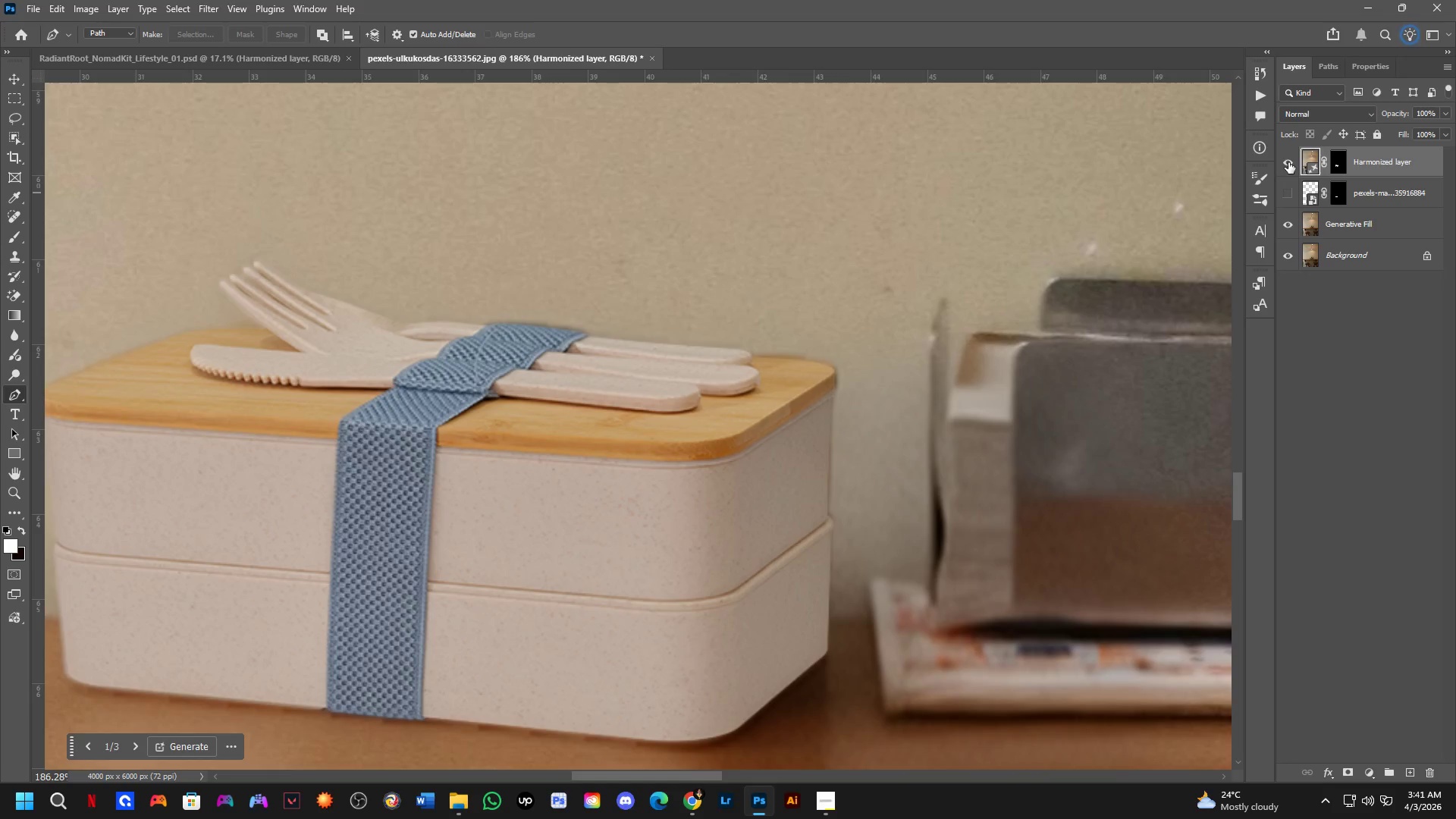 
left_click([1288, 161])
 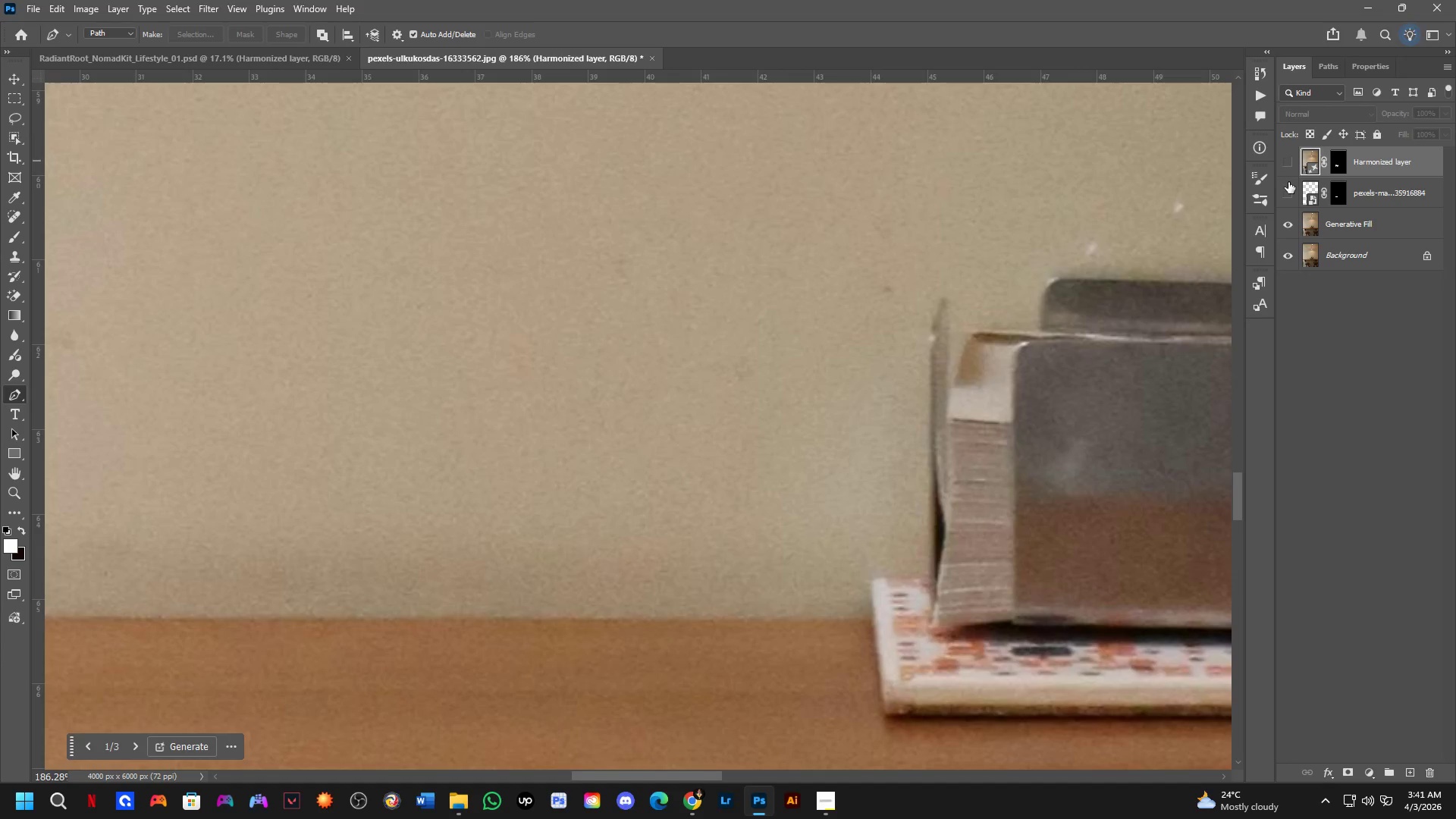 
left_click([1288, 182])
 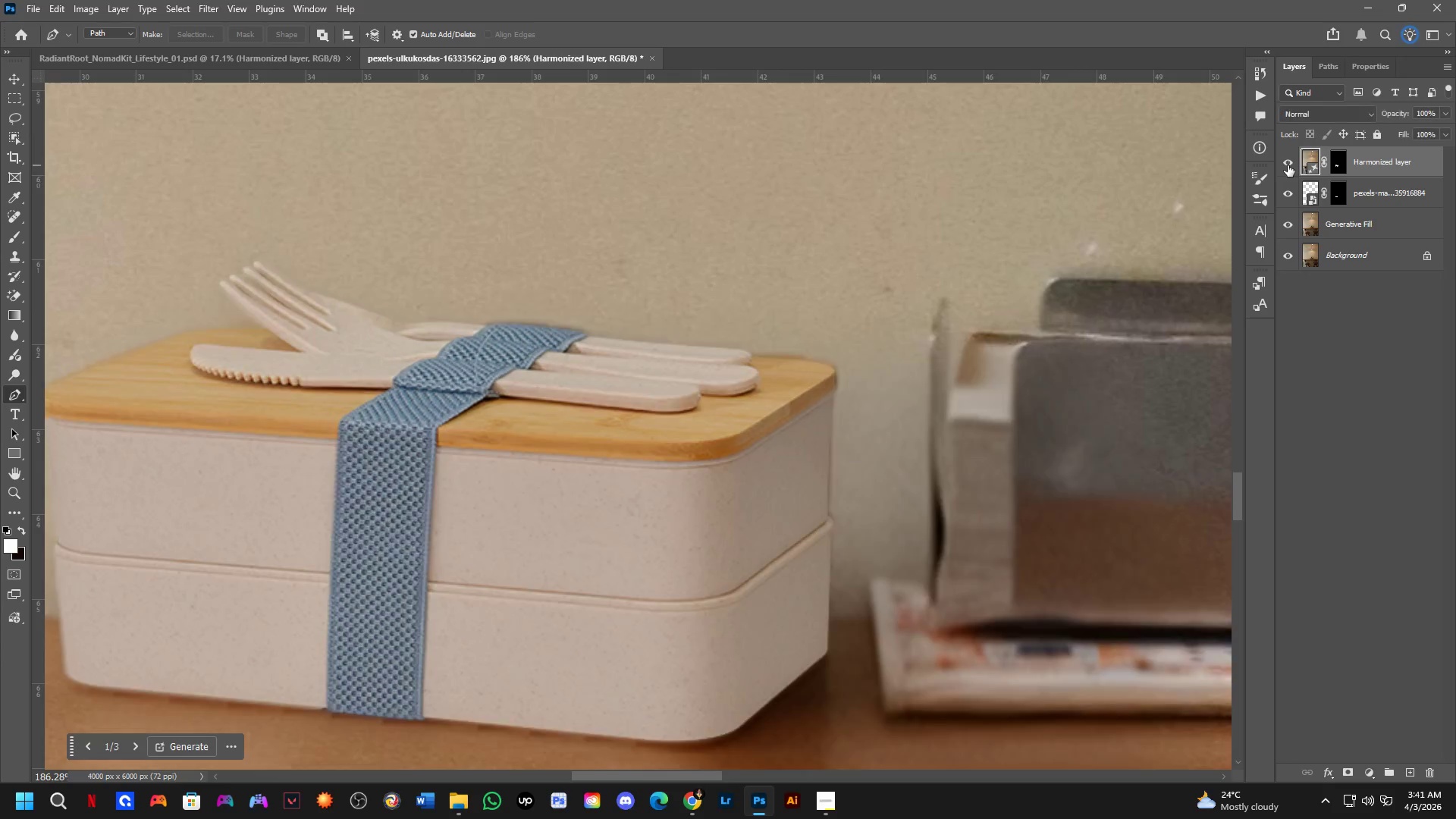 
double_click([1288, 165])
 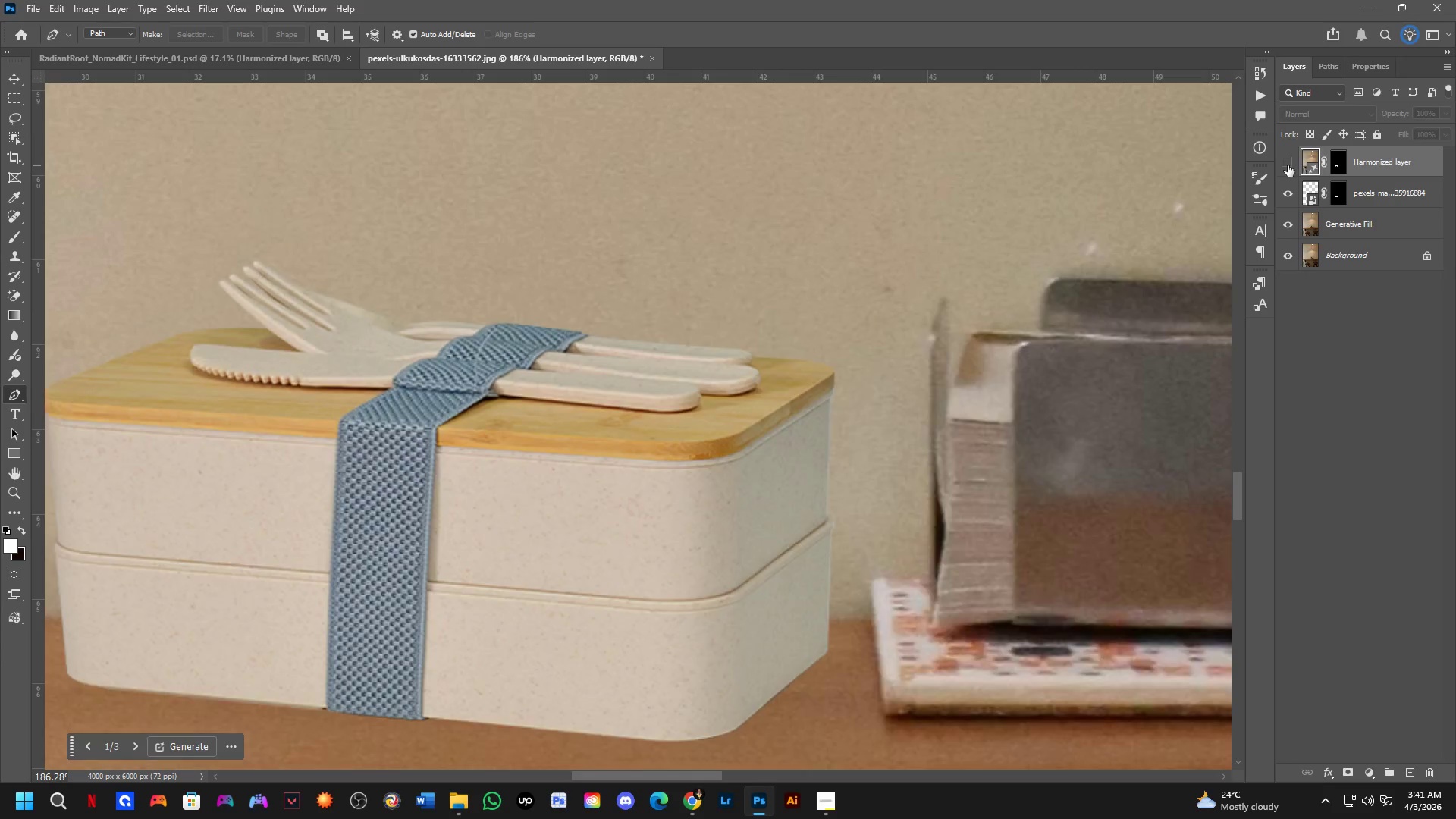 
triple_click([1288, 165])
 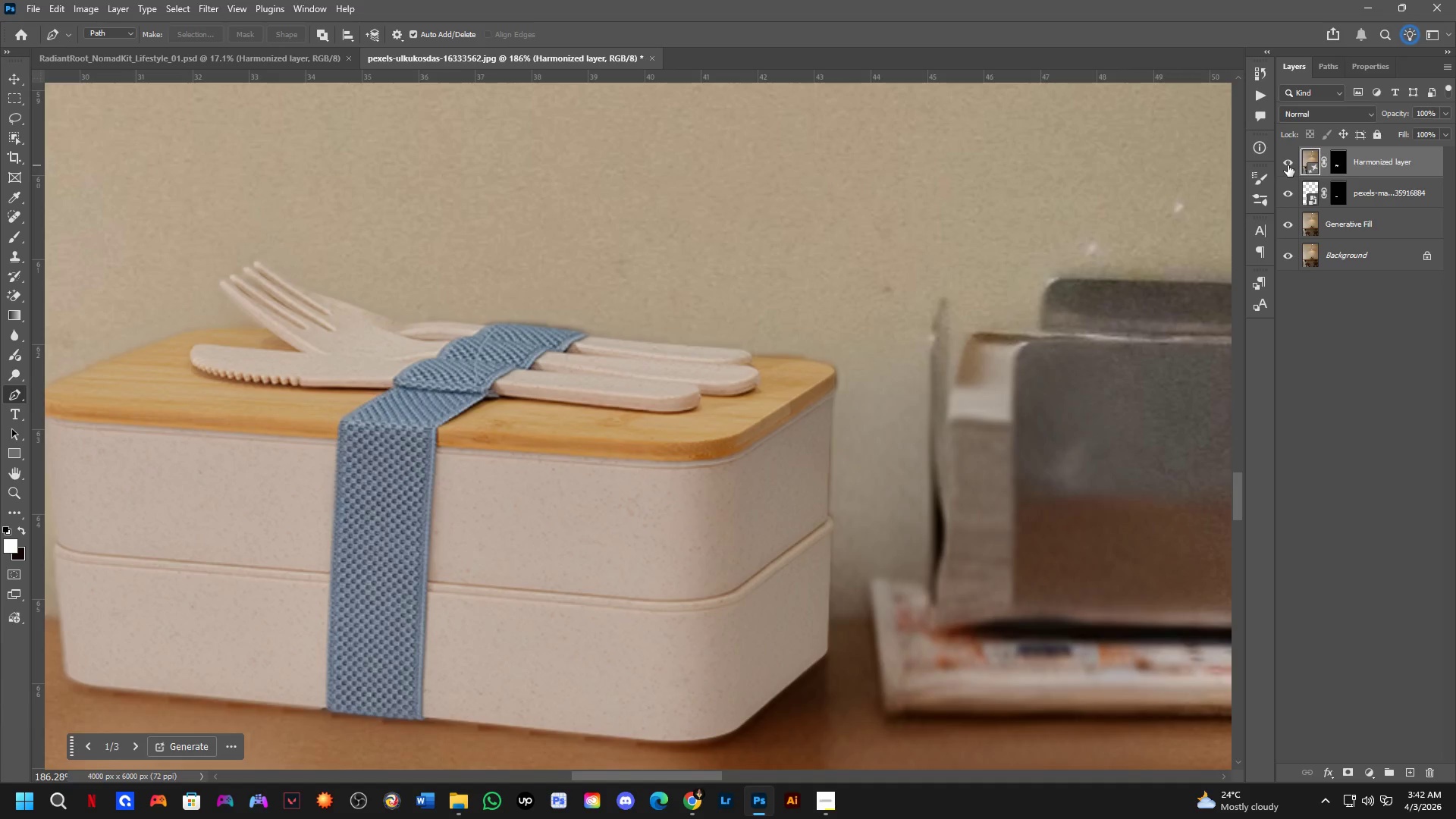 
left_click([1288, 165])
 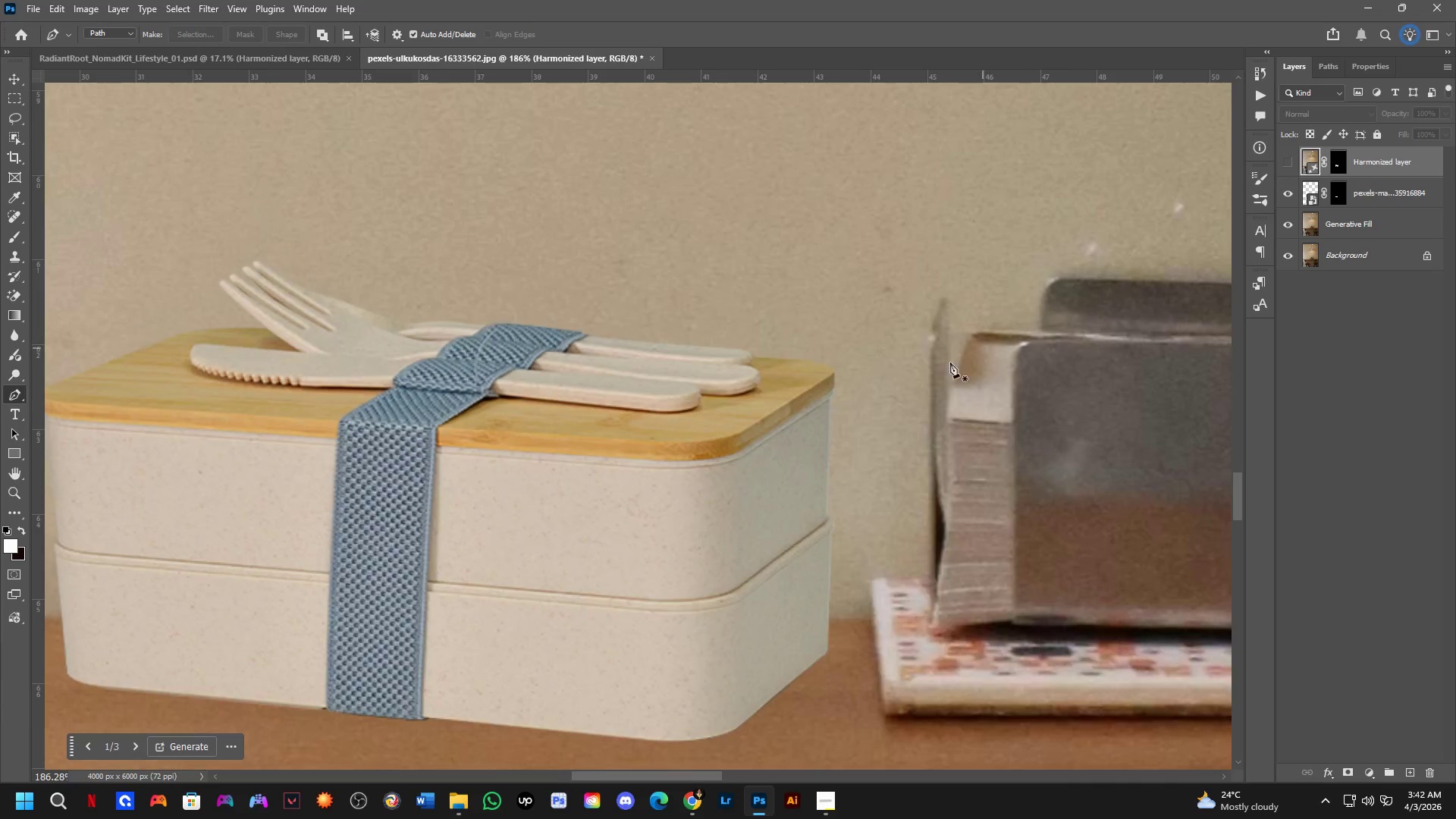 
scroll: coordinate [772, 427], scroll_direction: down, amount: 9.0
 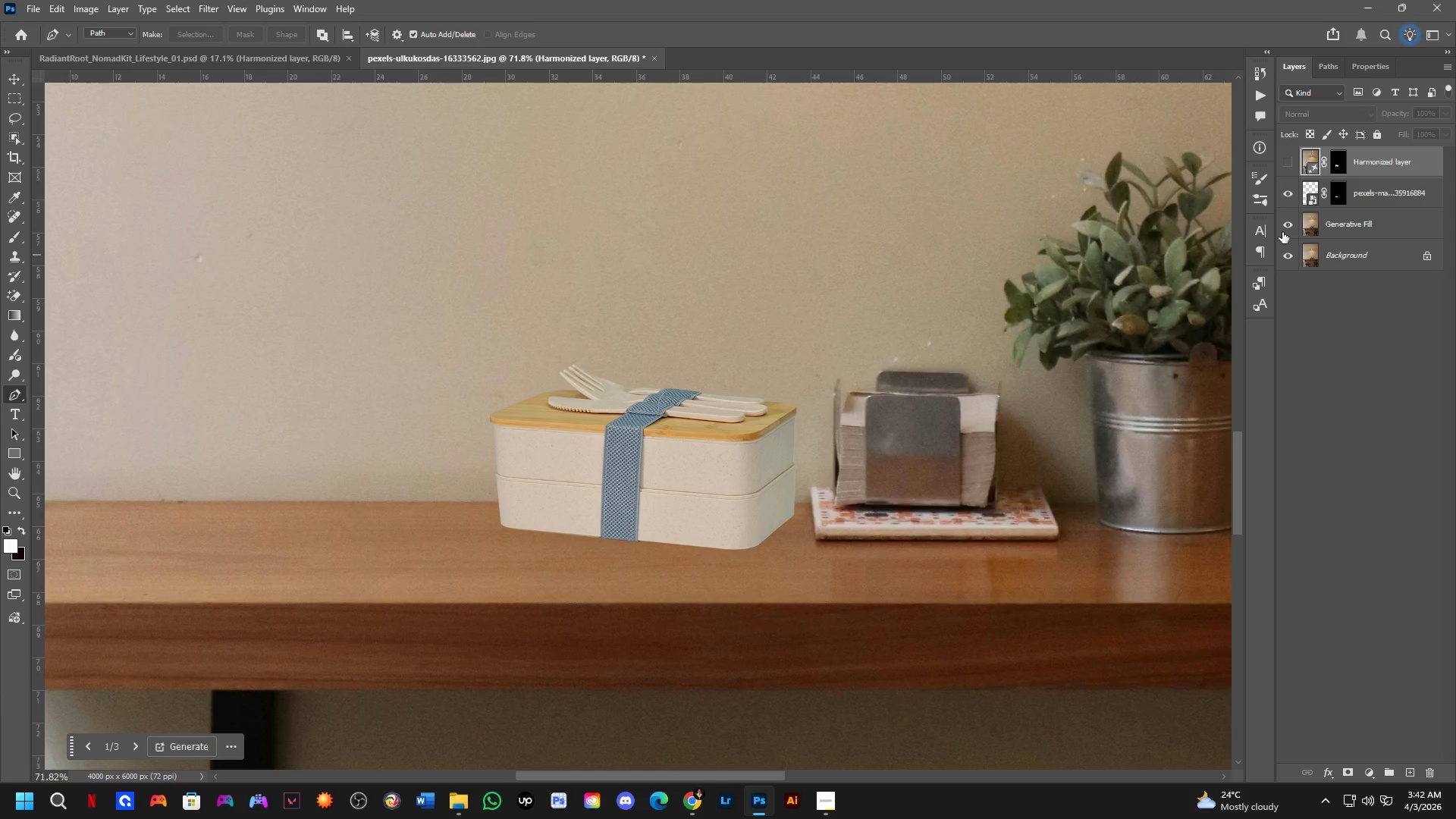 
key(Backspace)
 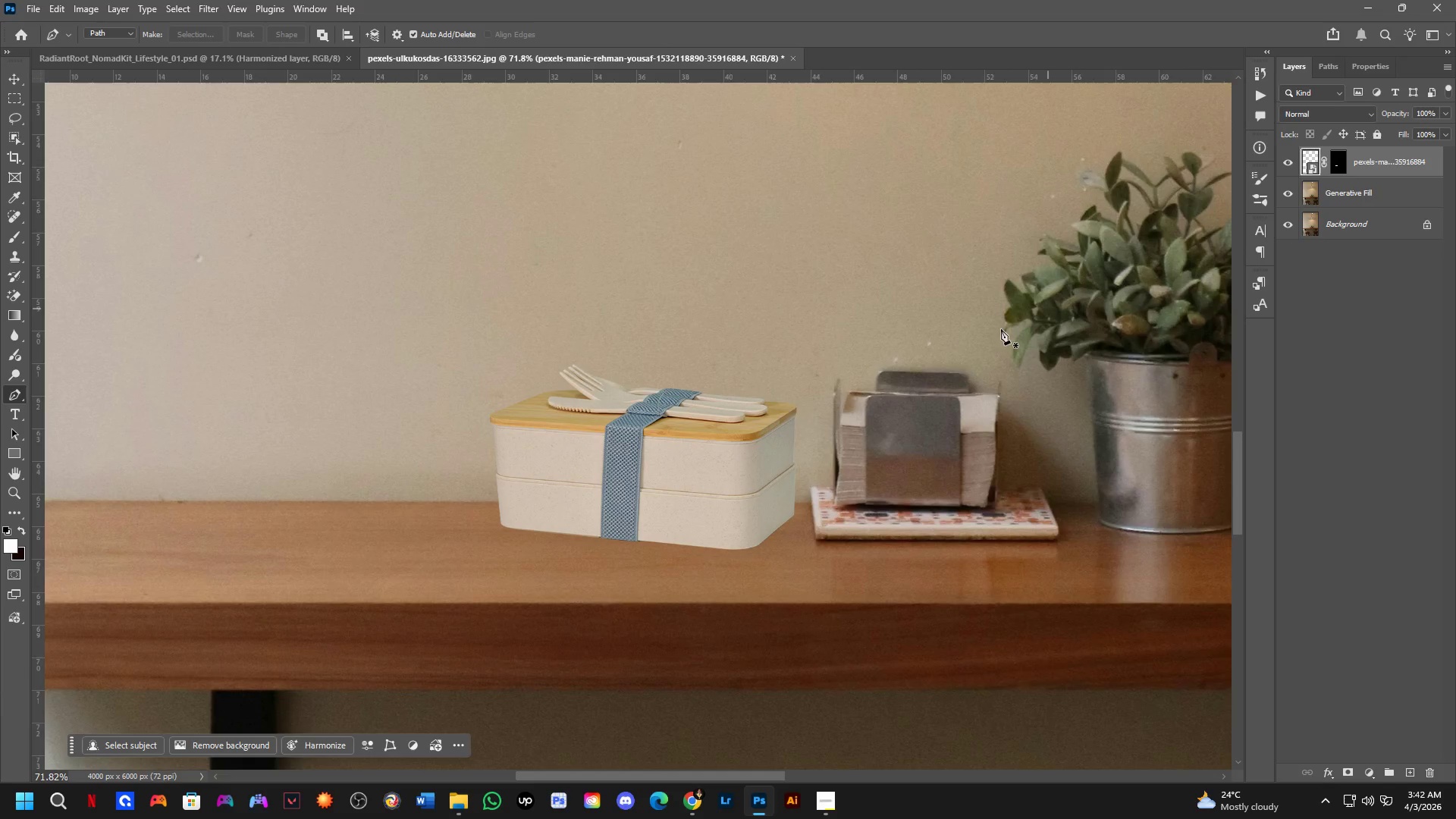 
hold_key(key=Space, duration=0.47)
 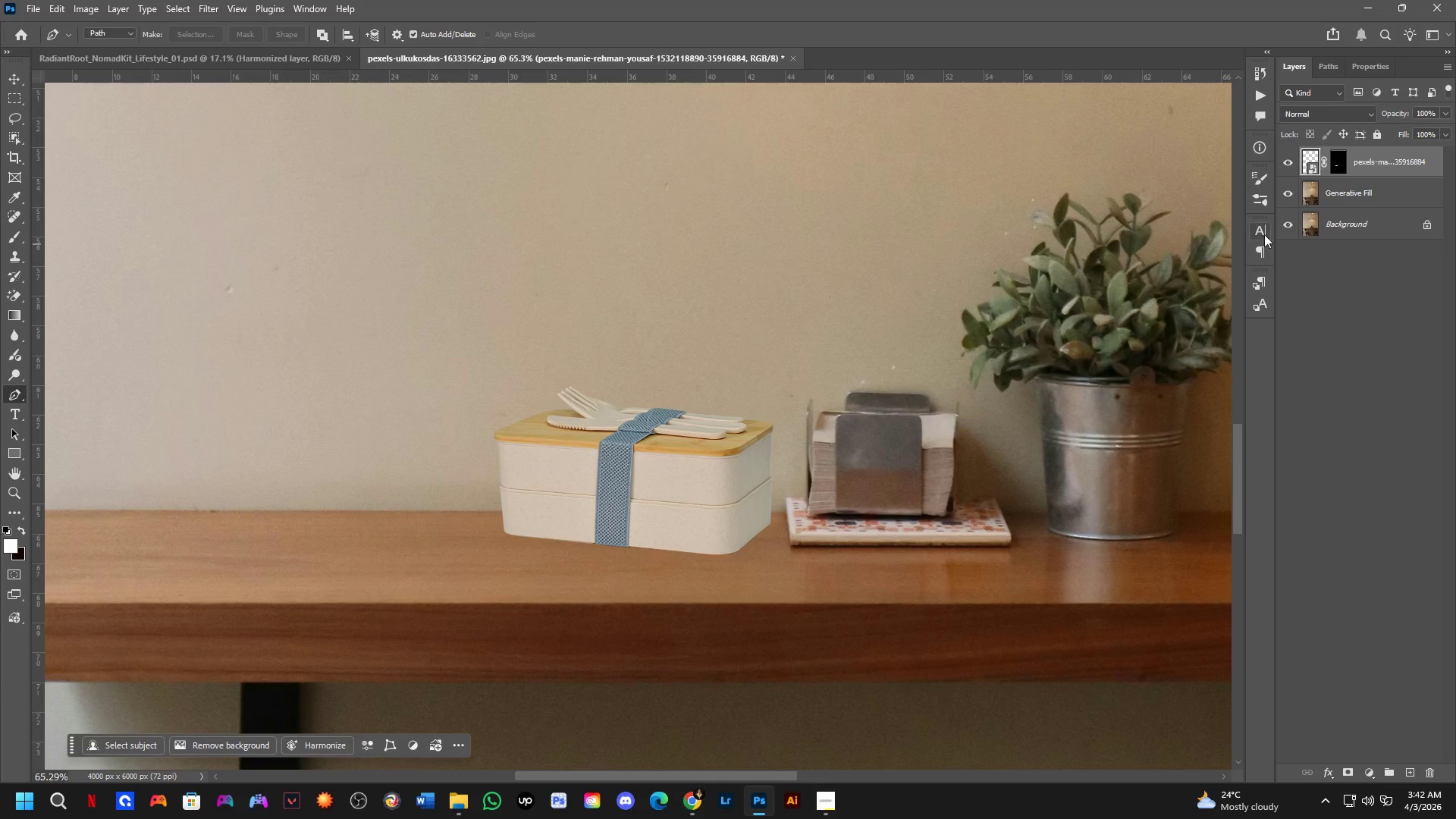 
left_click_drag(start_coordinate=[777, 398], to_coordinate=[765, 429])
 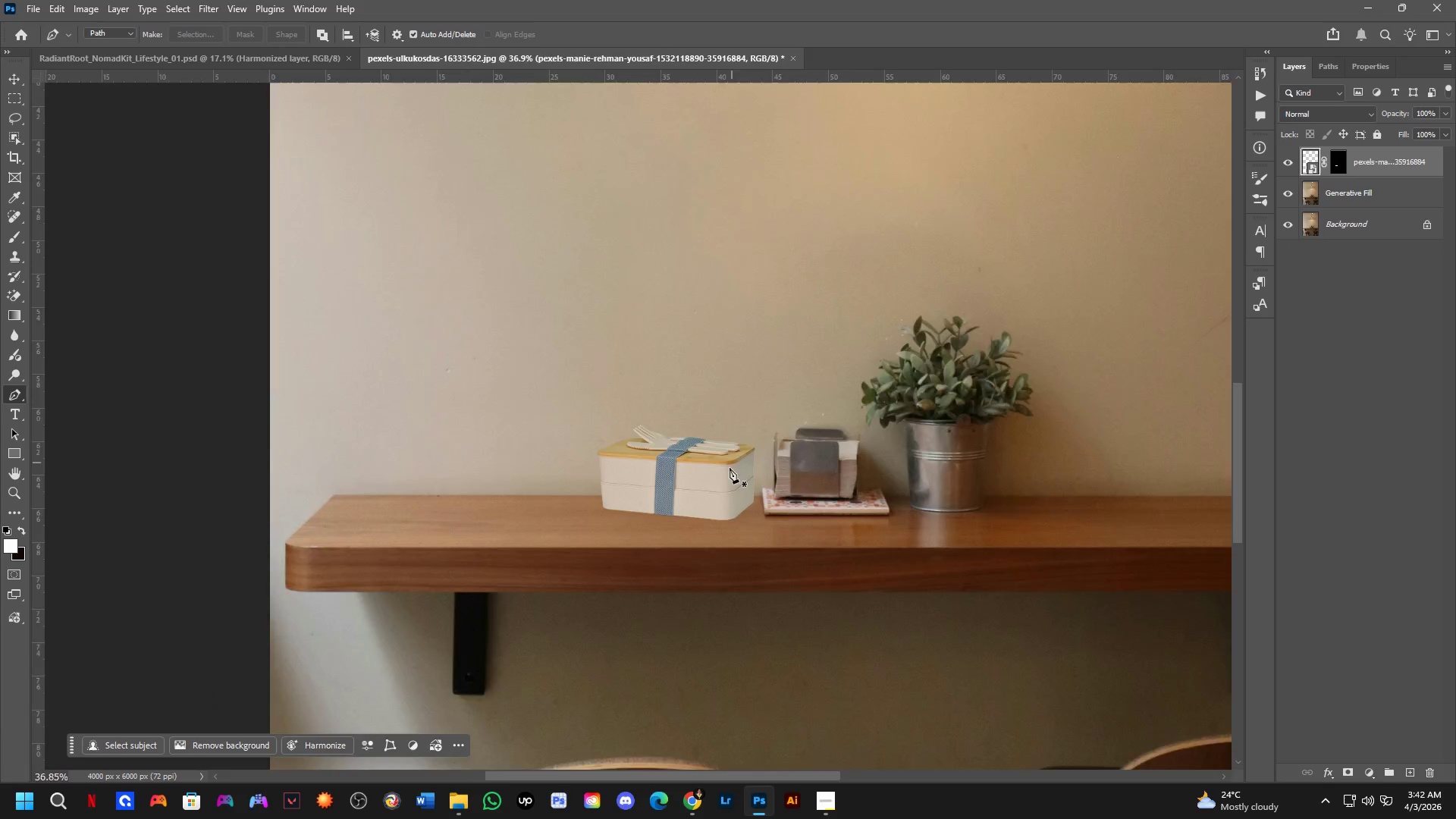 
scroll: coordinate [734, 427], scroll_direction: down, amount: 7.0
 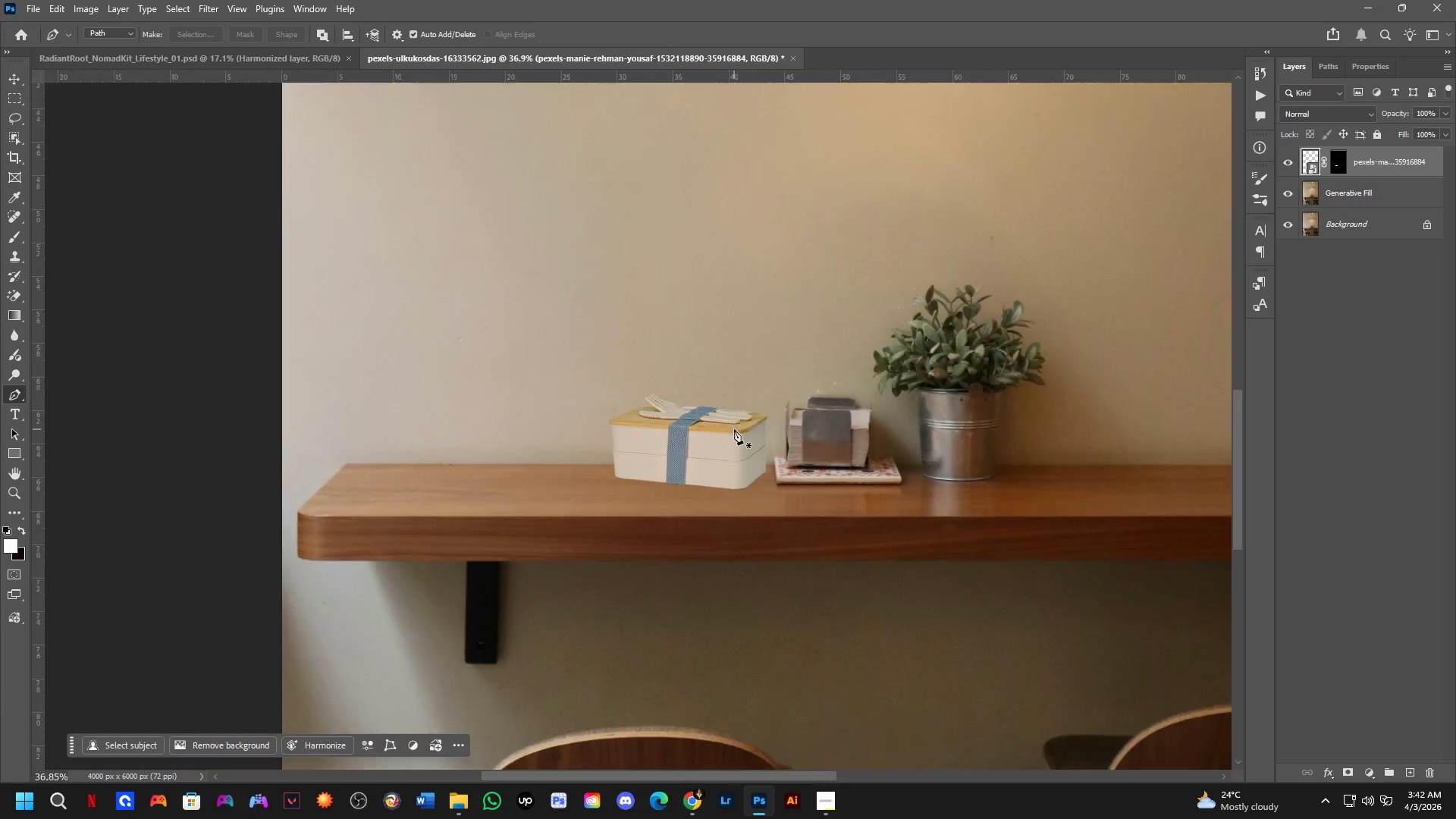 
scroll: coordinate [770, 468], scroll_direction: up, amount: 6.0
 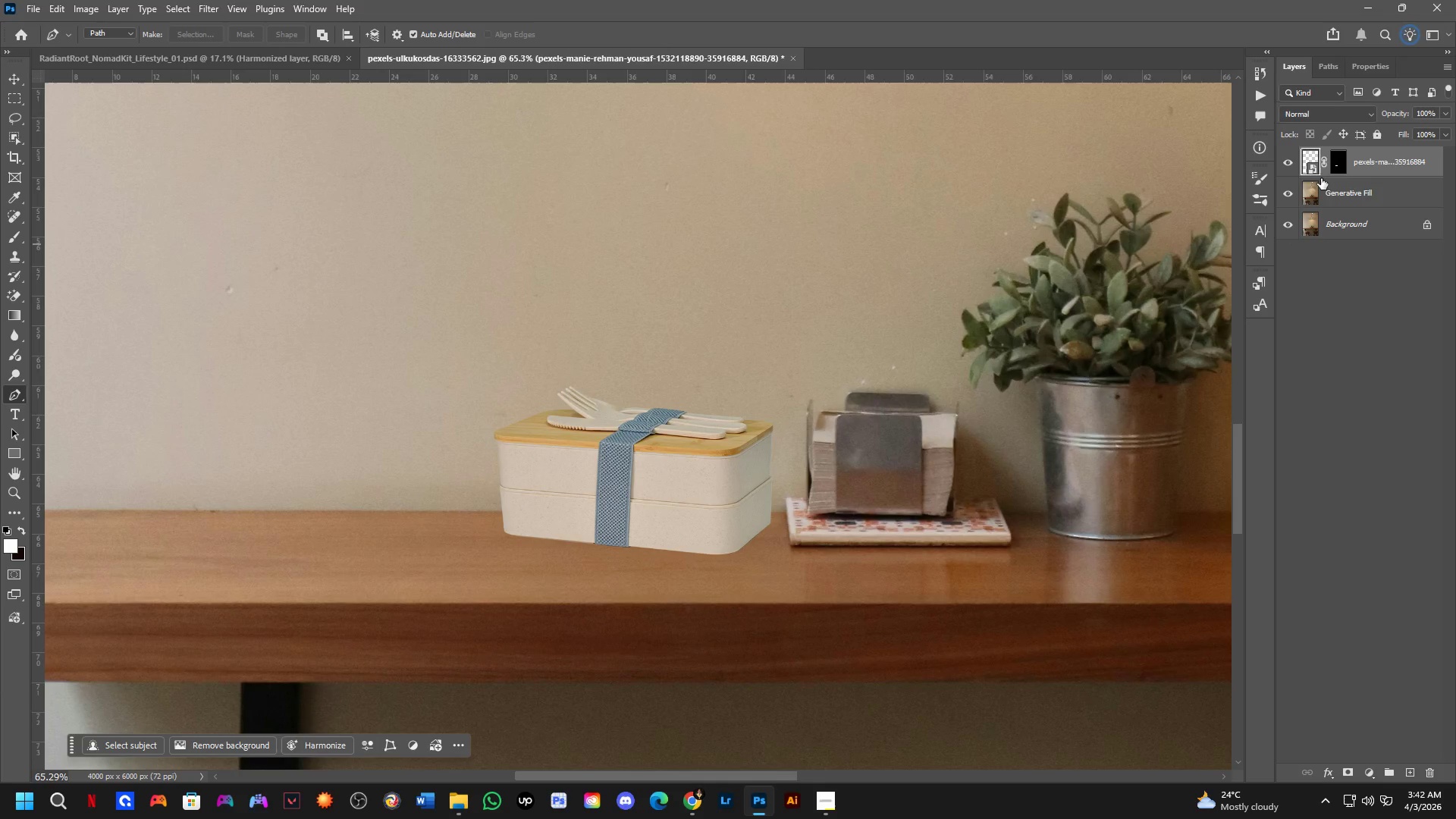 
key(Control+ControlLeft)
 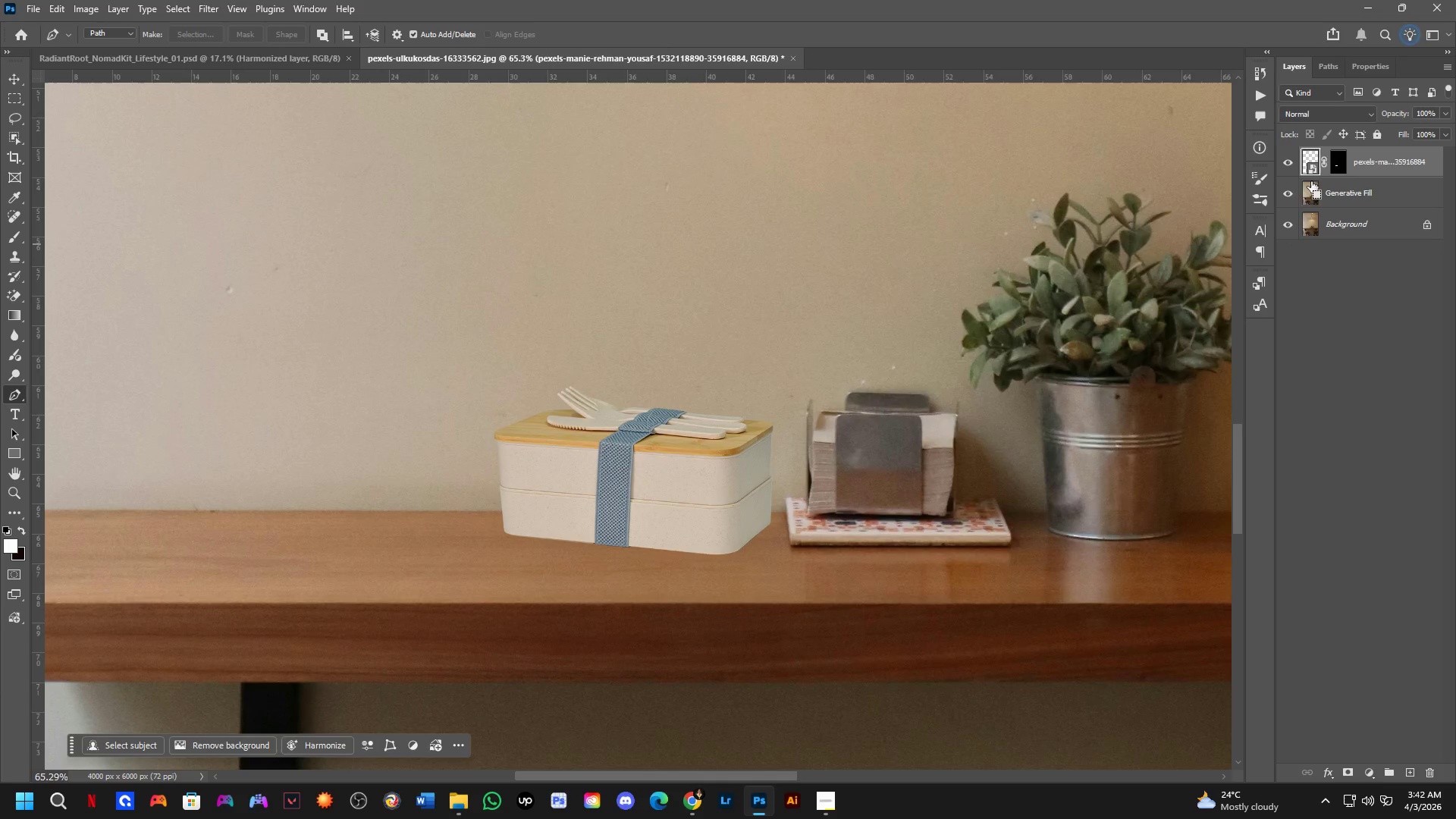 
key(Control+Shift+ShiftLeft)
 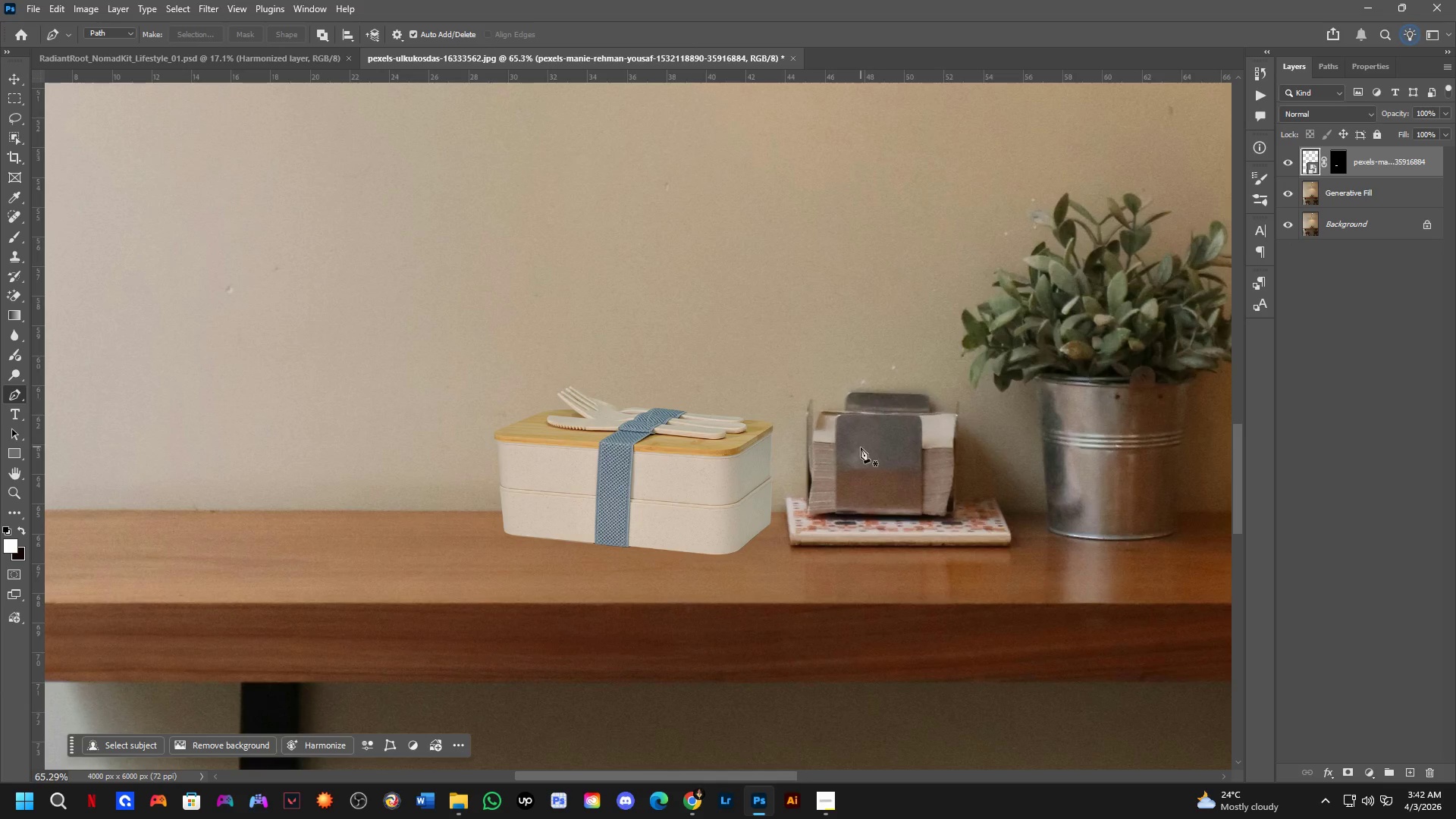 
key(Shift+ShiftLeft)
 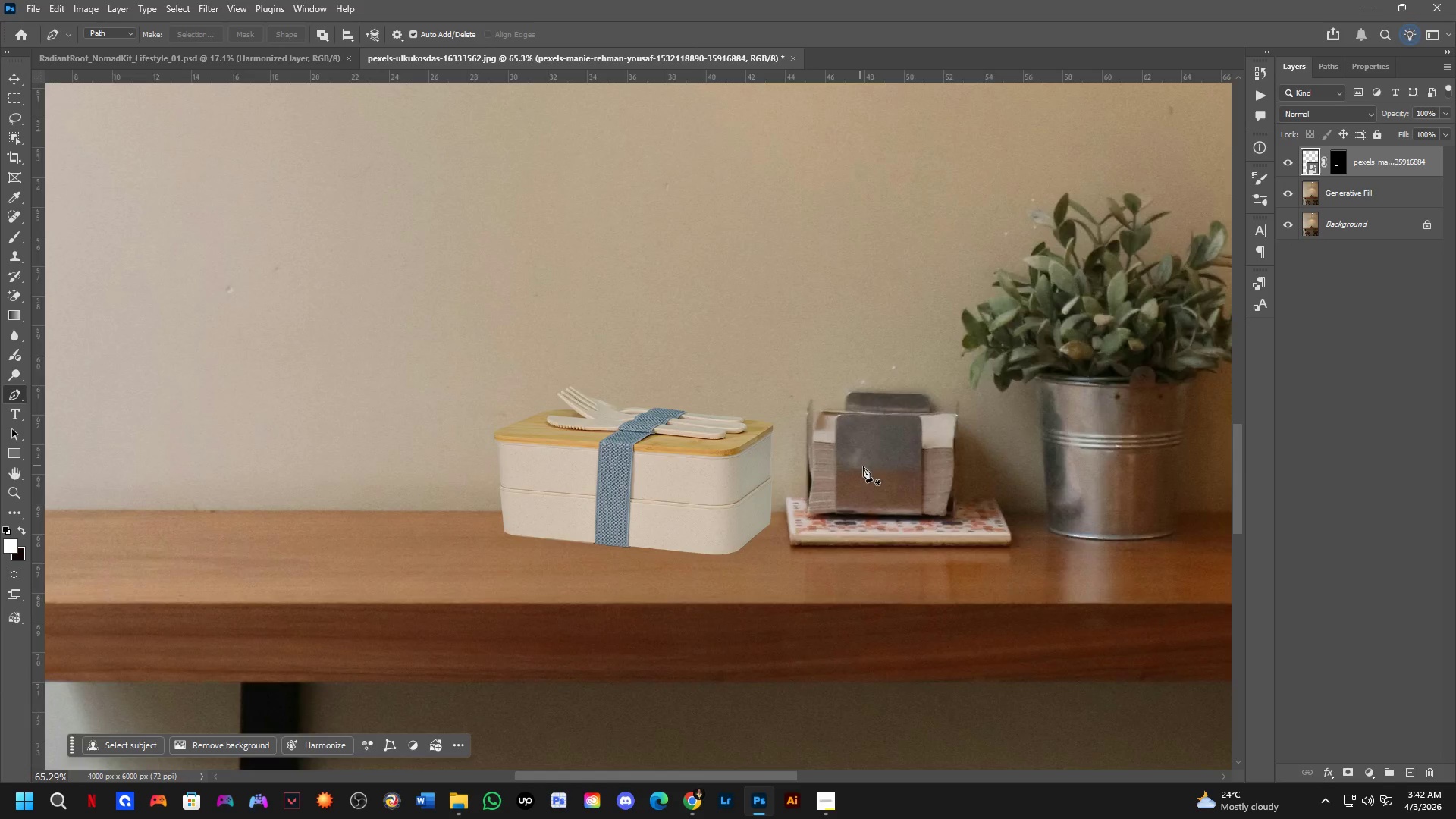 
hold_key(key=Space, duration=0.58)
 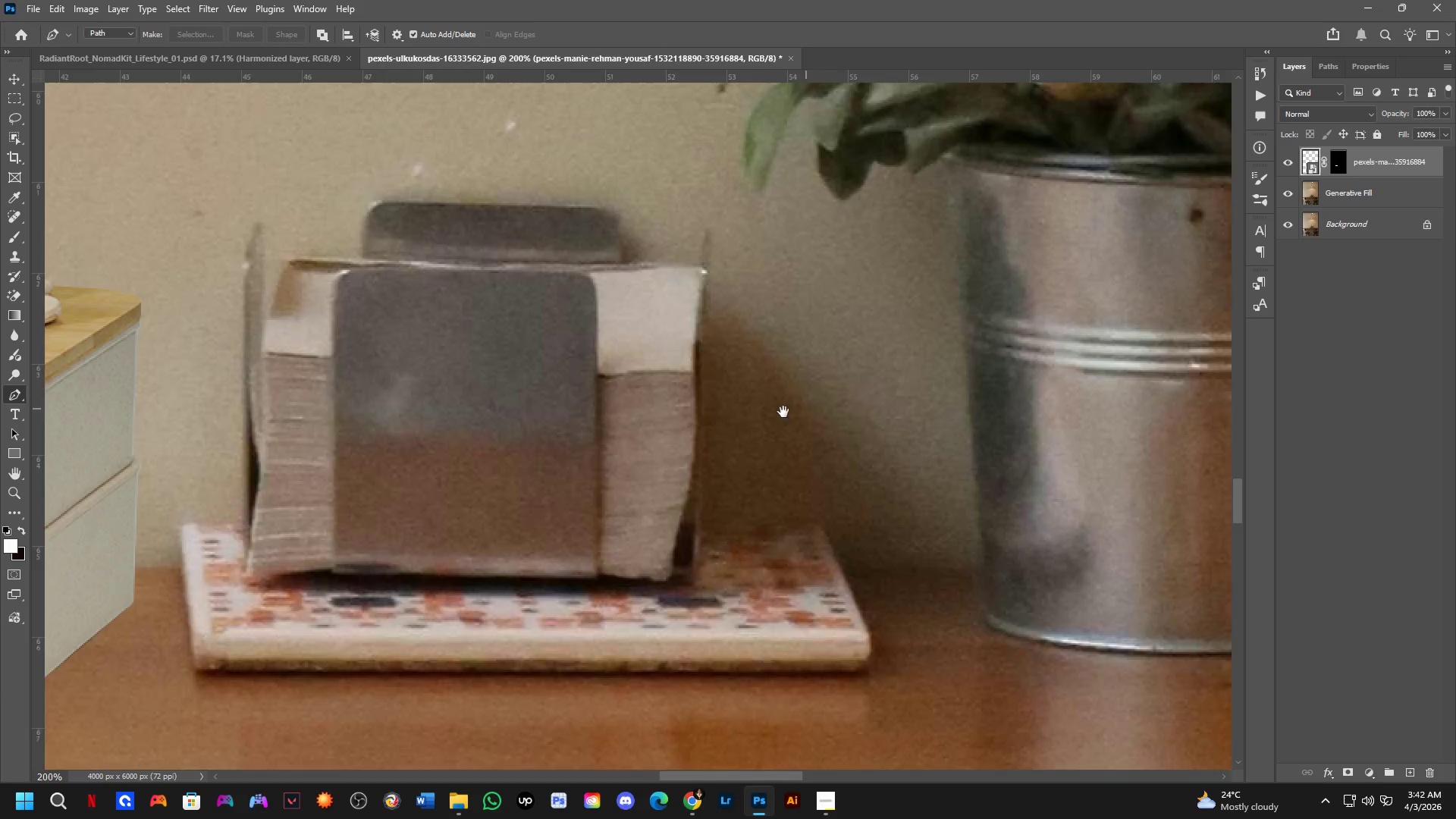 
left_click_drag(start_coordinate=[951, 466], to_coordinate=[617, 382])
 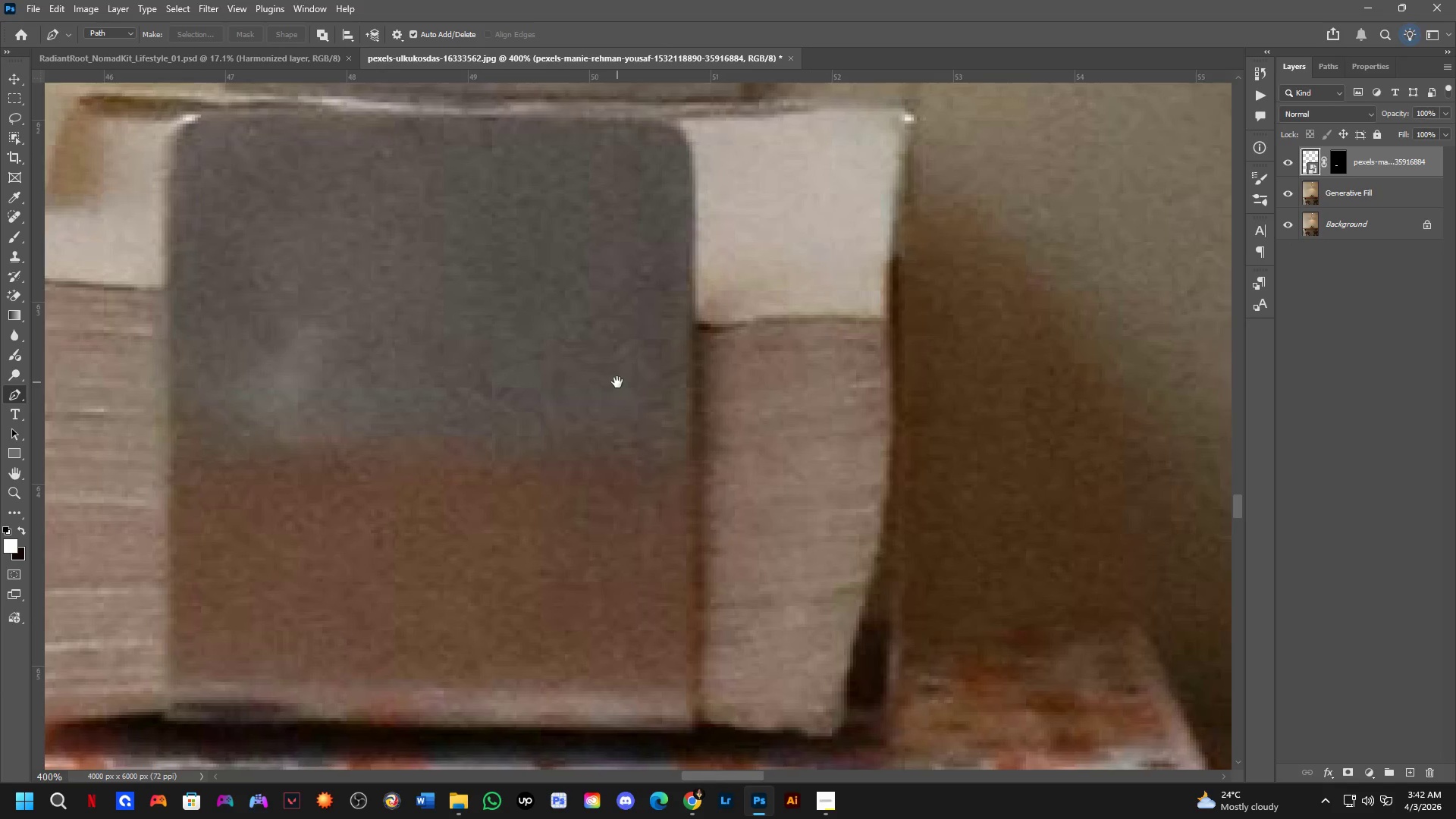 
scroll: coordinate [908, 453], scroll_direction: up, amount: 5.0
 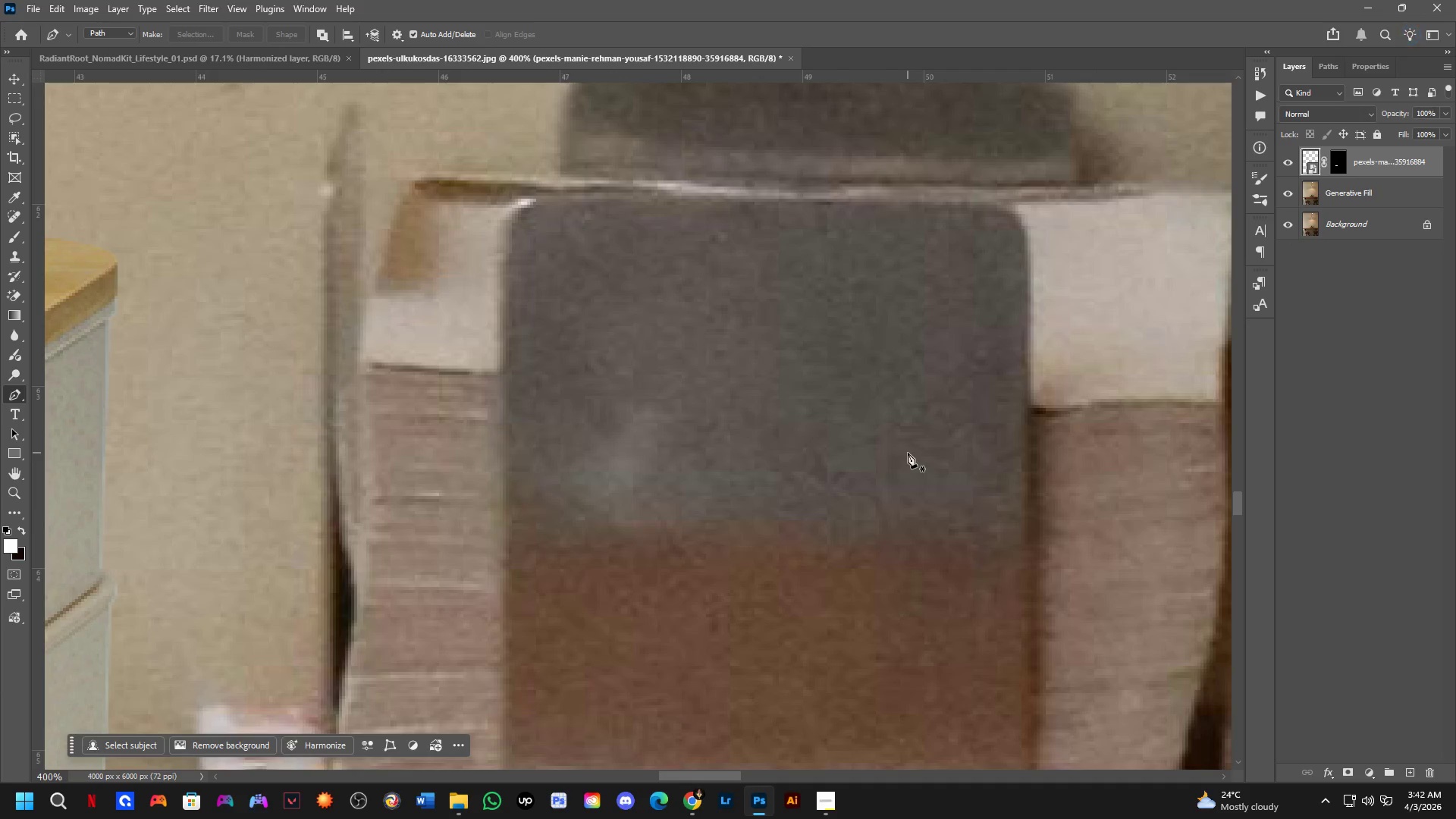 
key(Shift+ShiftLeft)
 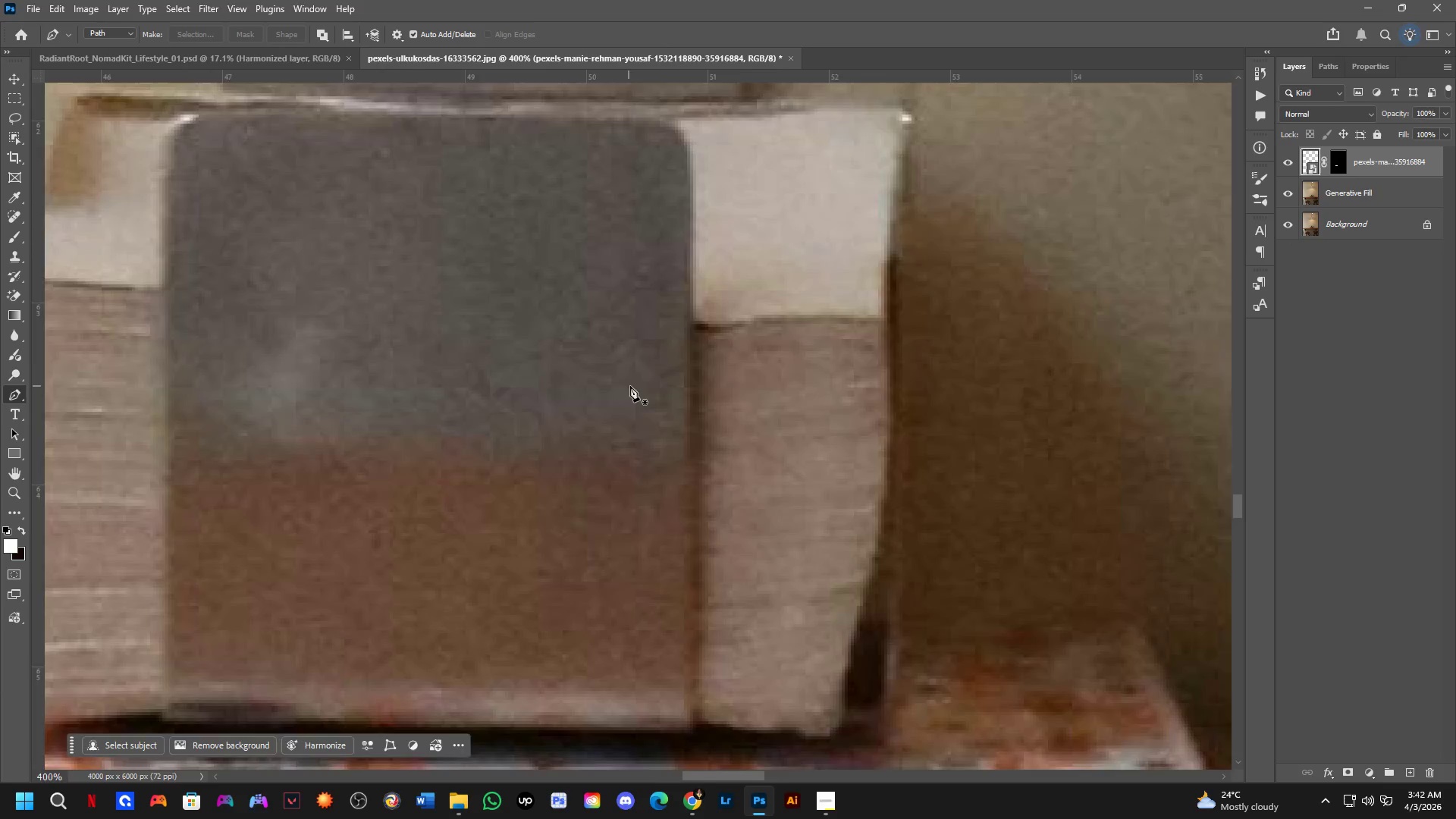 
hold_key(key=Space, duration=0.5)
 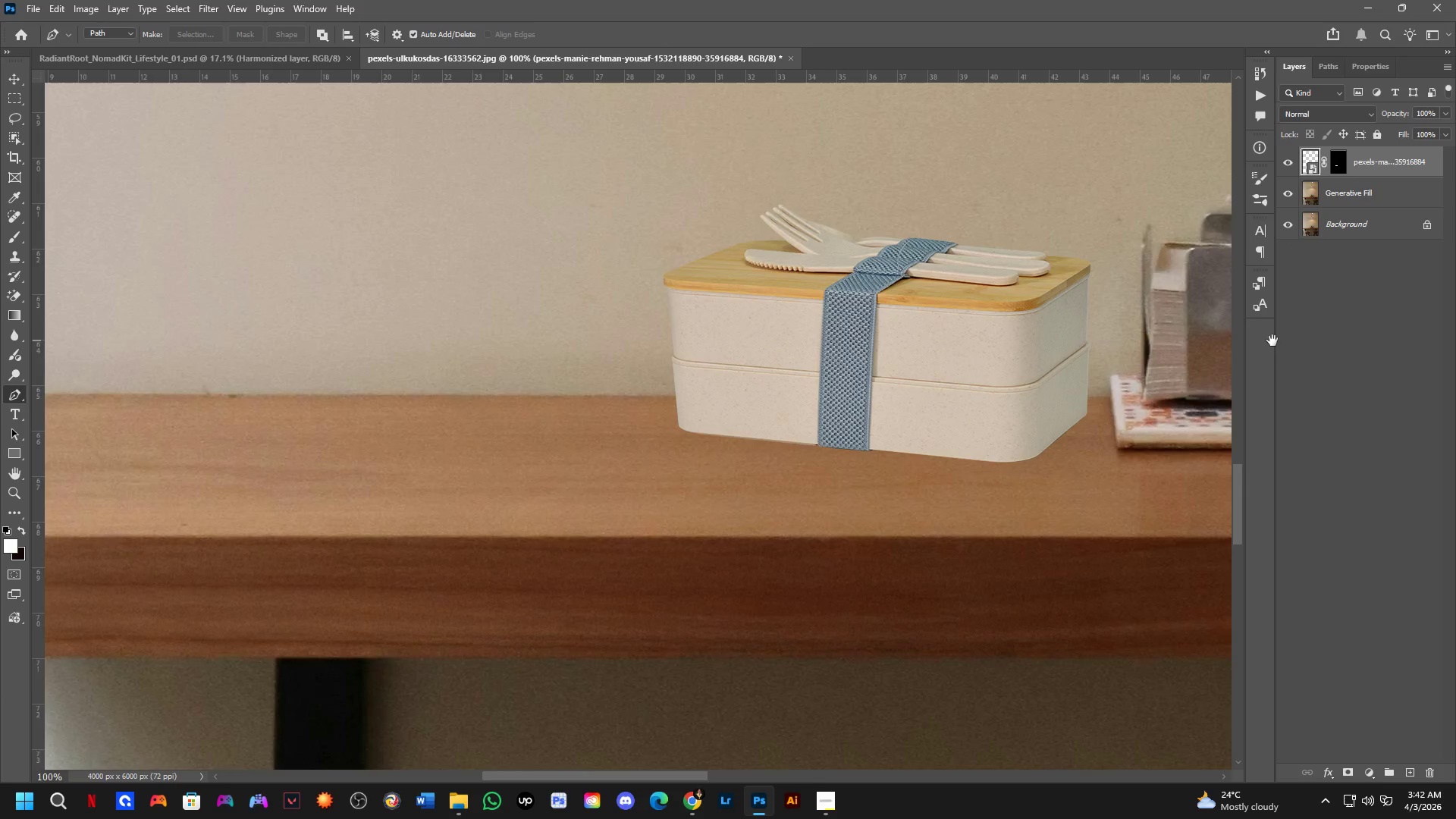 
left_click_drag(start_coordinate=[900, 387], to_coordinate=[775, 413])
 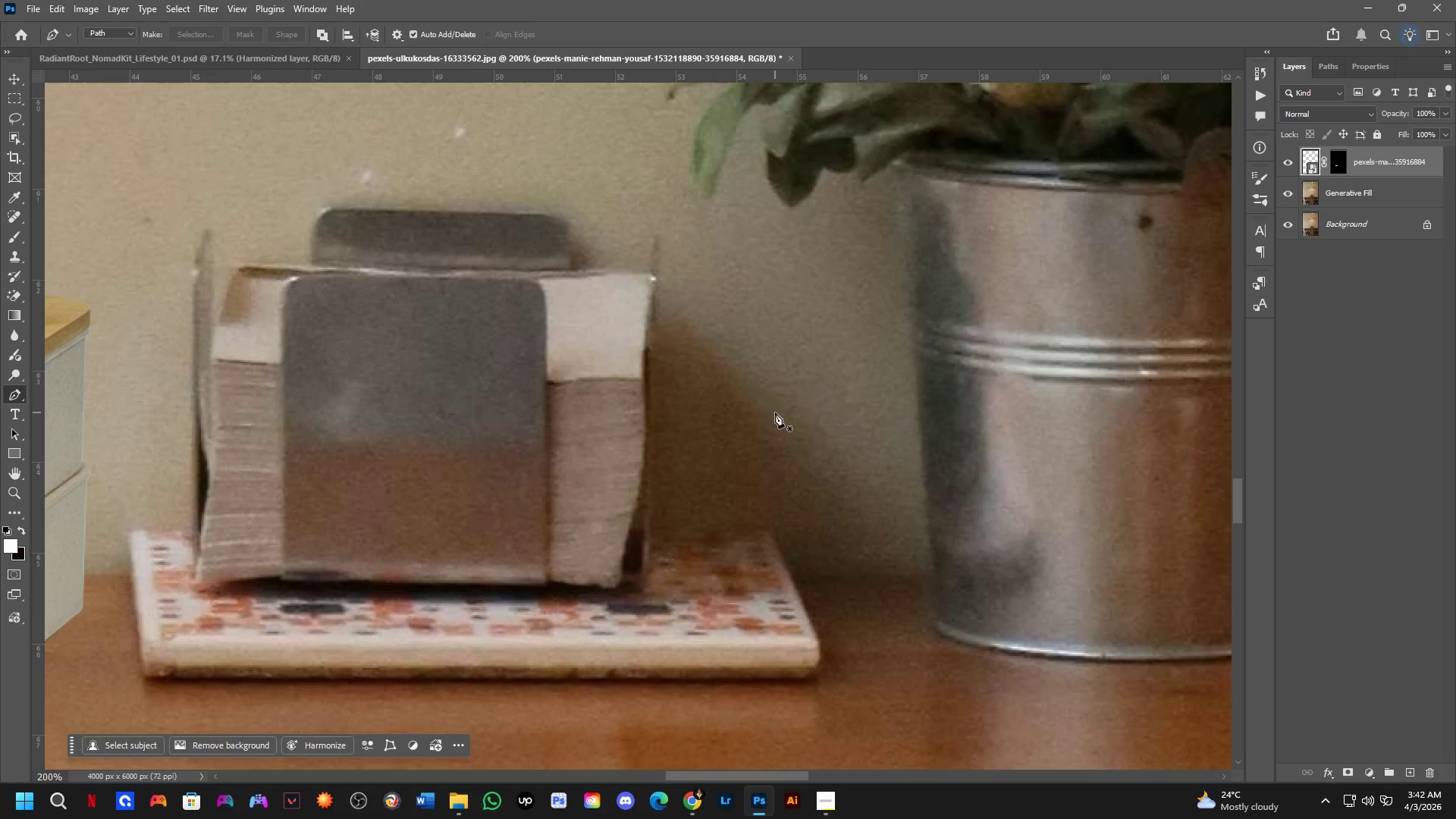 
scroll: coordinate [656, 388], scroll_direction: down, amount: 2.0
 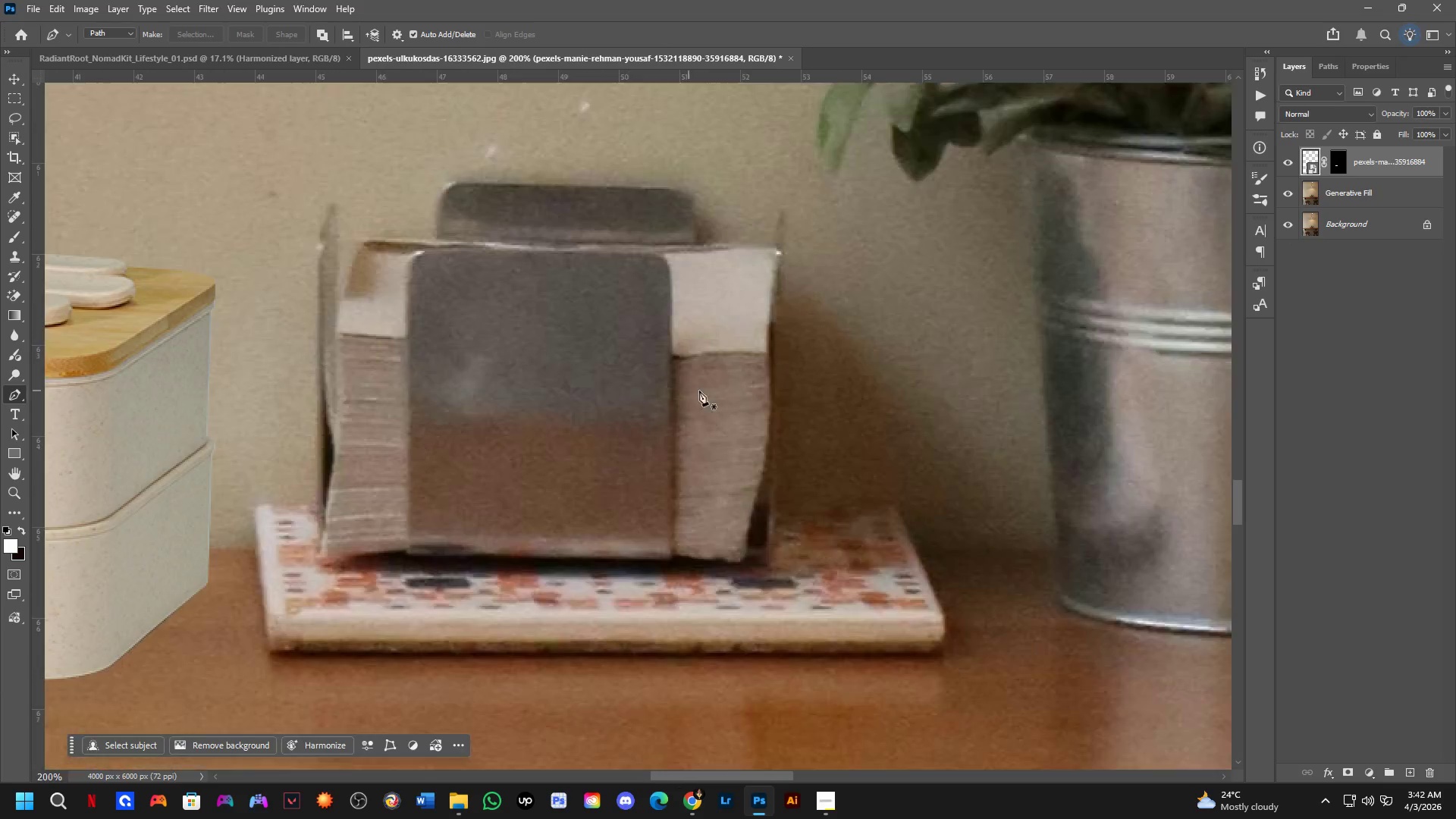 
key(Shift+ShiftLeft)
 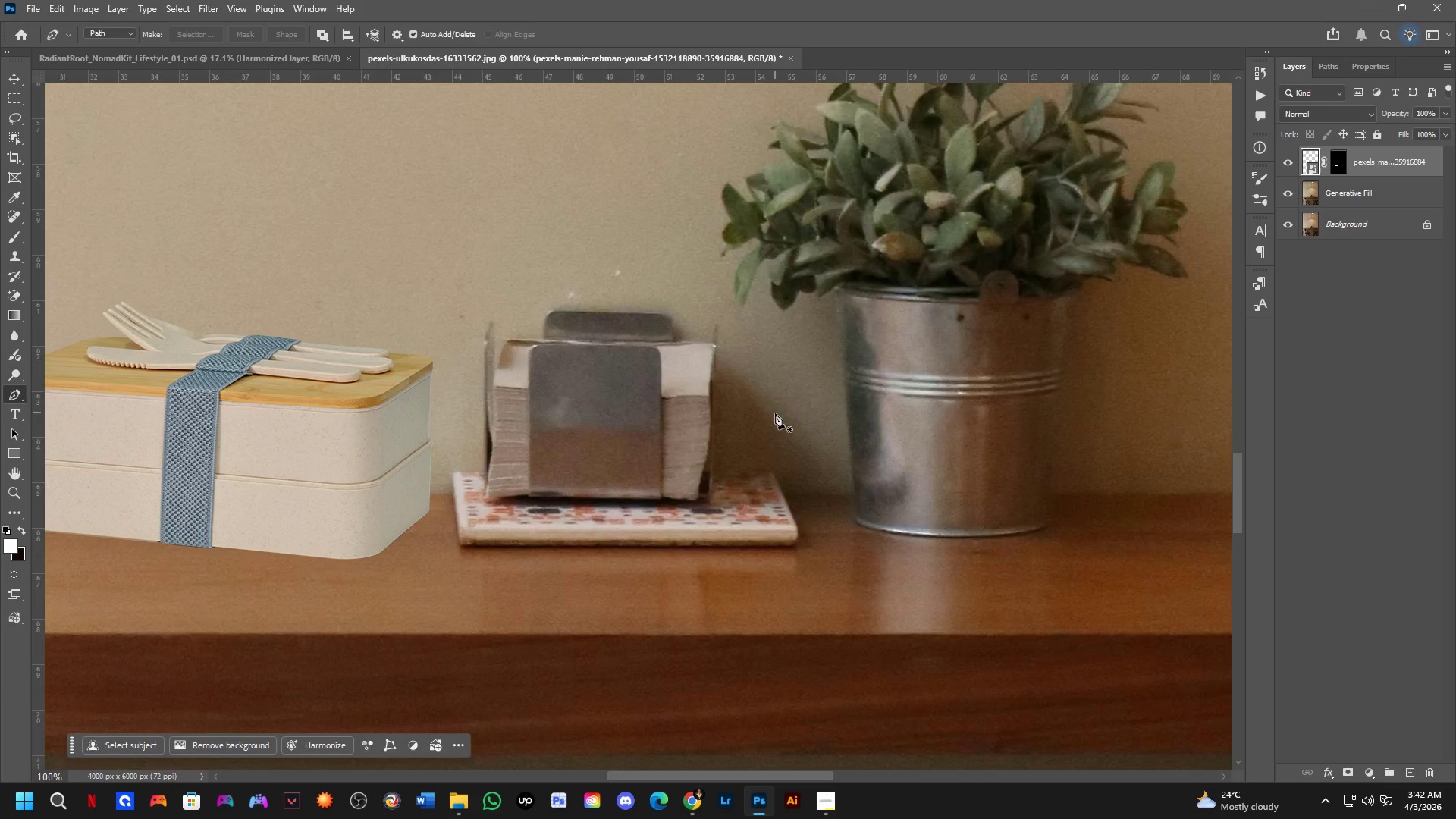 
hold_key(key=Space, duration=0.48)
 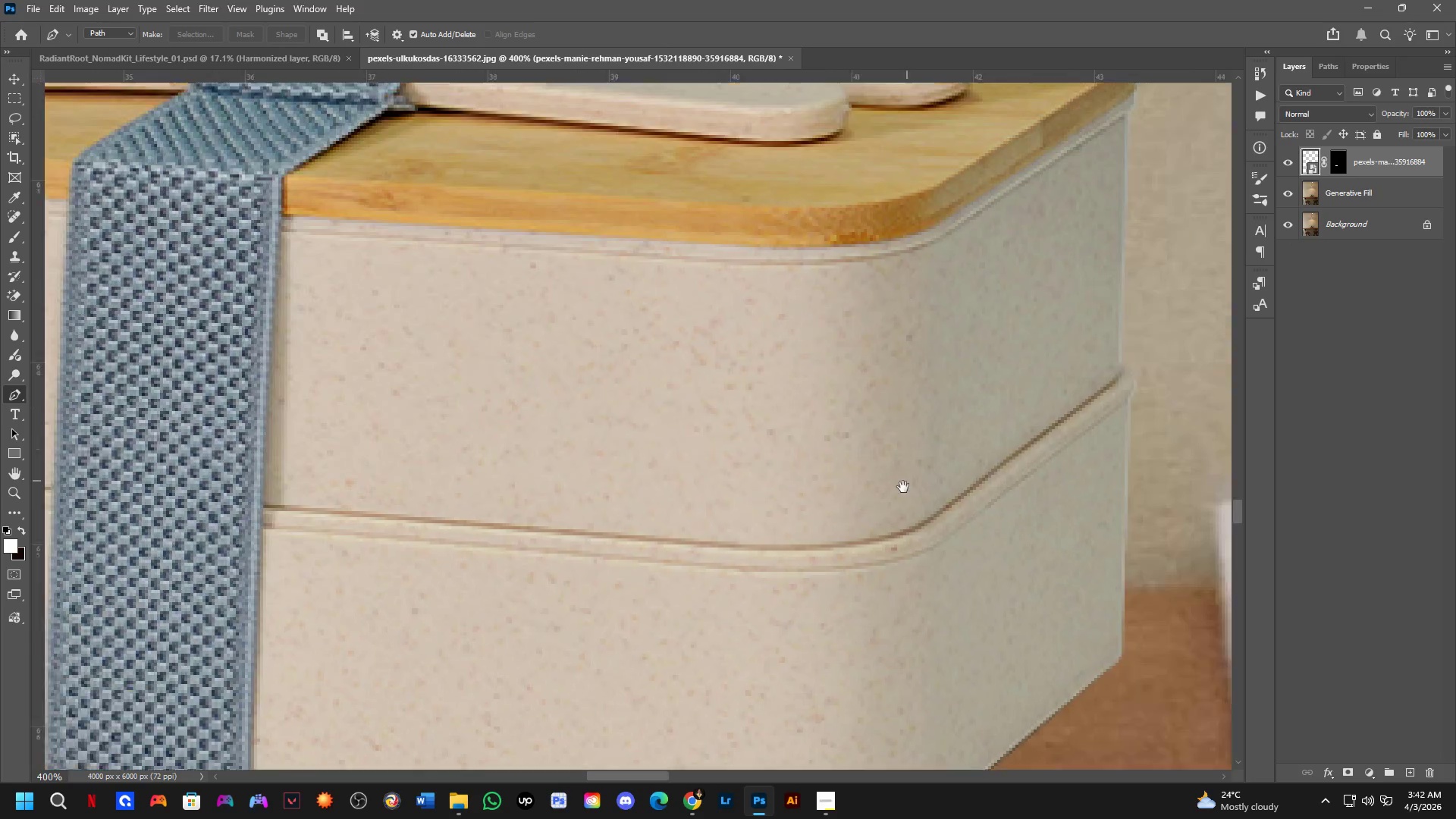 
left_click_drag(start_coordinate=[615, 438], to_coordinate=[1270, 340])
 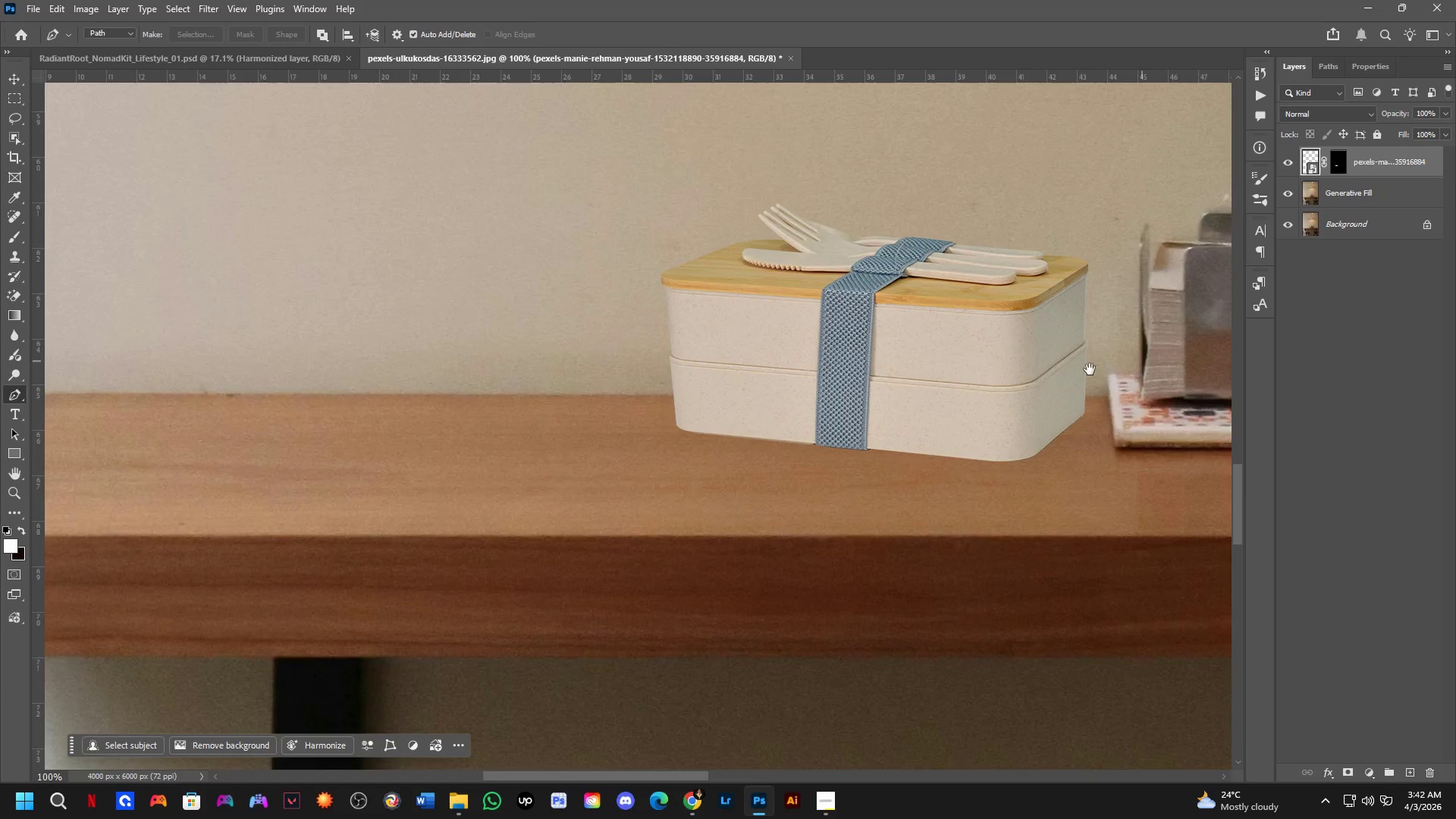 
scroll: coordinate [775, 413], scroll_direction: down, amount: 1.0
 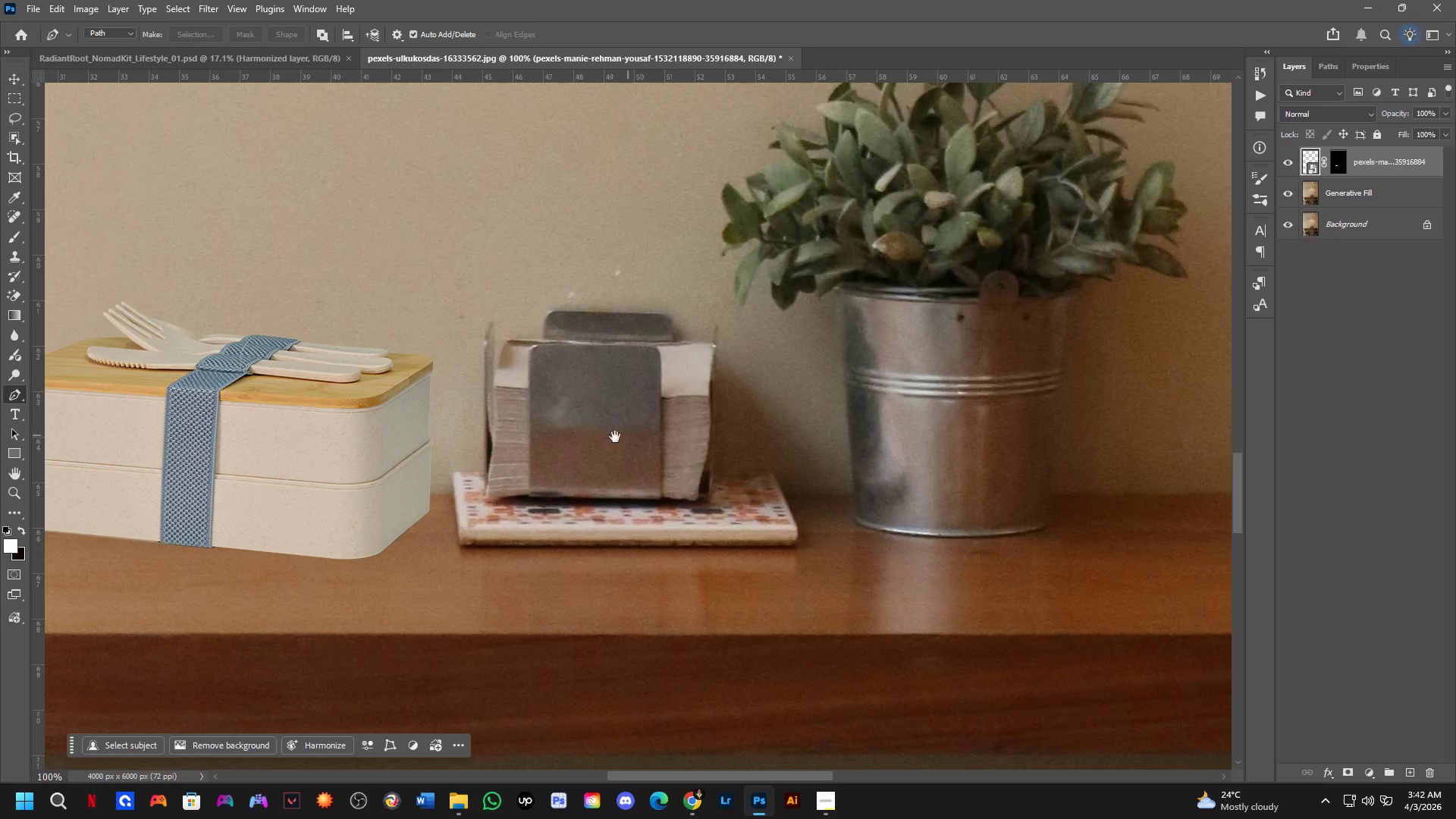 
key(Shift+ShiftLeft)
 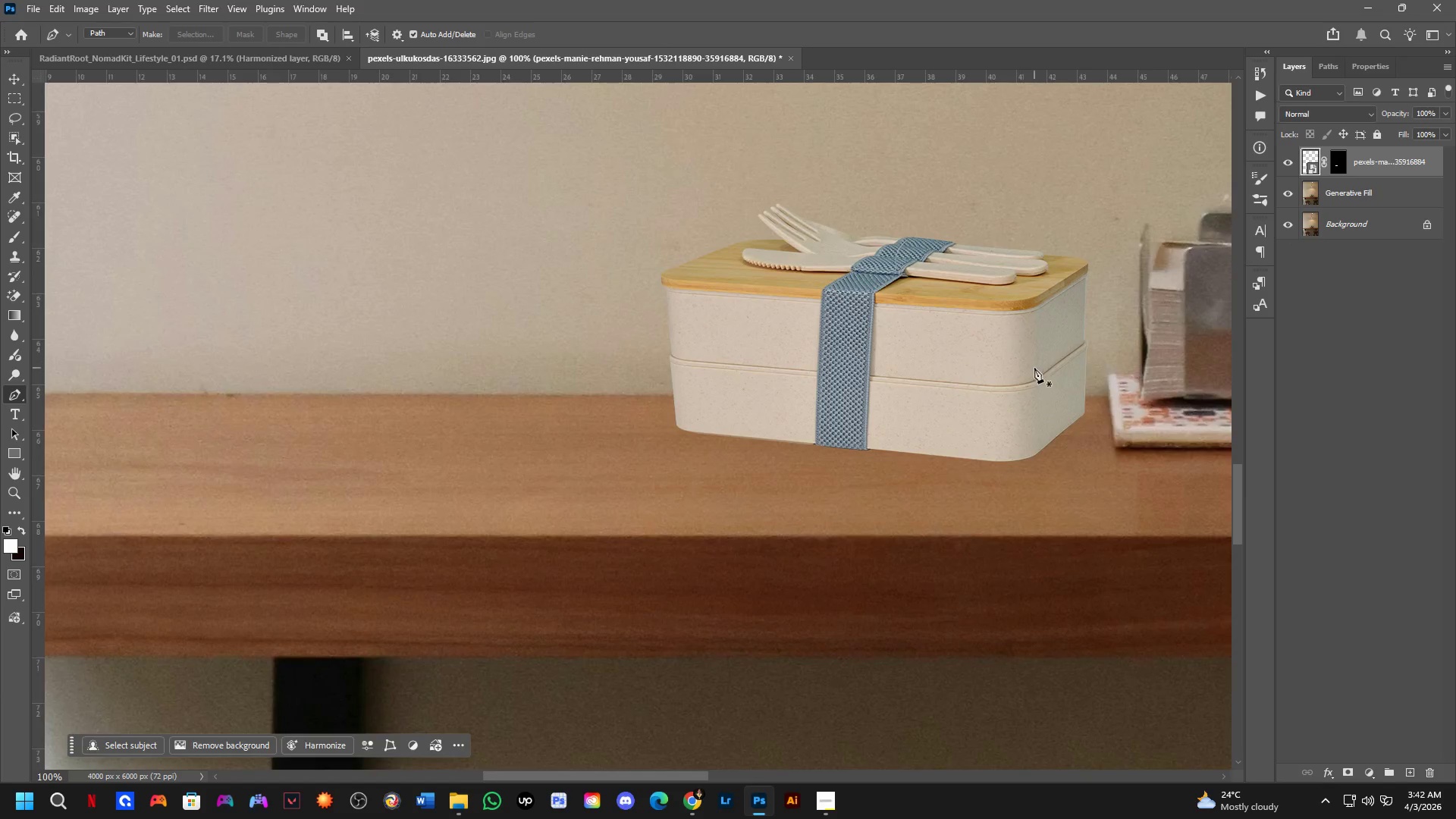 
hold_key(key=Space, duration=0.52)
 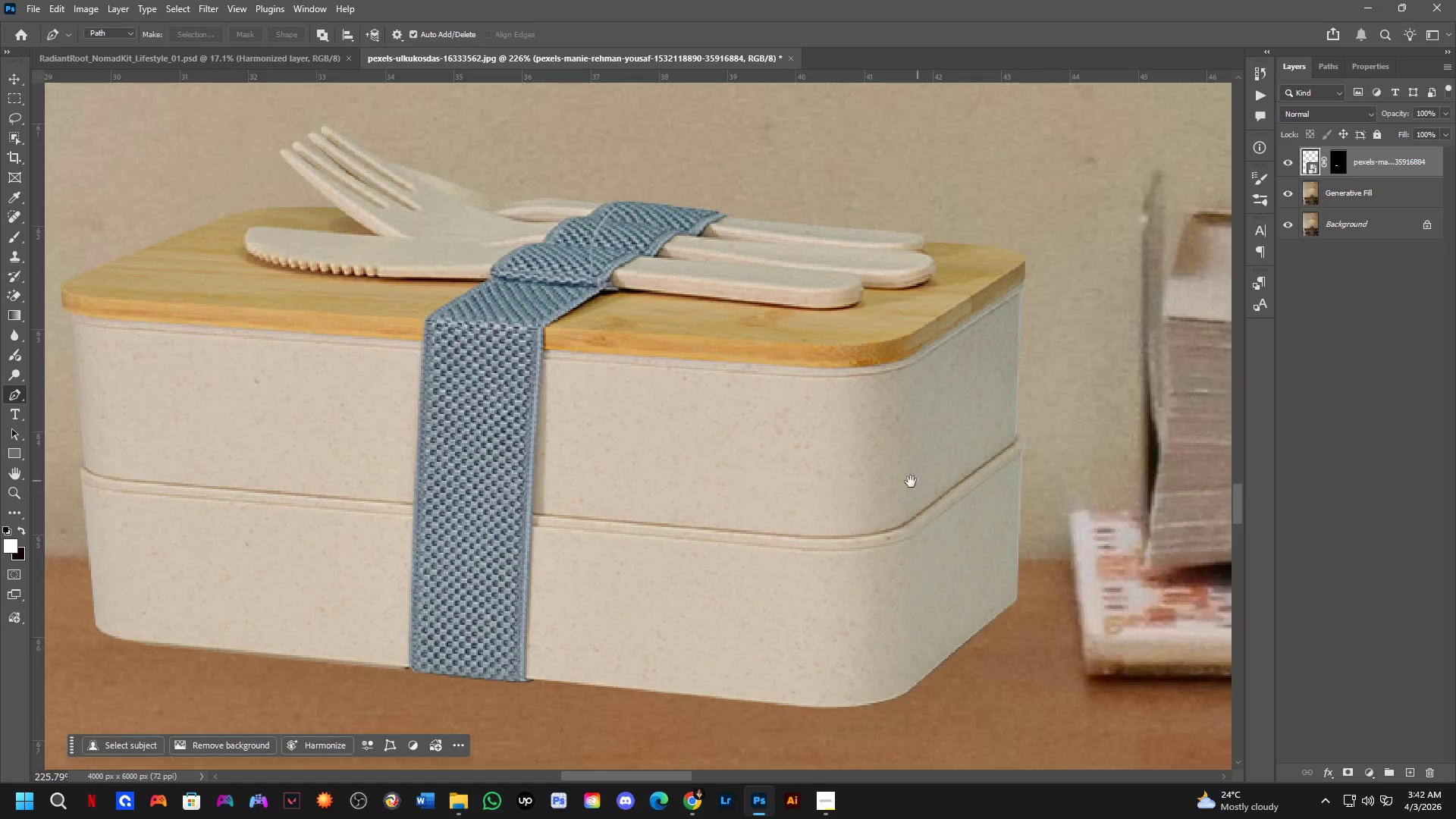 
left_click_drag(start_coordinate=[1023, 370], to_coordinate=[900, 500])
 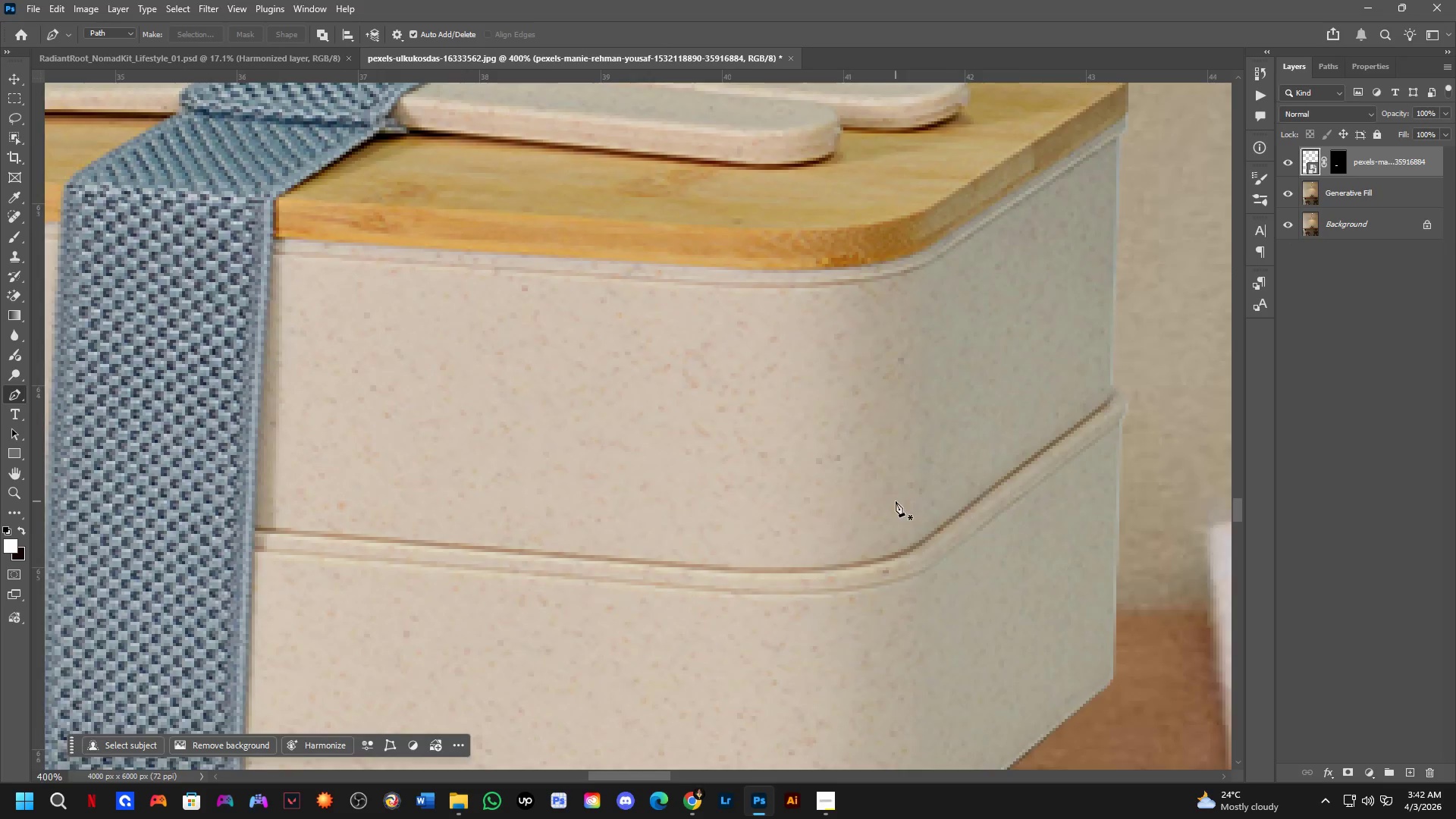 
scroll: coordinate [1027, 366], scroll_direction: up, amount: 3.0
 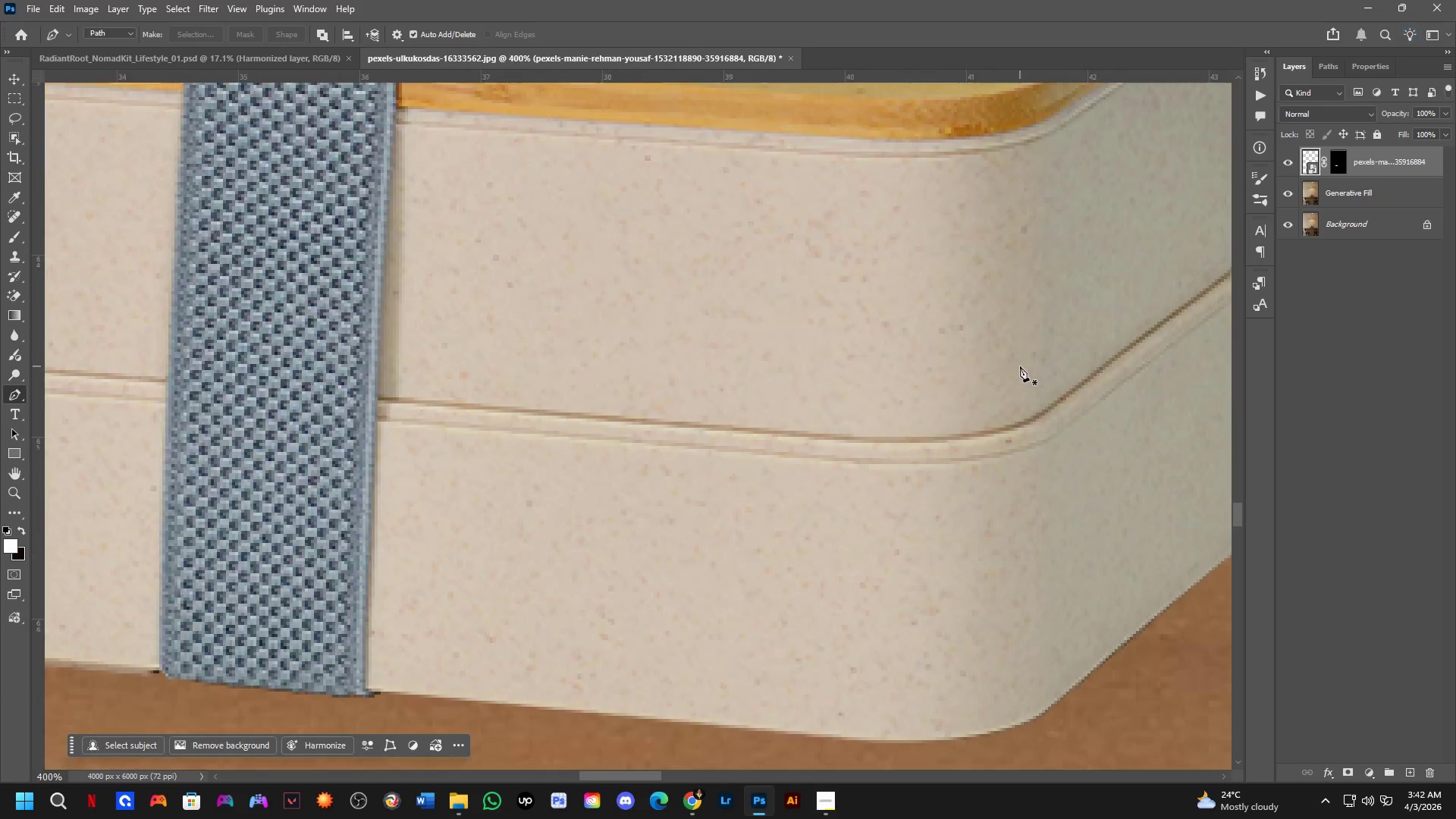 
hold_key(key=Space, duration=0.44)
 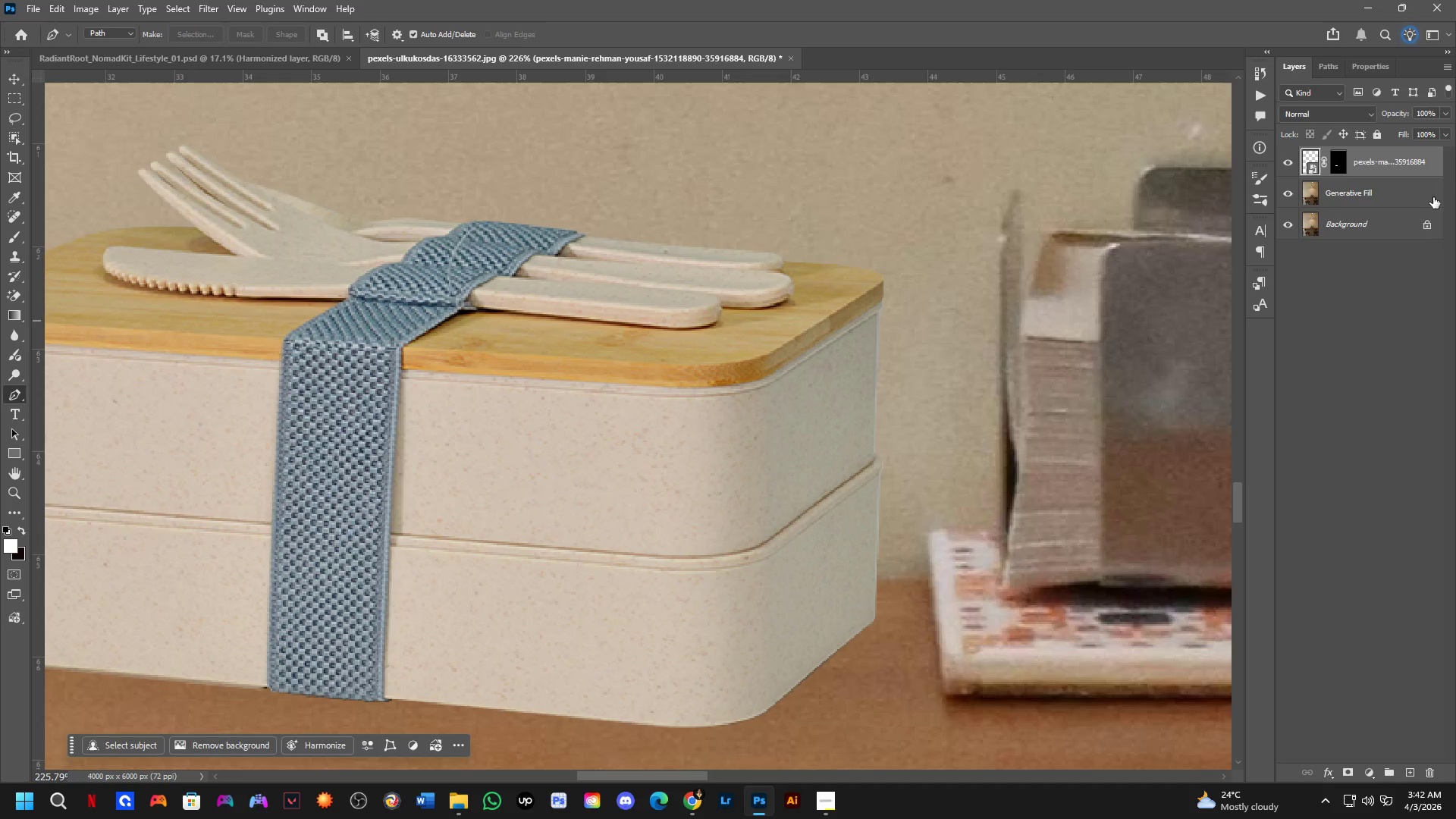 
left_click_drag(start_coordinate=[902, 482], to_coordinate=[761, 502])
 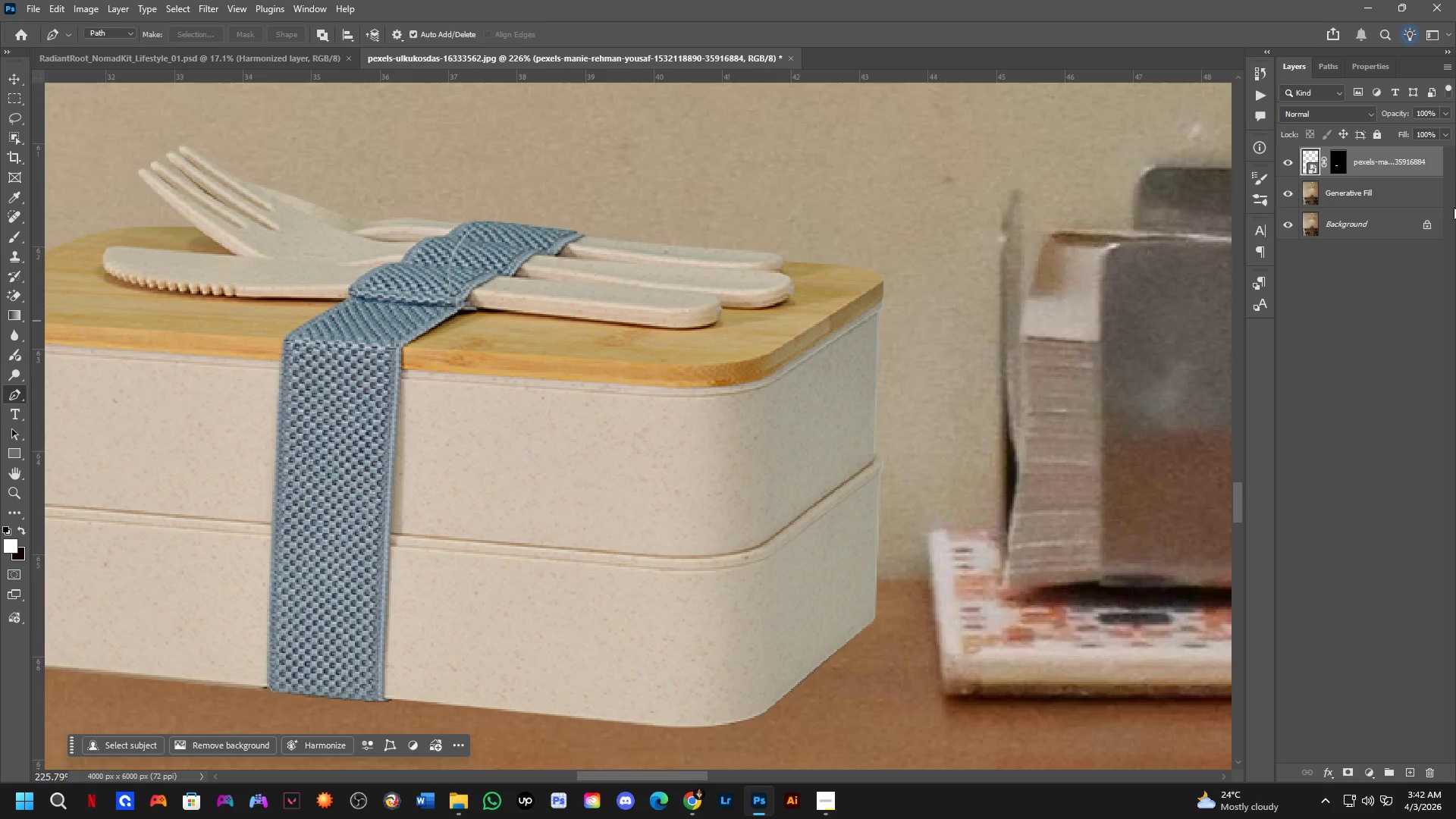 
scroll: coordinate [890, 488], scroll_direction: down, amount: 6.0
 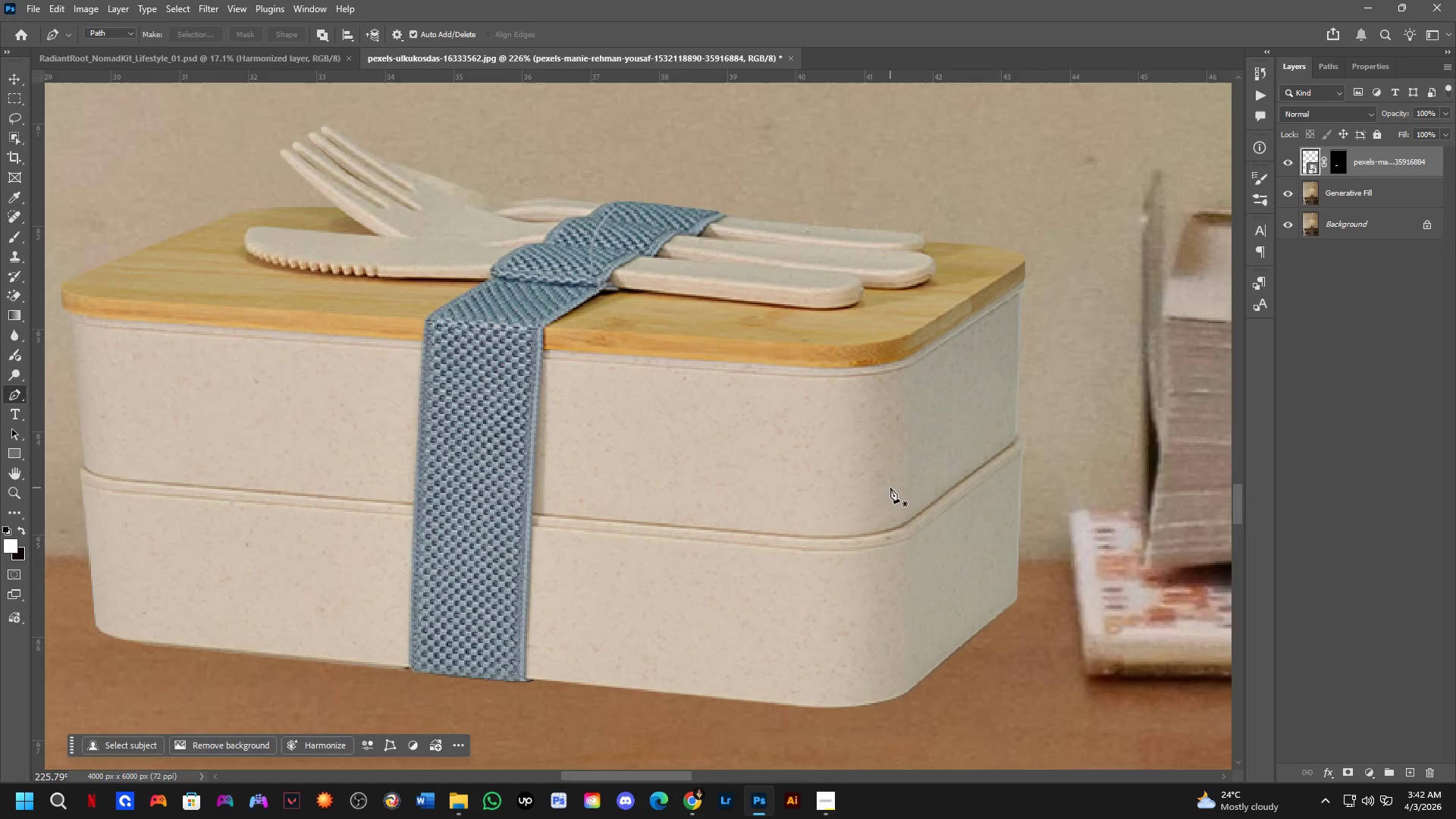 
key(Control+Shift+A)
 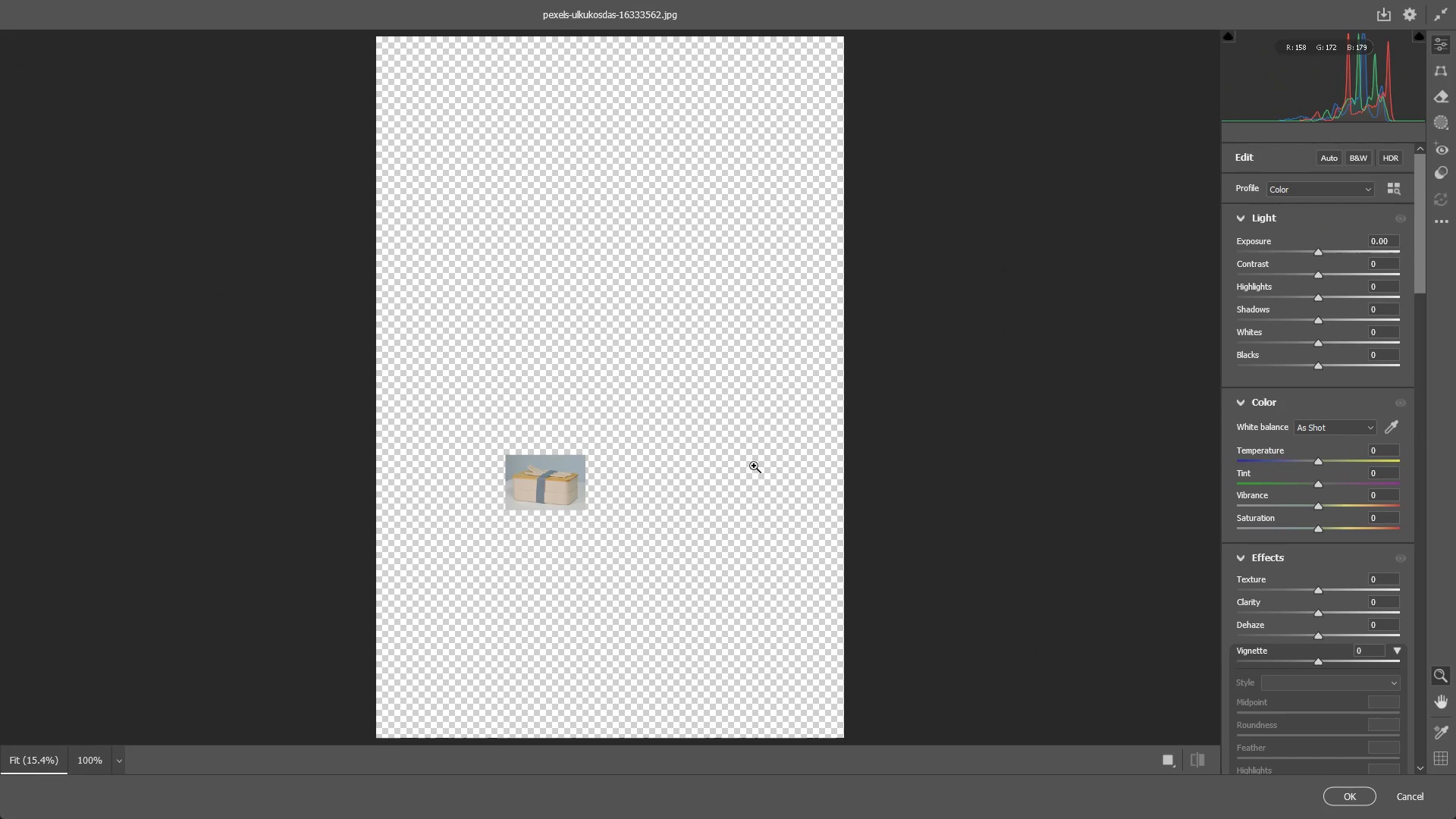 
left_click_drag(start_coordinate=[503, 510], to_coordinate=[703, 496])
 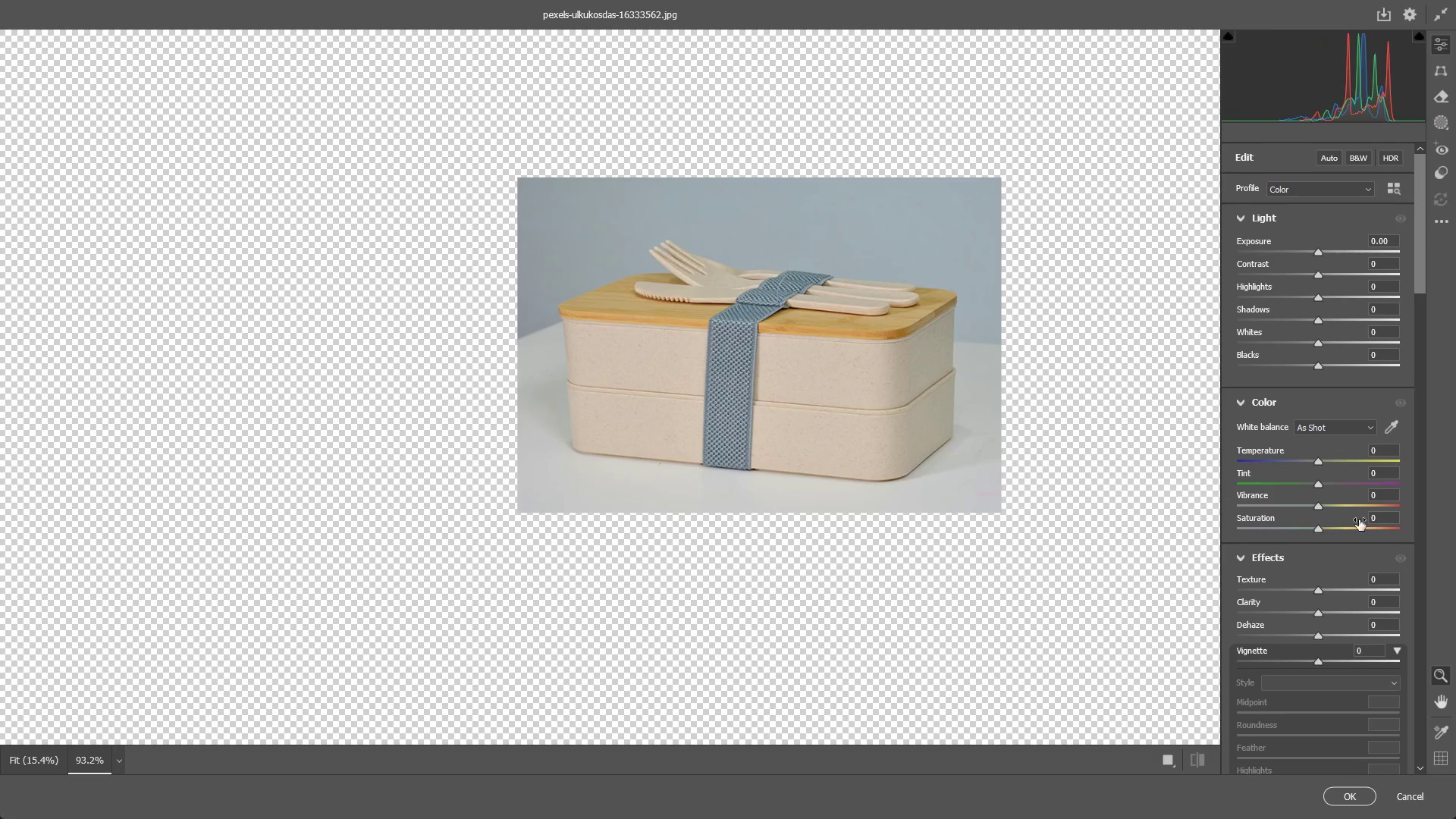 
scroll: coordinate [1332, 535], scroll_direction: down, amount: 16.0
 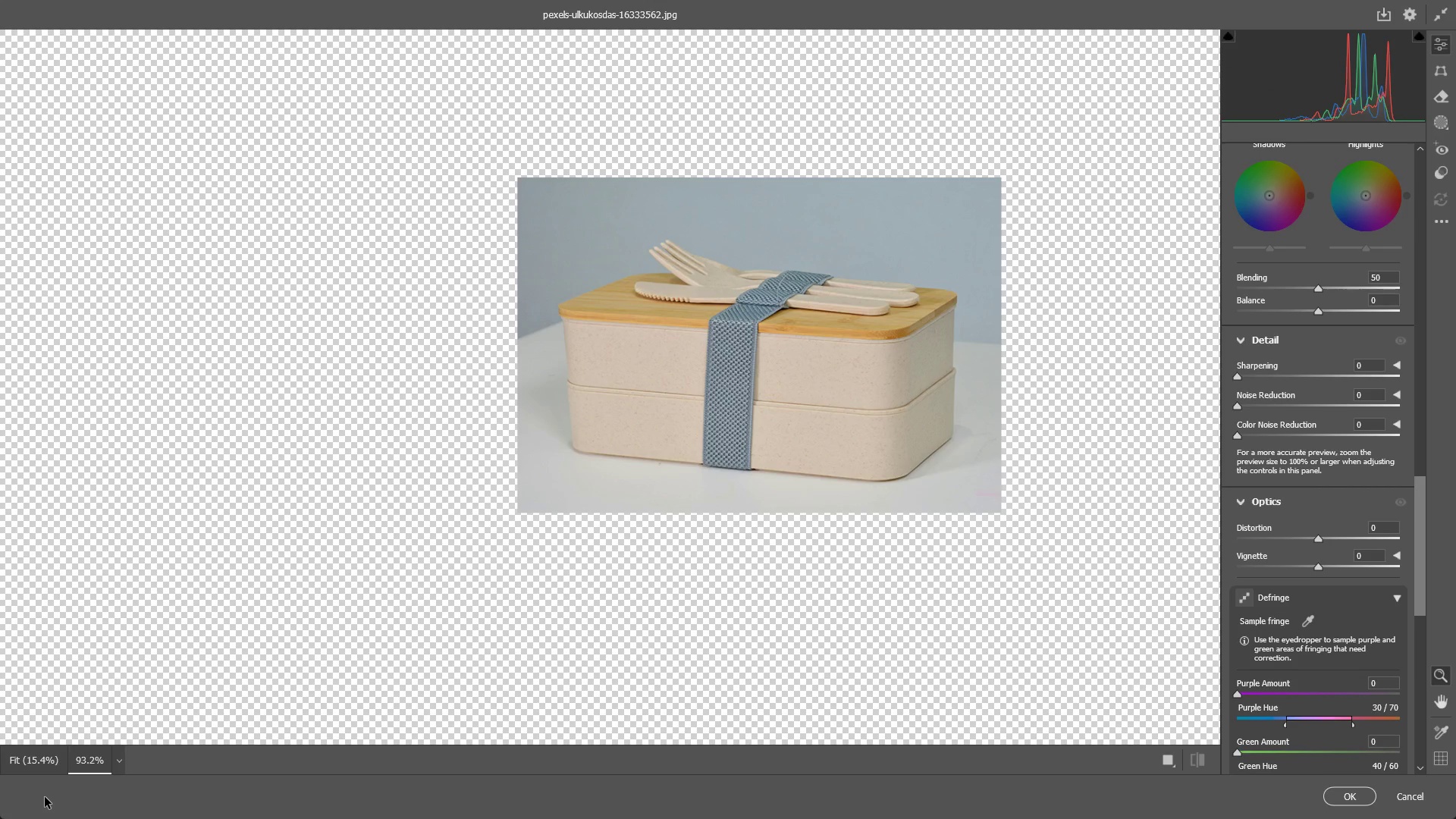 
wait(27.3)
 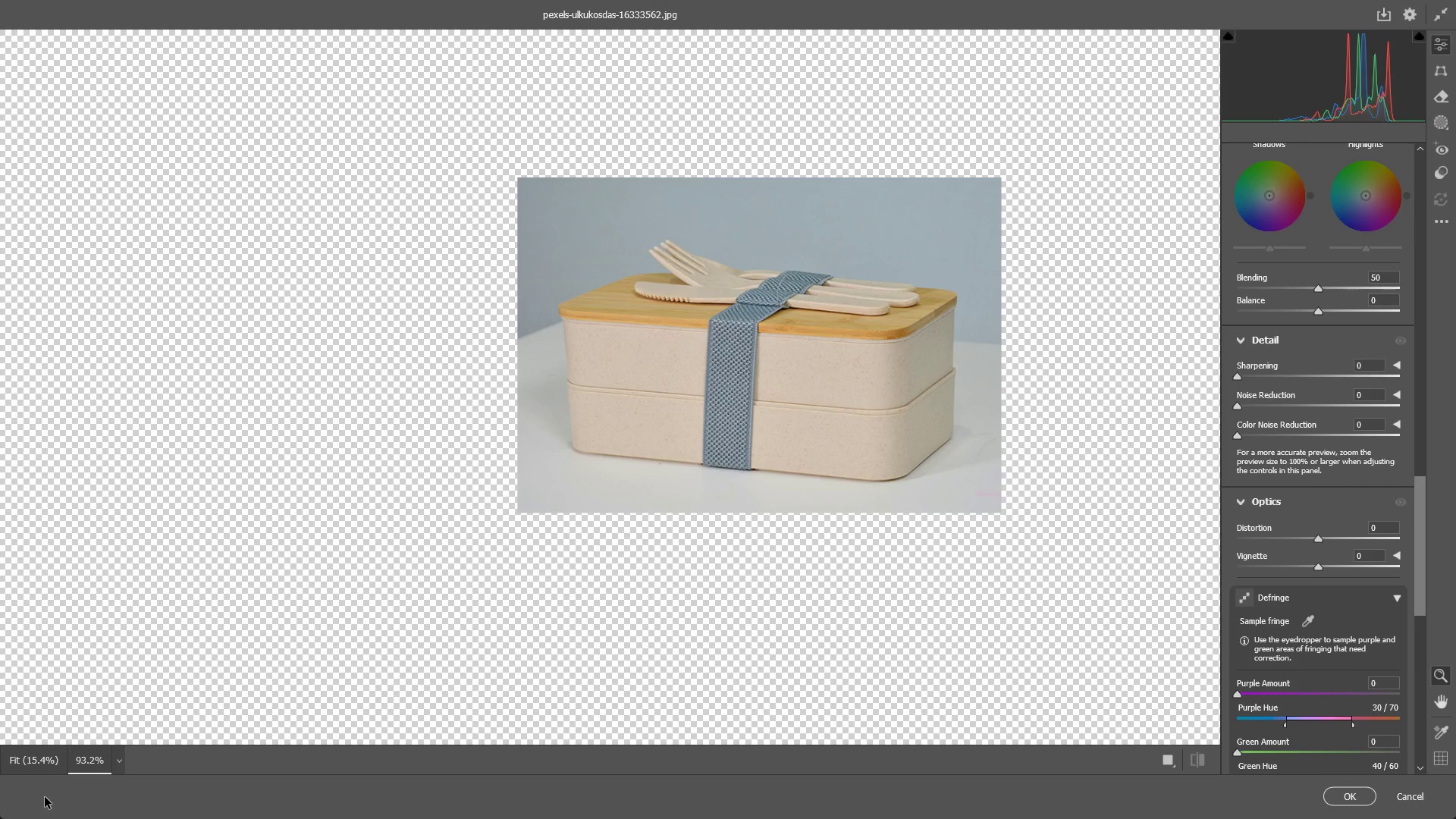 
key(Alt+AltLeft)
 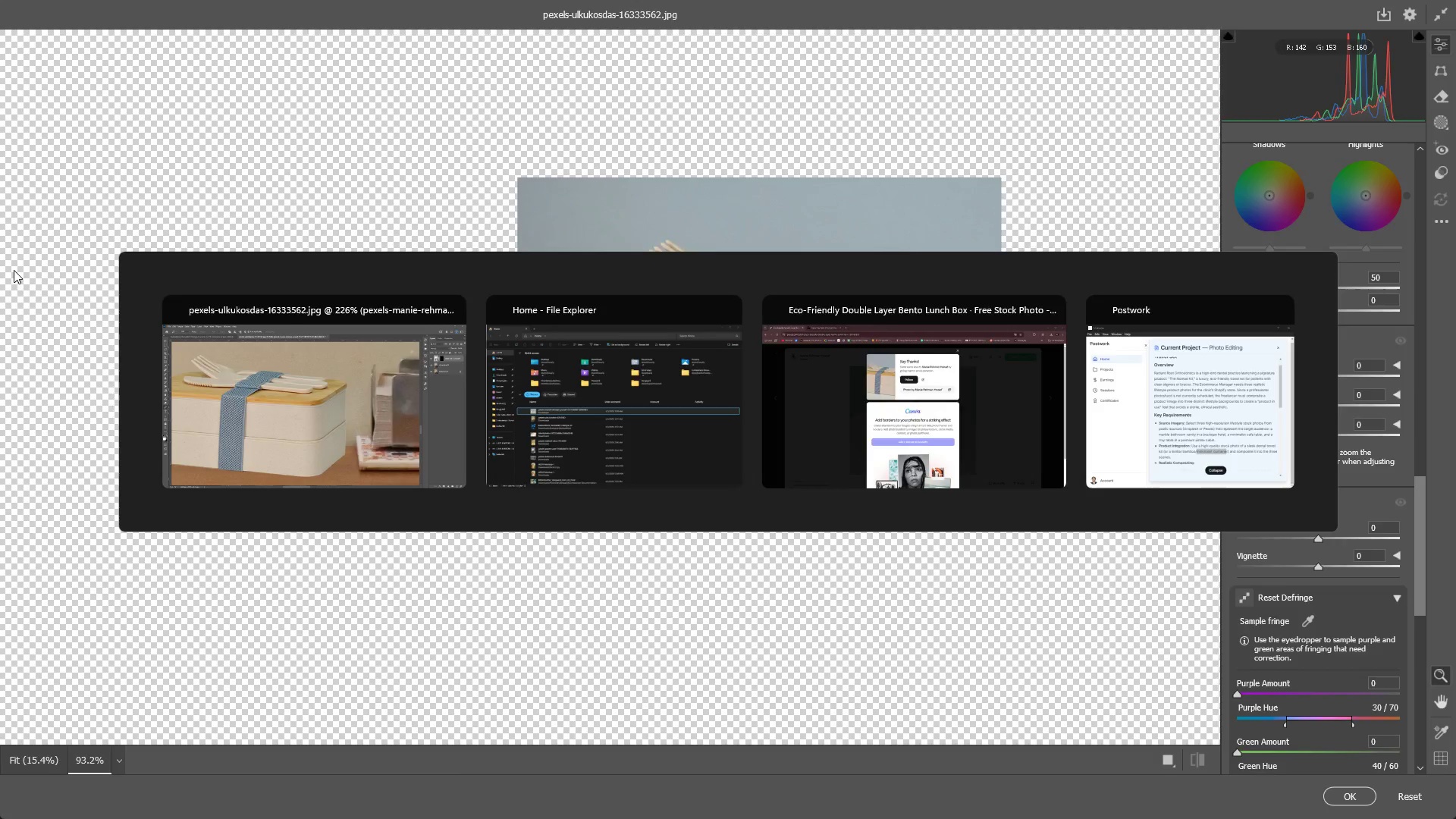 
key(Alt+Tab)
 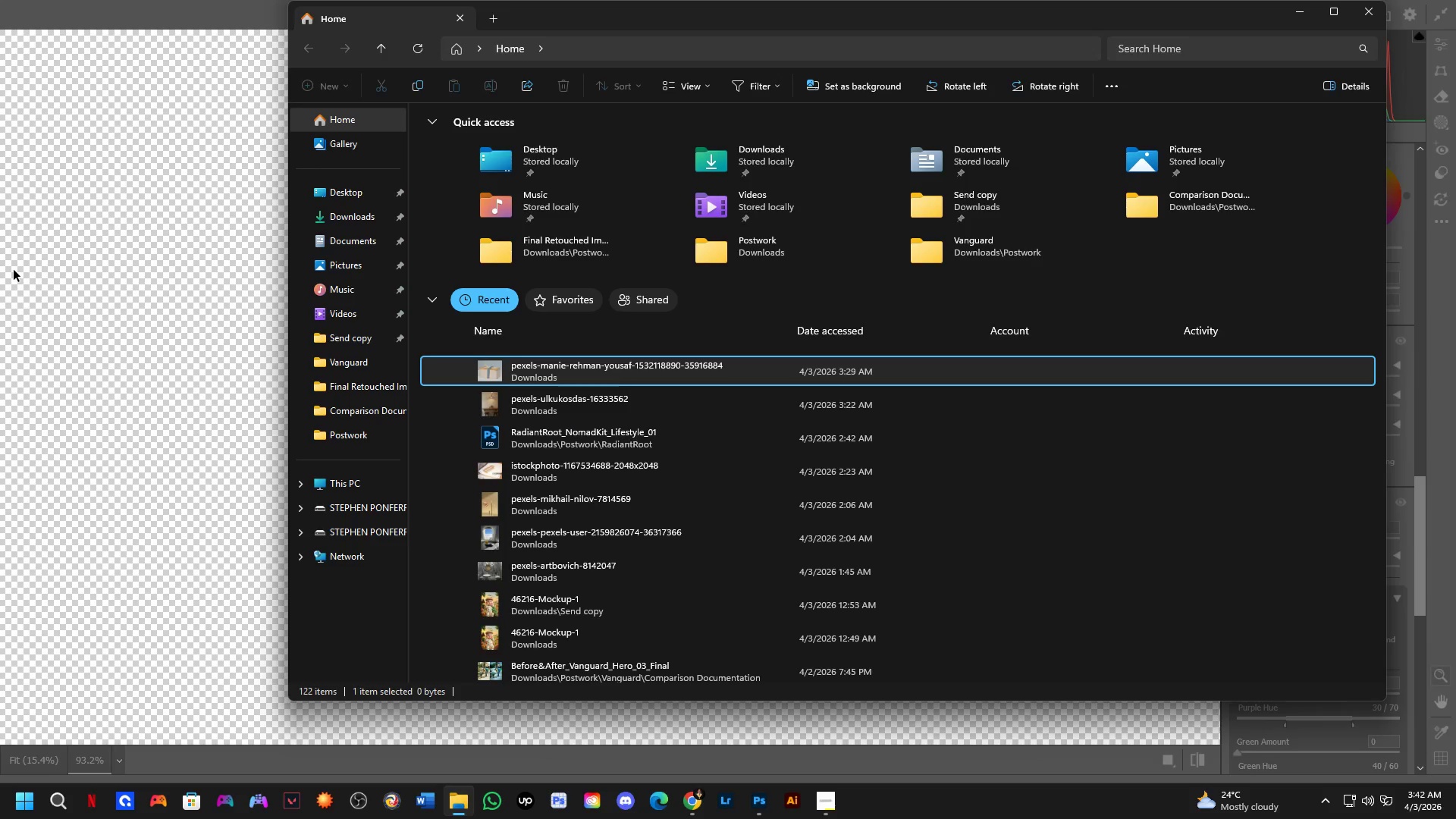 
key(Alt+AltLeft)
 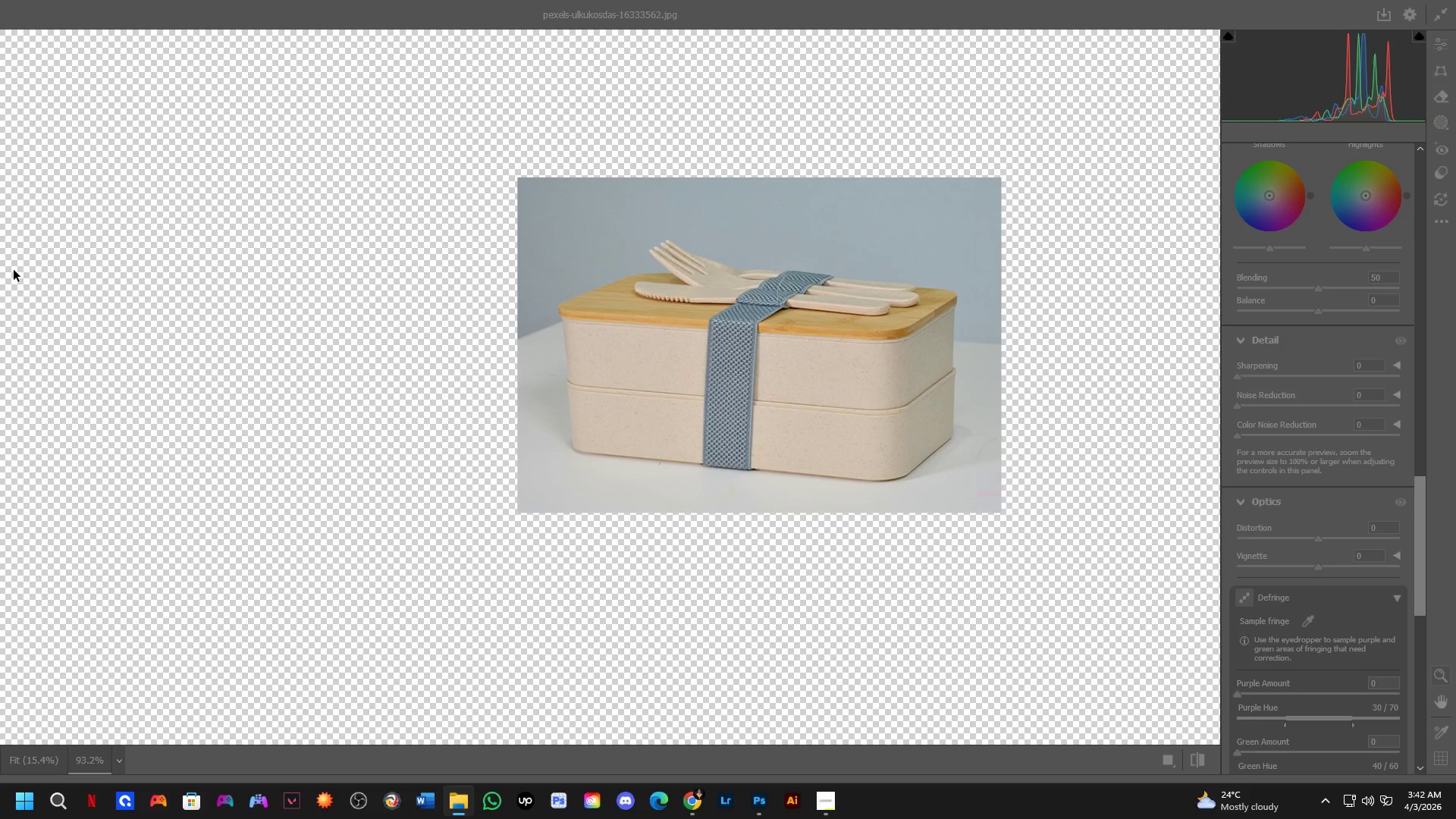 
key(Alt+Tab)
 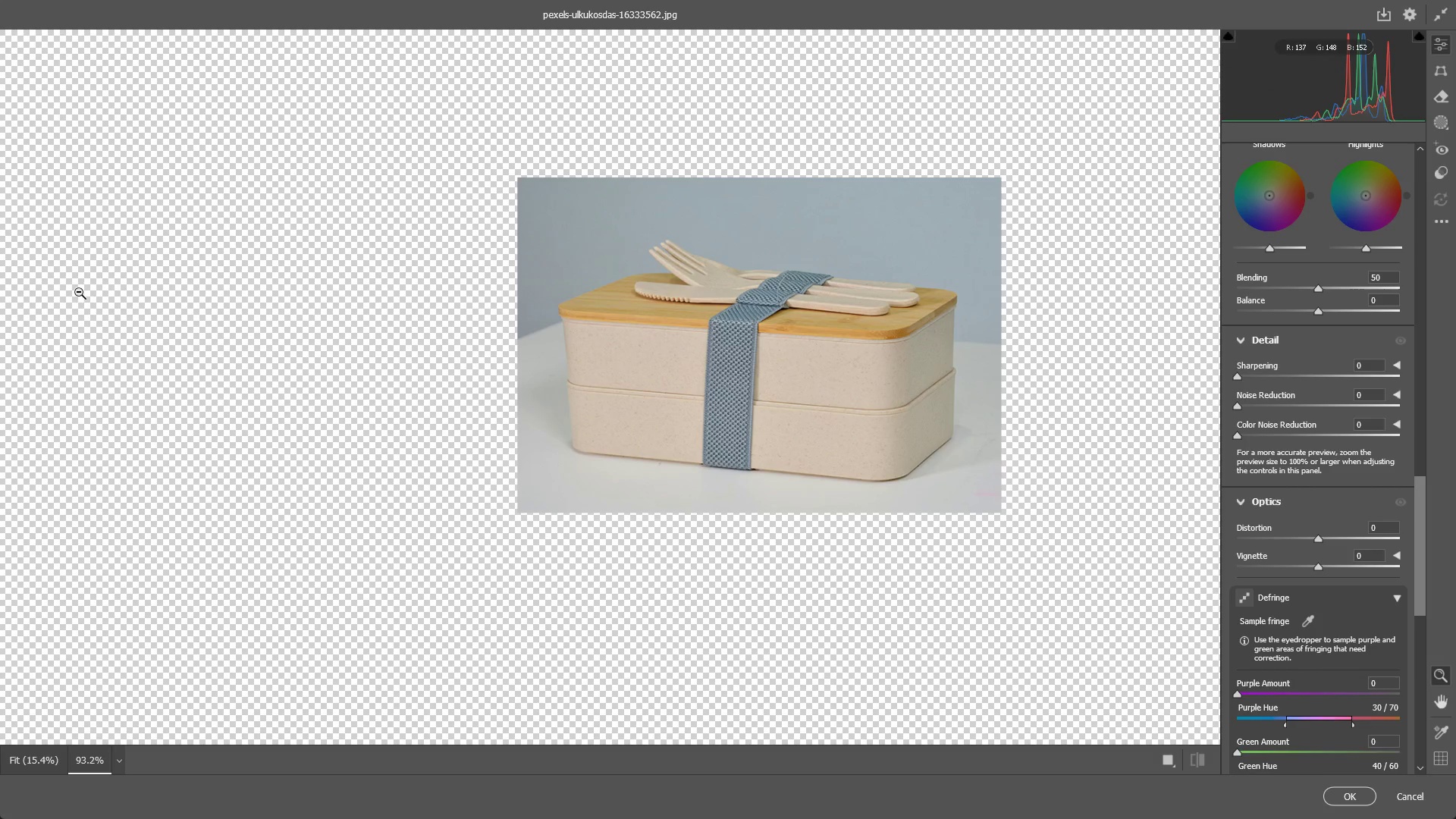 
left_click_drag(start_coordinate=[827, 300], to_coordinate=[924, 291])
 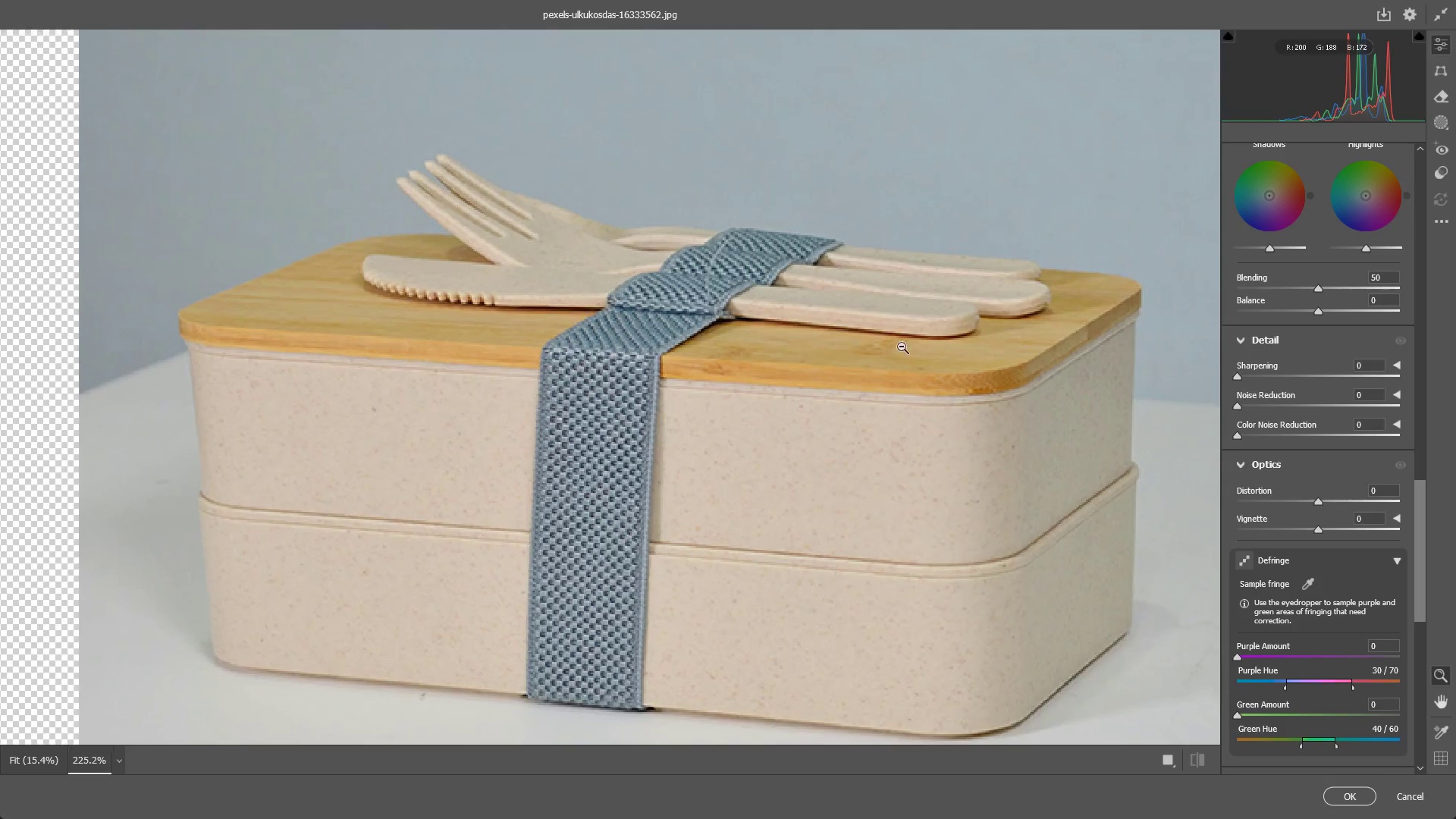 
hold_key(key=Space, duration=0.8)
 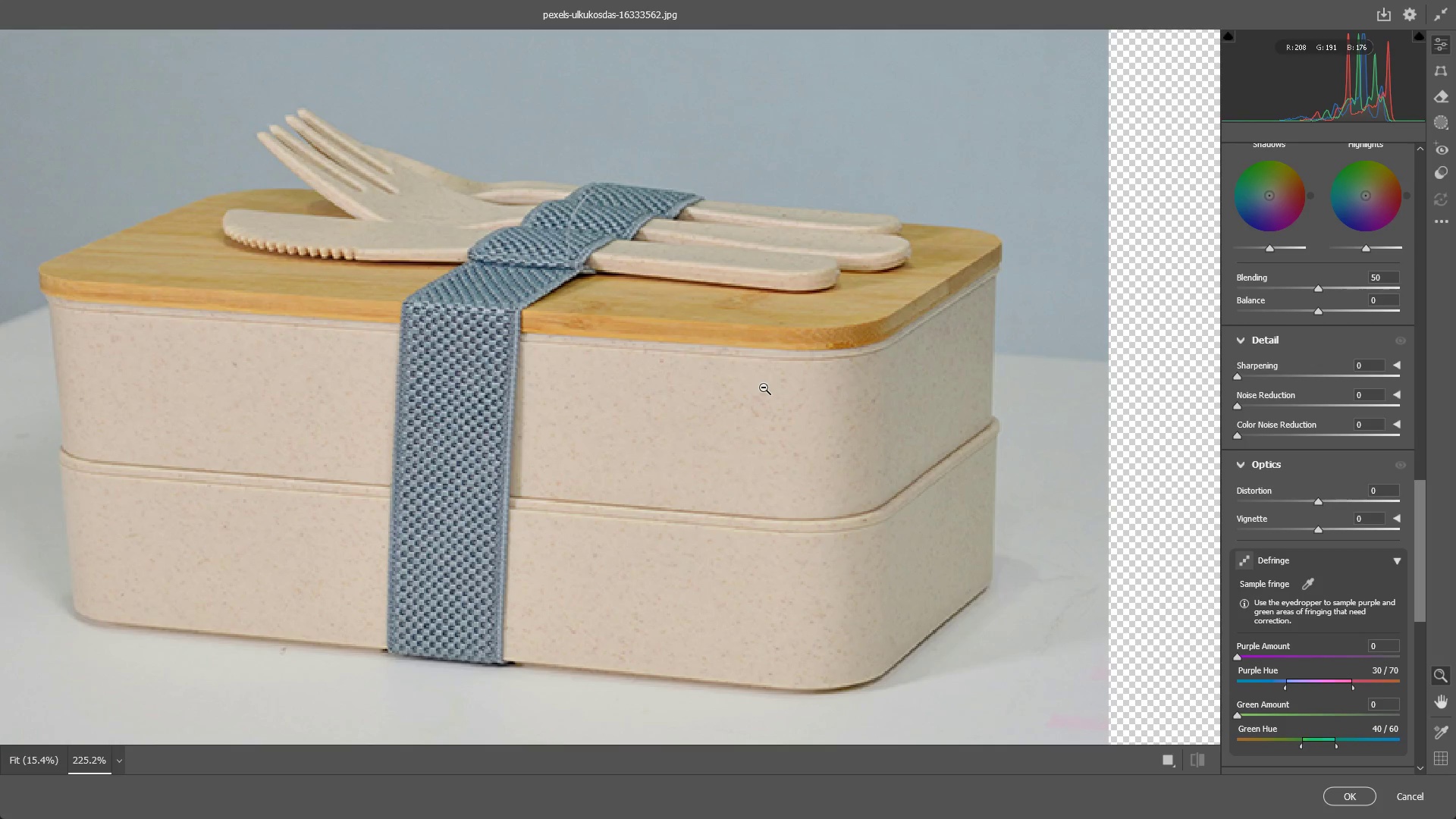 
left_click_drag(start_coordinate=[890, 417], to_coordinate=[750, 372])
 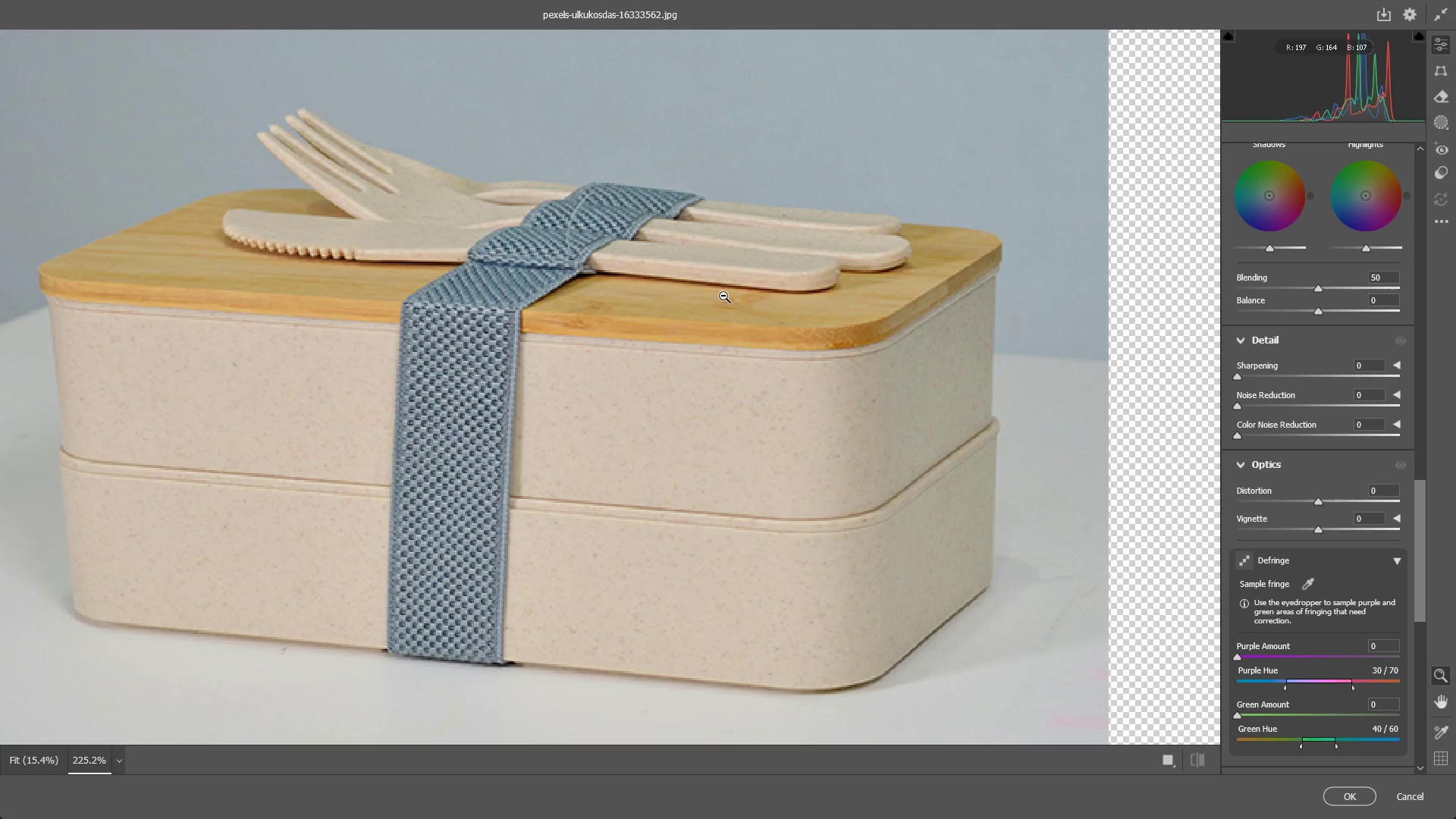 
wait(19.33)
 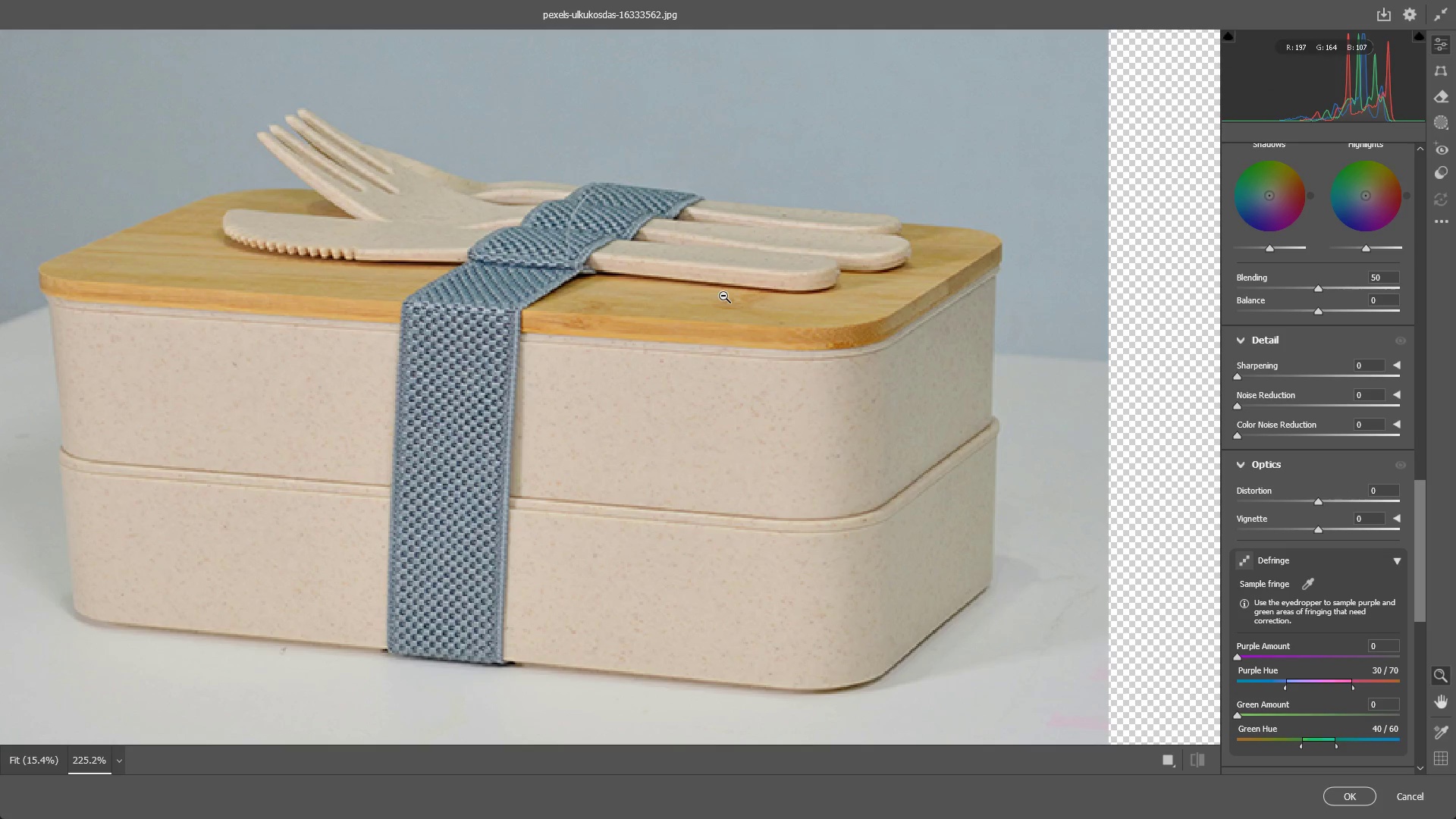 
left_click_drag(start_coordinate=[689, 303], to_coordinate=[716, 306])
 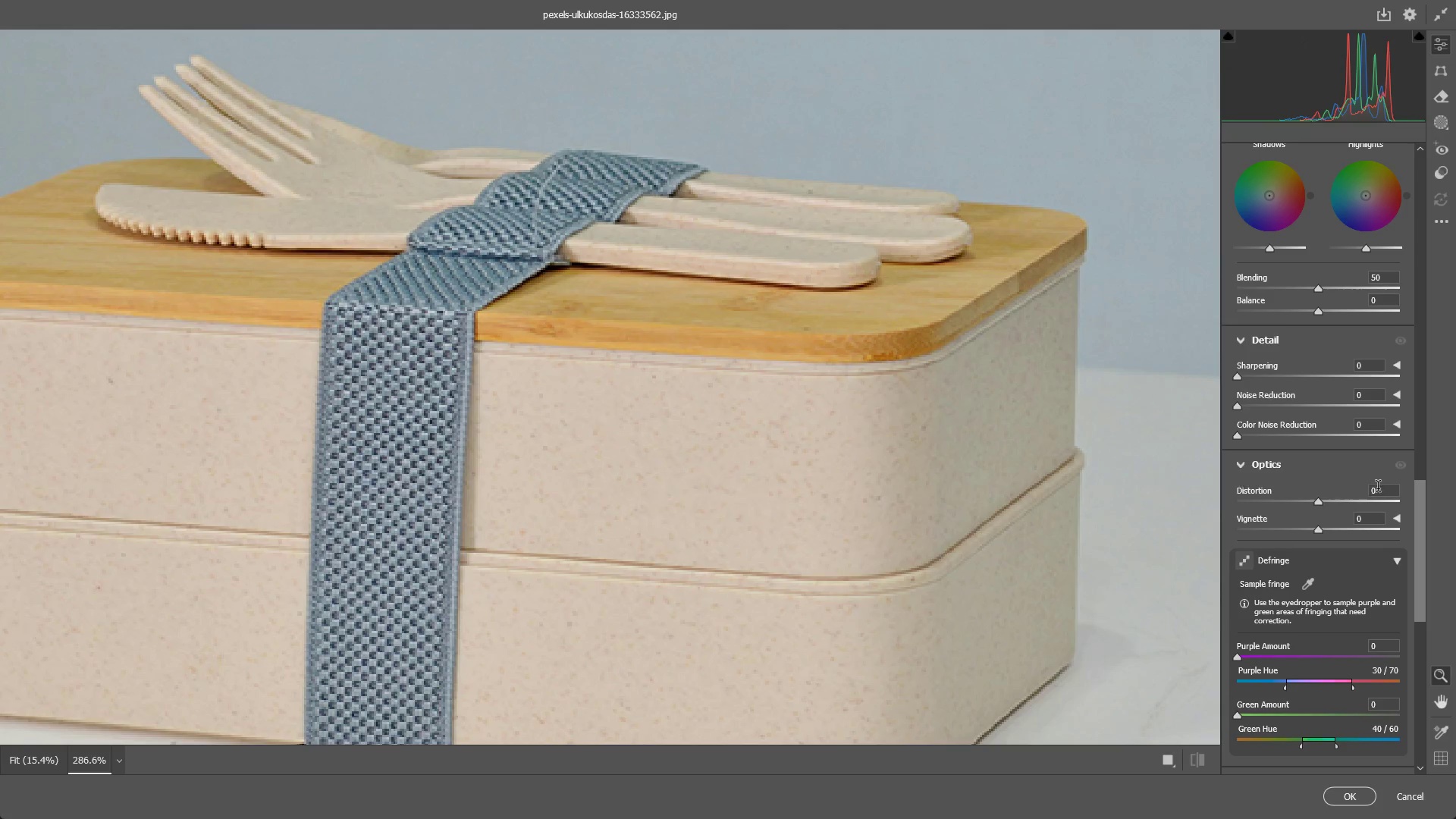 
scroll: coordinate [1288, 485], scroll_direction: down, amount: 14.0
 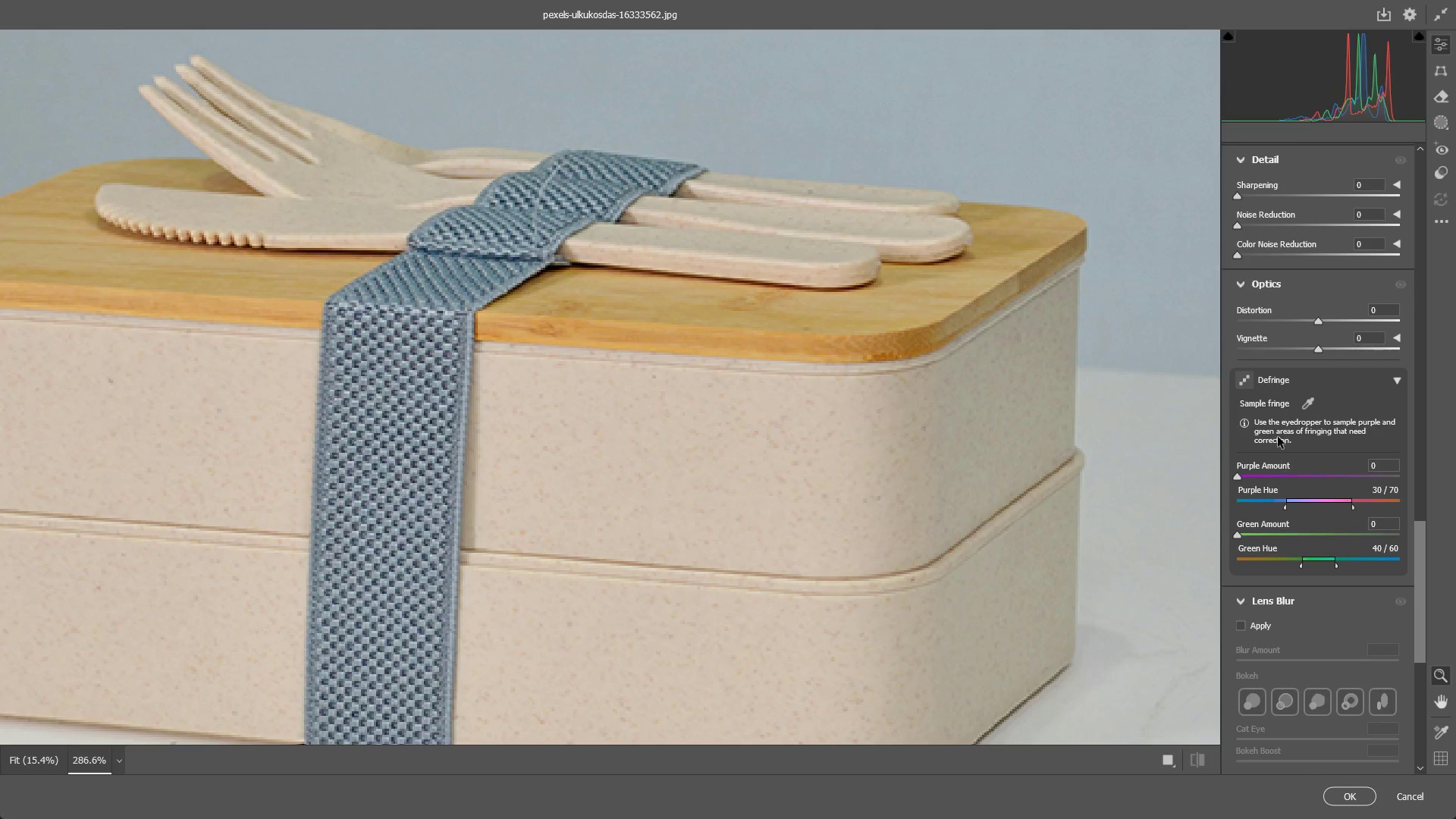 
scroll: coordinate [1276, 425], scroll_direction: up, amount: 1.0
 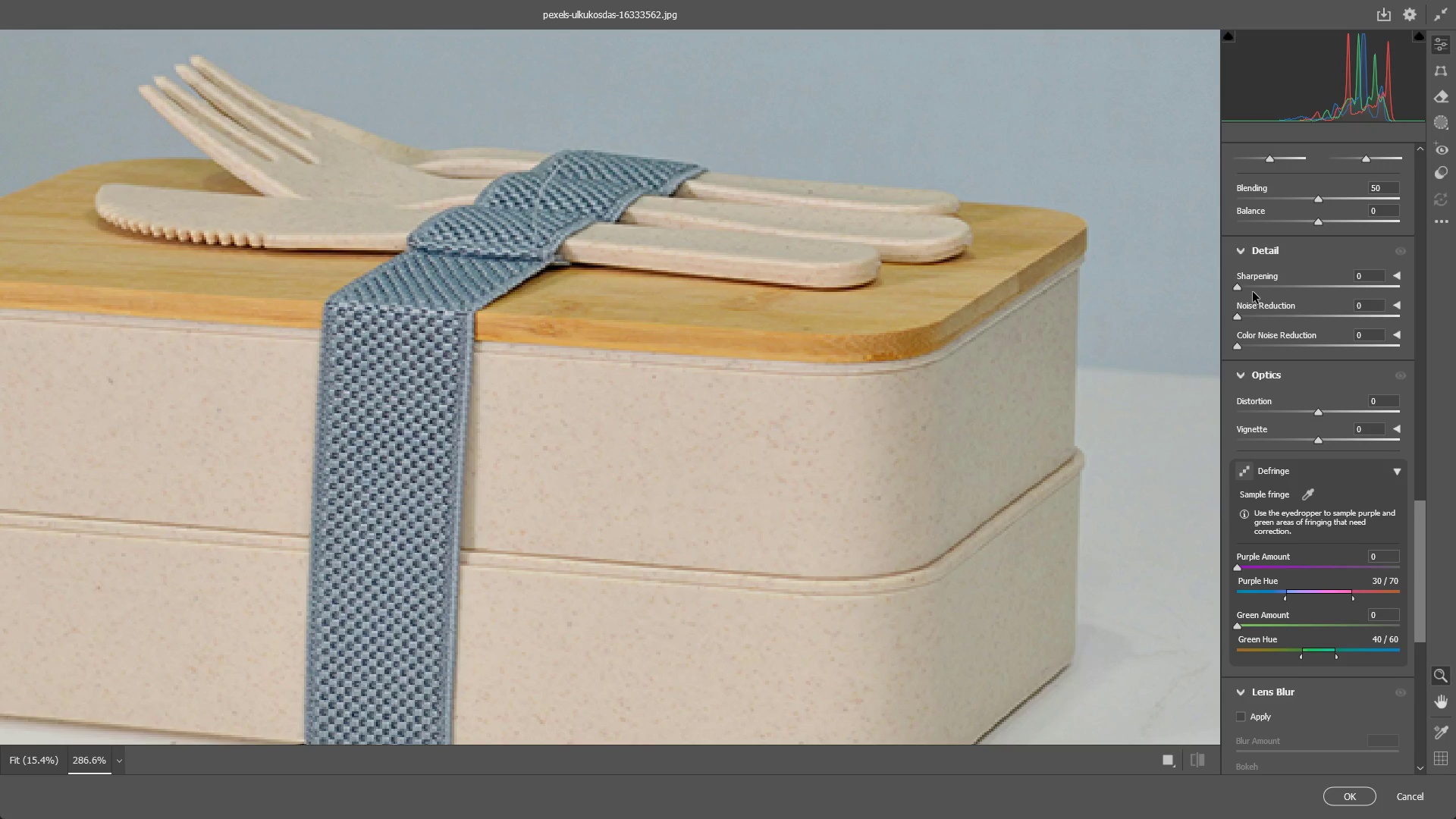 
left_click_drag(start_coordinate=[899, 421], to_coordinate=[877, 421])
 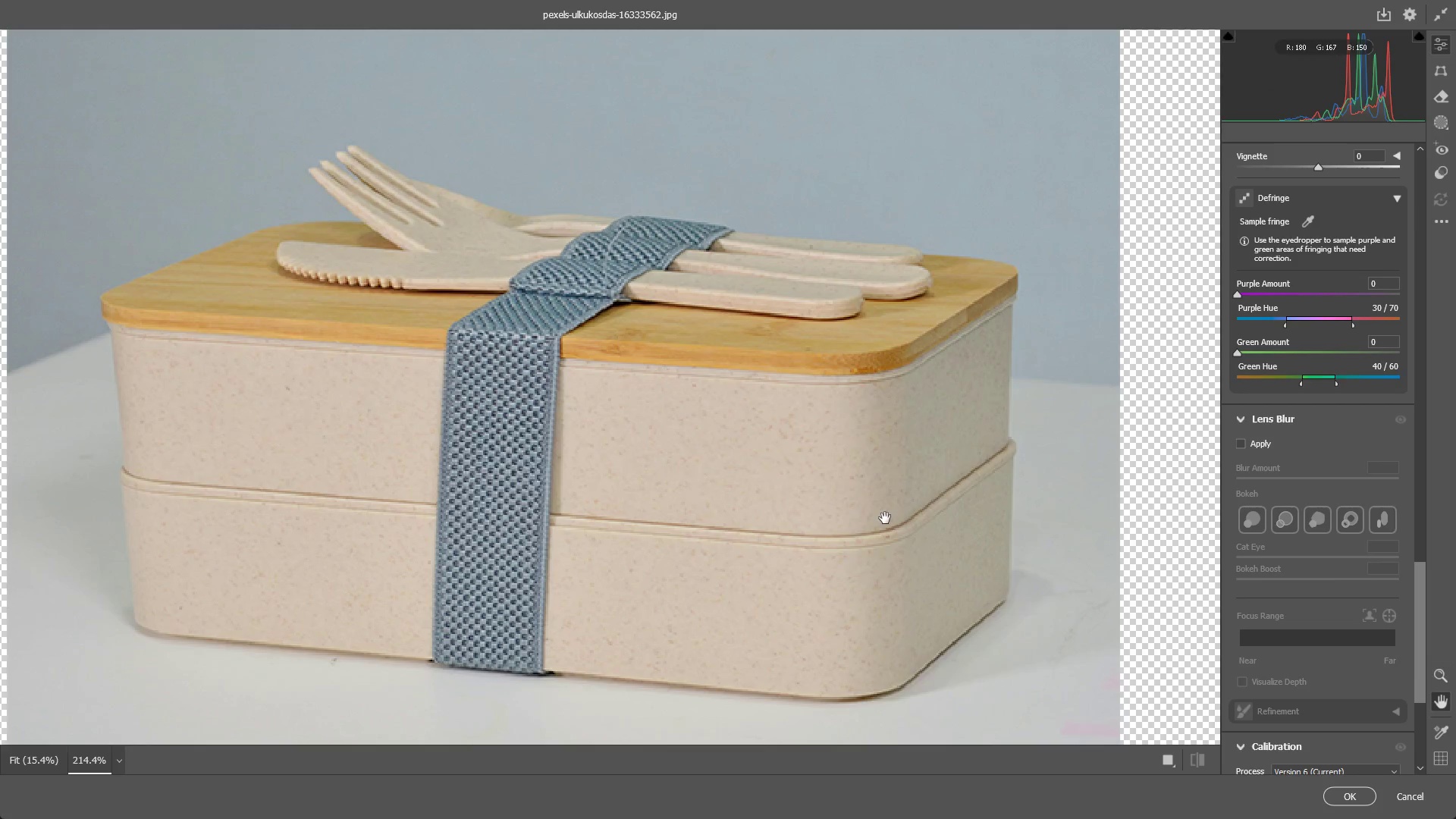 
scroll: coordinate [861, 394], scroll_direction: down, amount: 7.0
 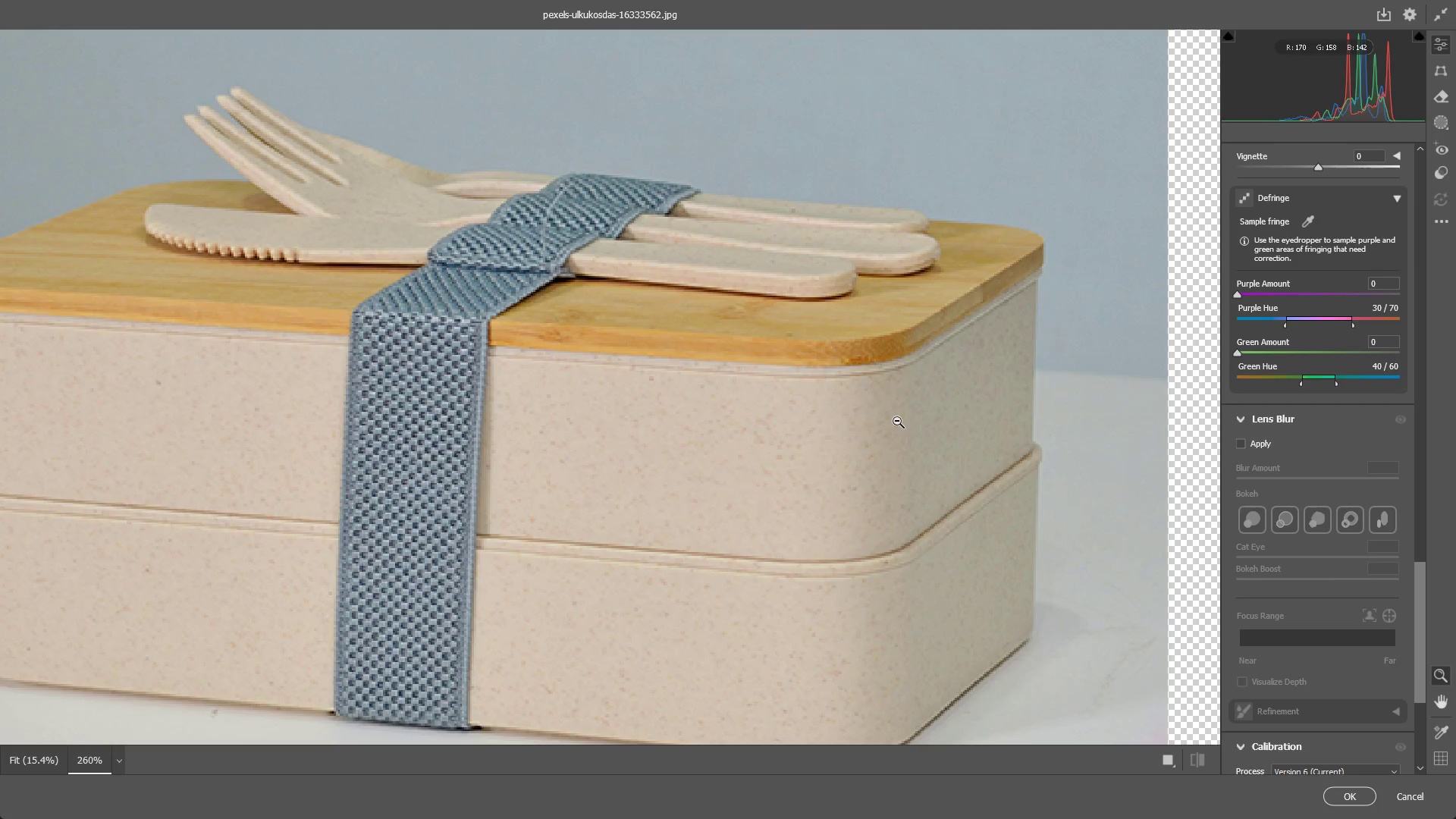 
hold_key(key=Space, duration=0.45)
 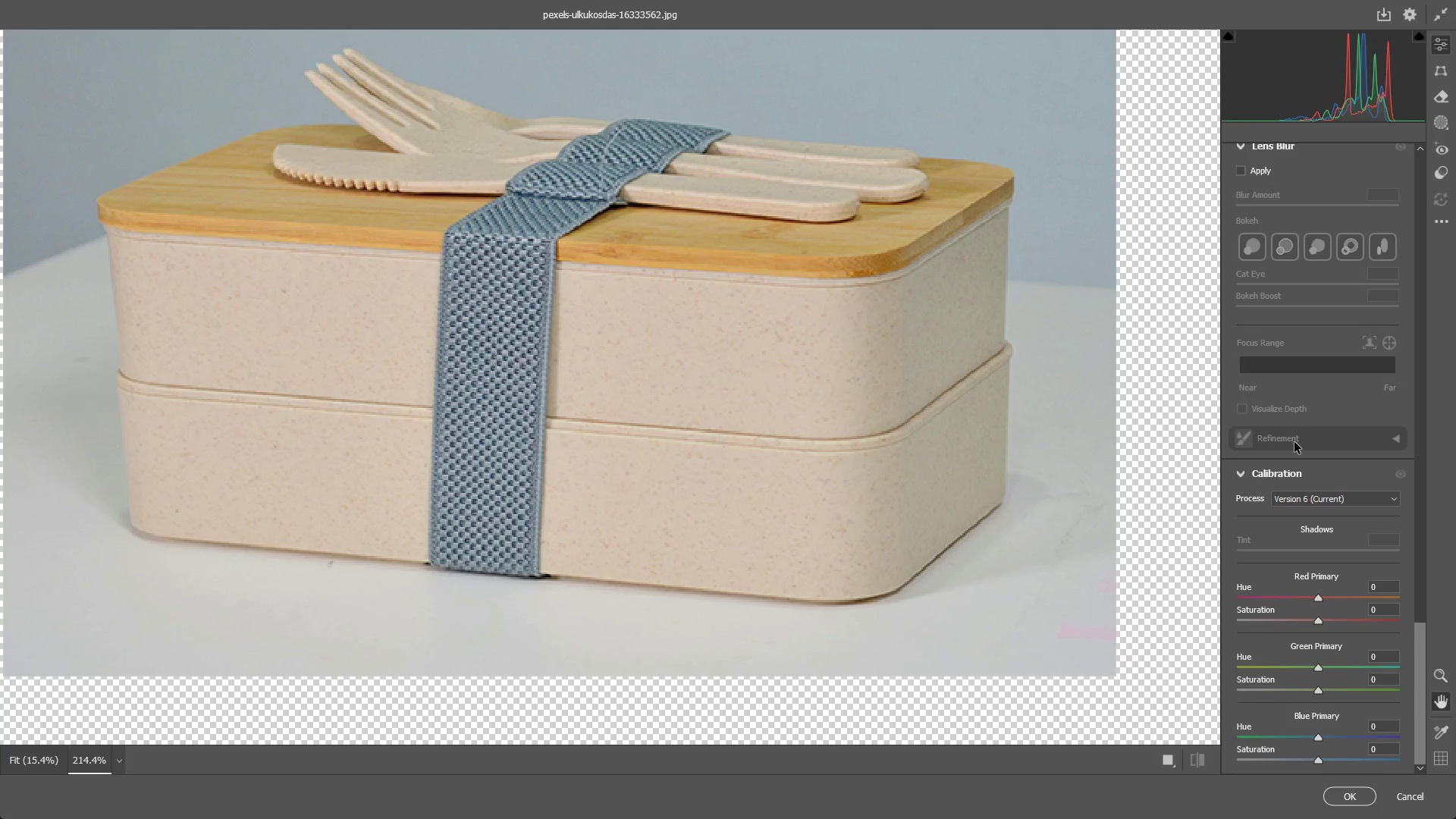 
left_click_drag(start_coordinate=[885, 518], to_coordinate=[881, 421])
 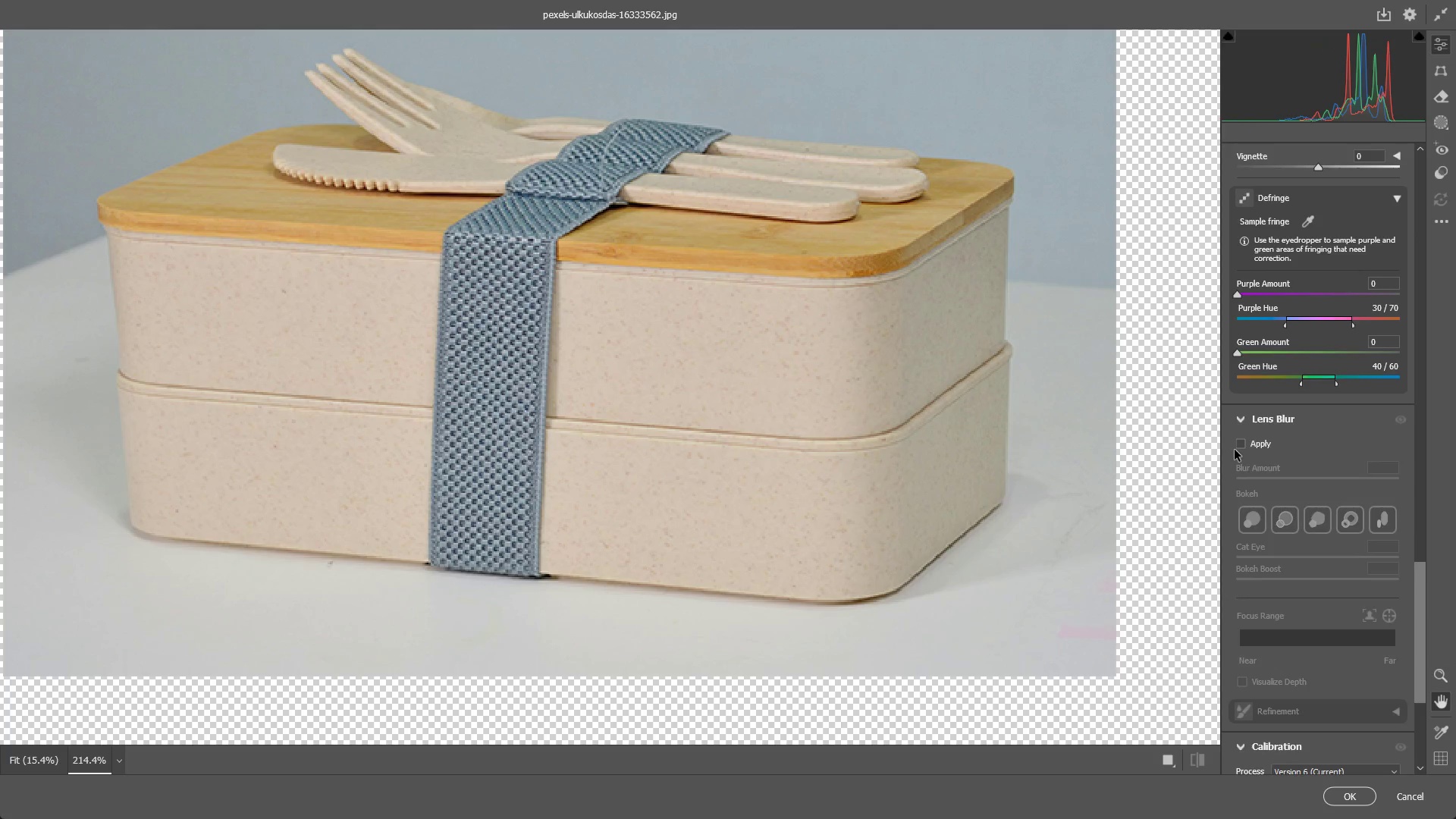 
scroll: coordinate [1303, 474], scroll_direction: down, amount: 5.0
 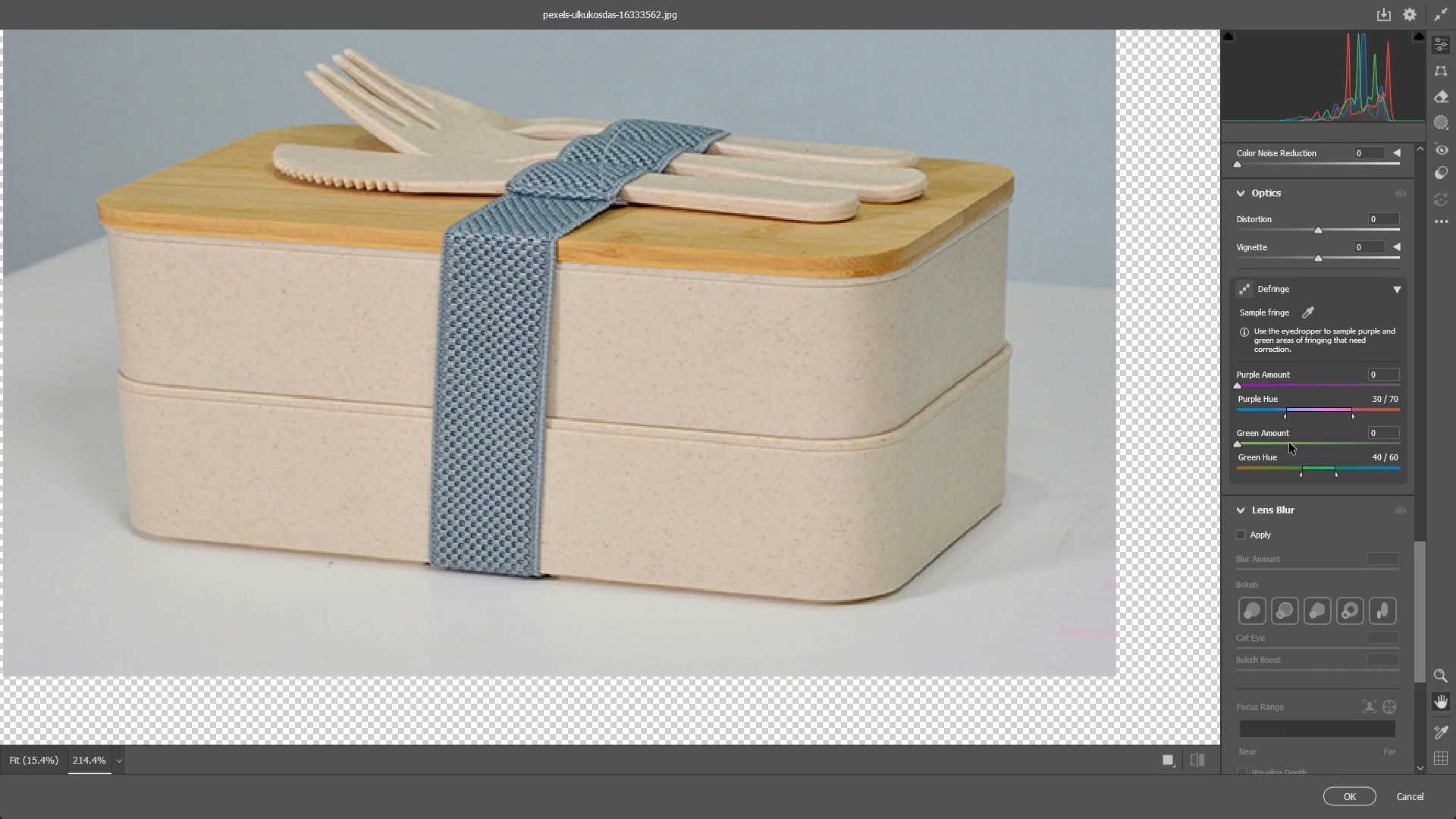 
scroll: coordinate [1288, 427], scroll_direction: up, amount: 14.0
 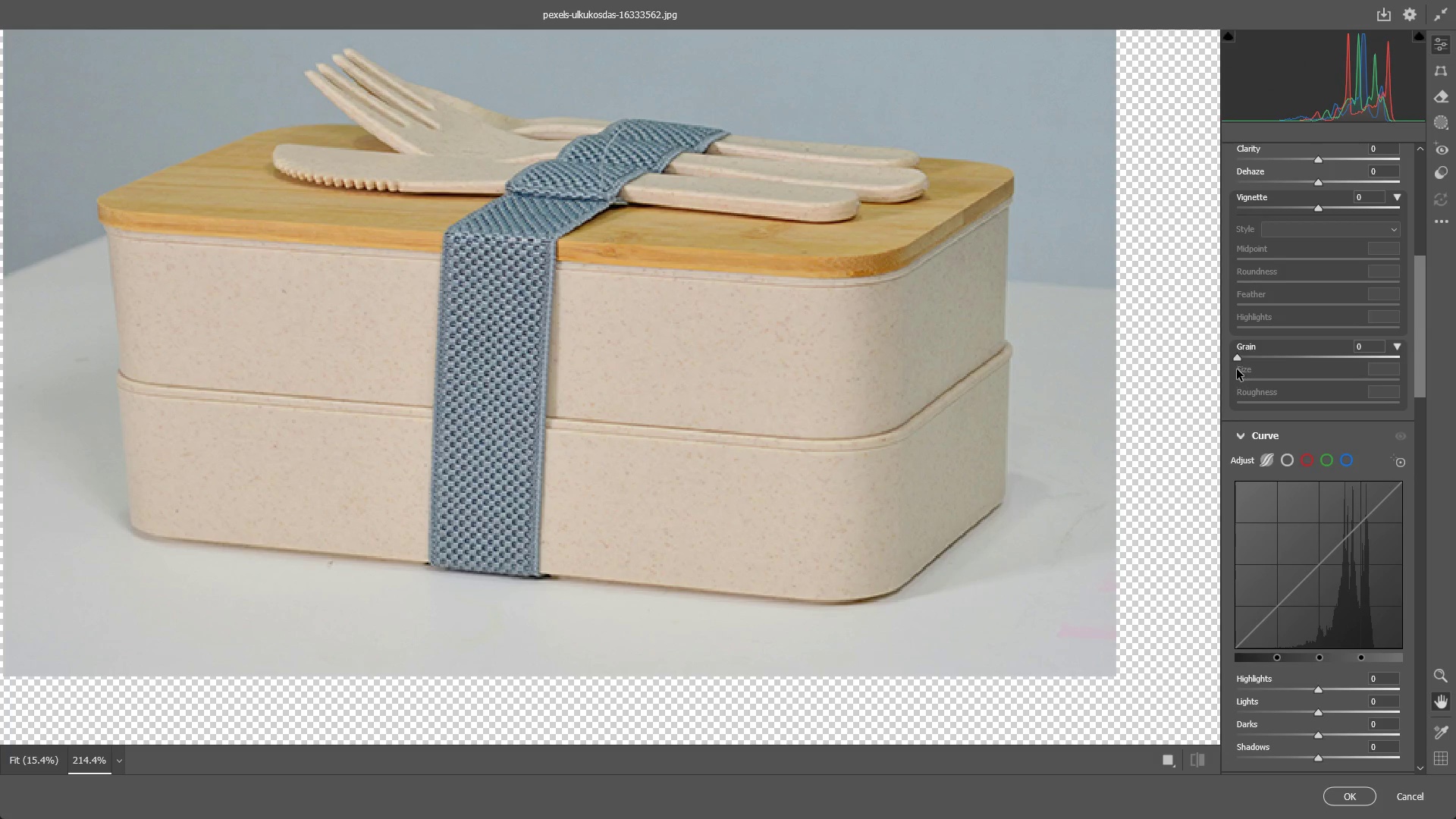 
left_click_drag(start_coordinate=[915, 425], to_coordinate=[971, 439])
 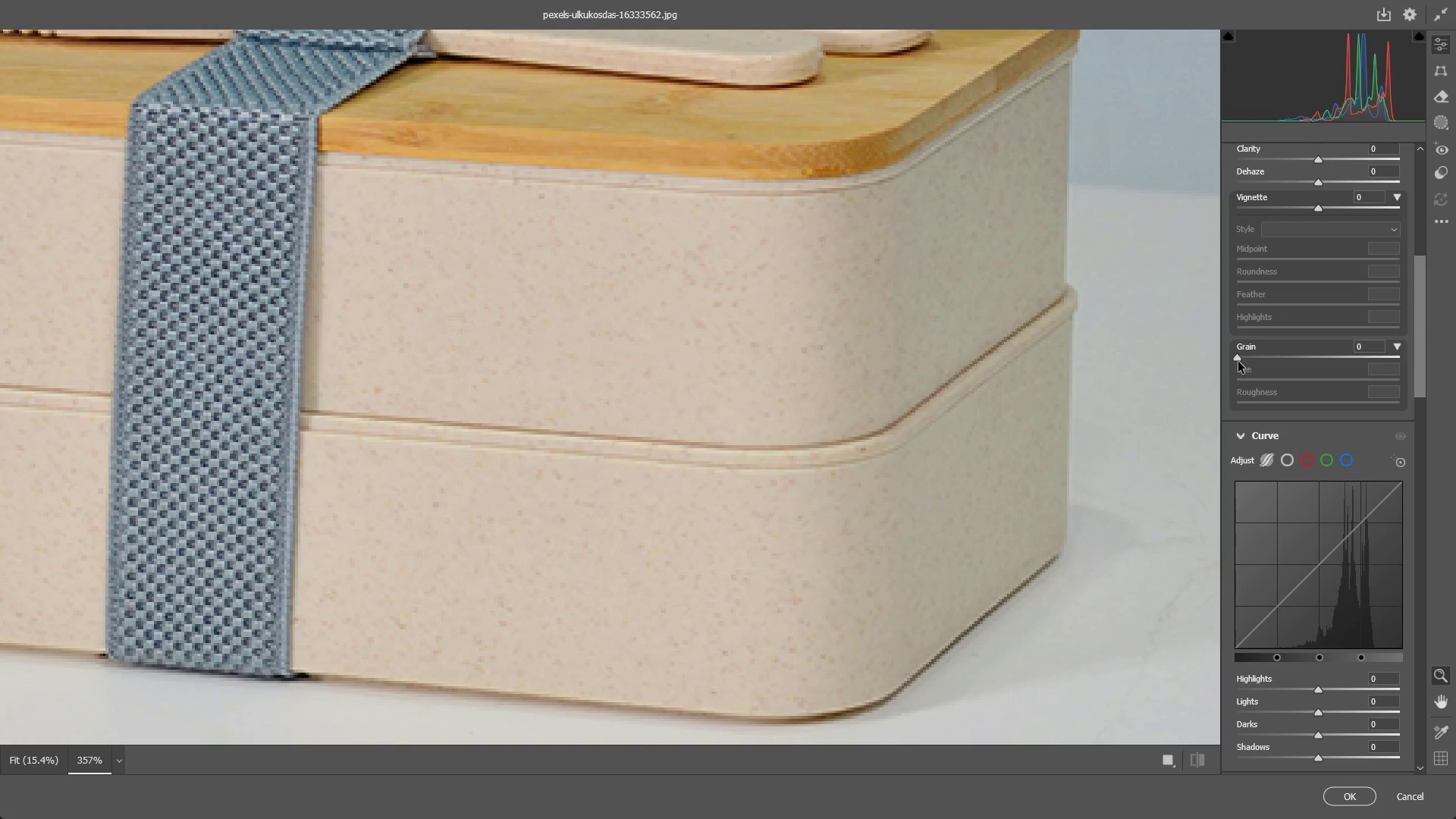 
left_click_drag(start_coordinate=[1238, 357], to_coordinate=[1271, 354])
 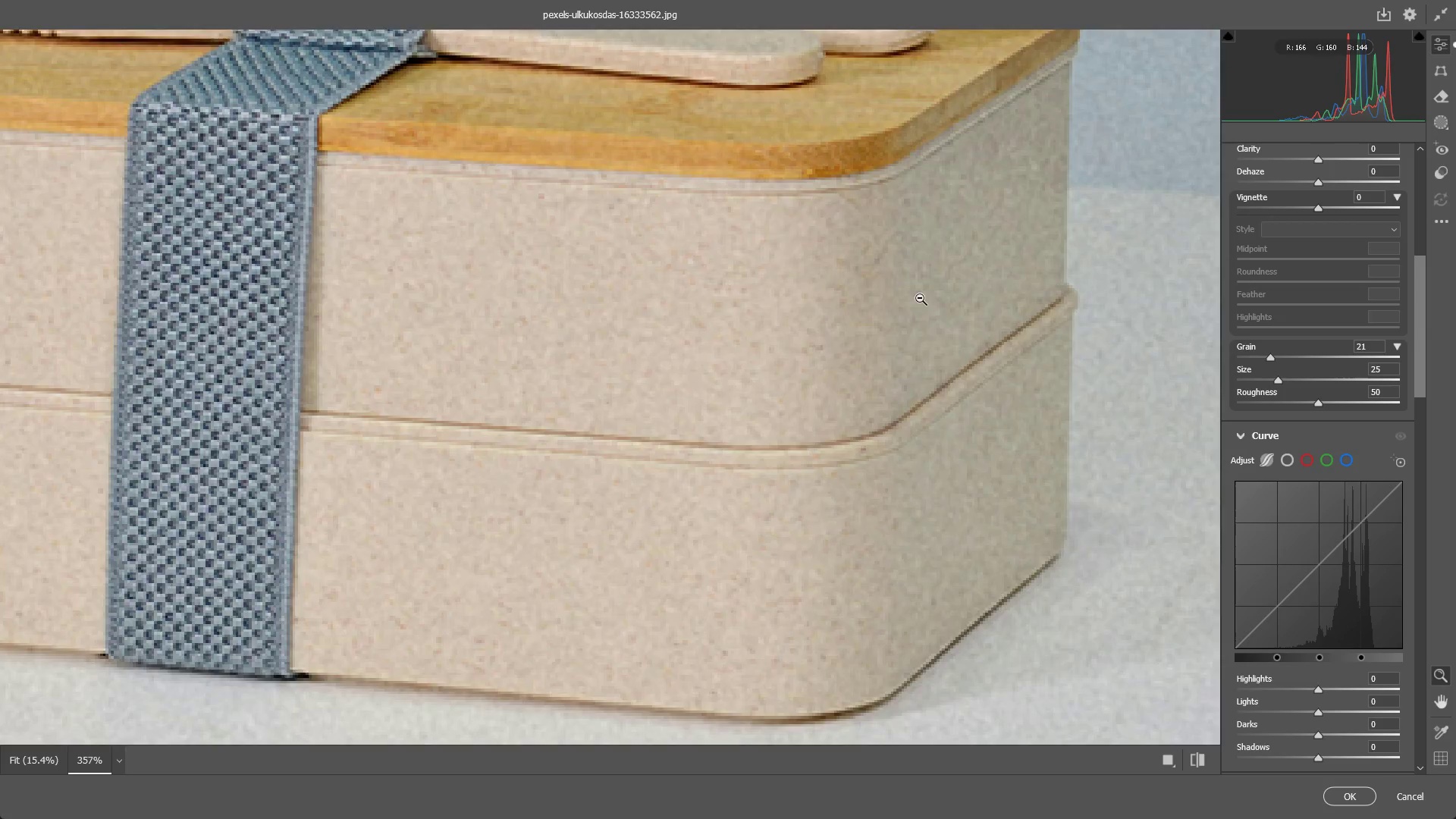 
left_click_drag(start_coordinate=[908, 297], to_coordinate=[842, 295])
 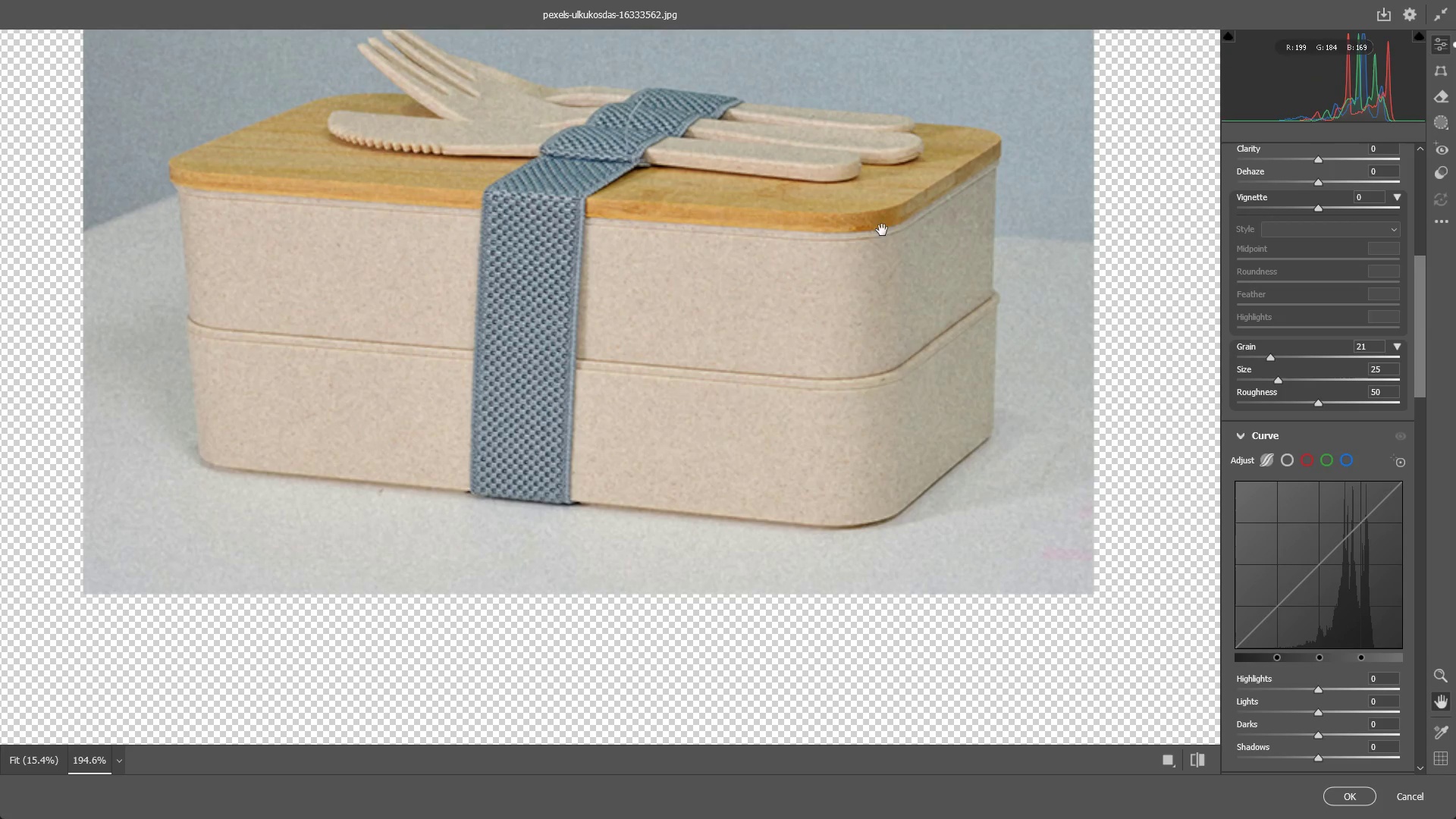 
hold_key(key=Space, duration=0.48)
 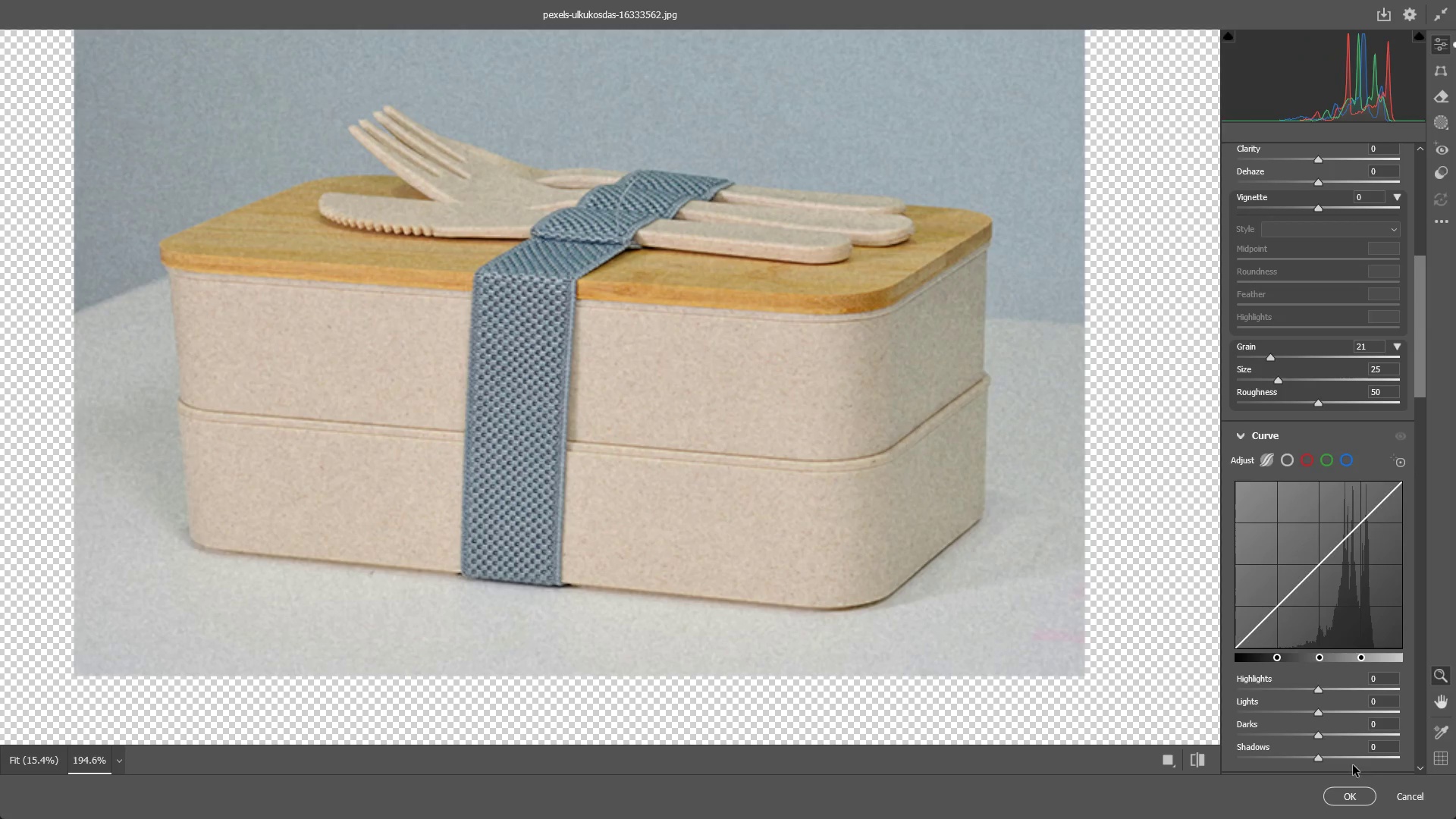 
left_click_drag(start_coordinate=[880, 244], to_coordinate=[871, 326])
 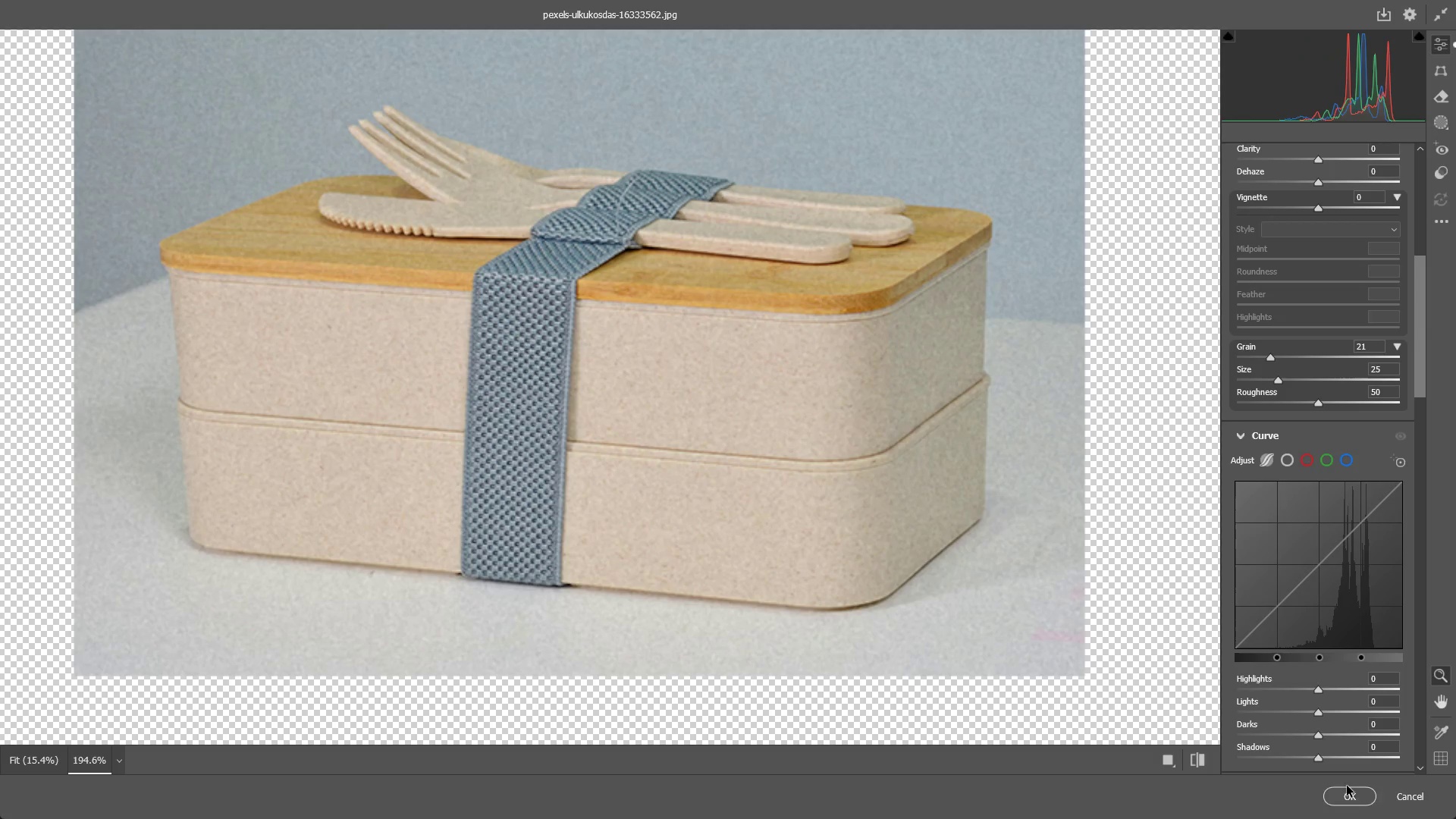 
left_click([1347, 803])
 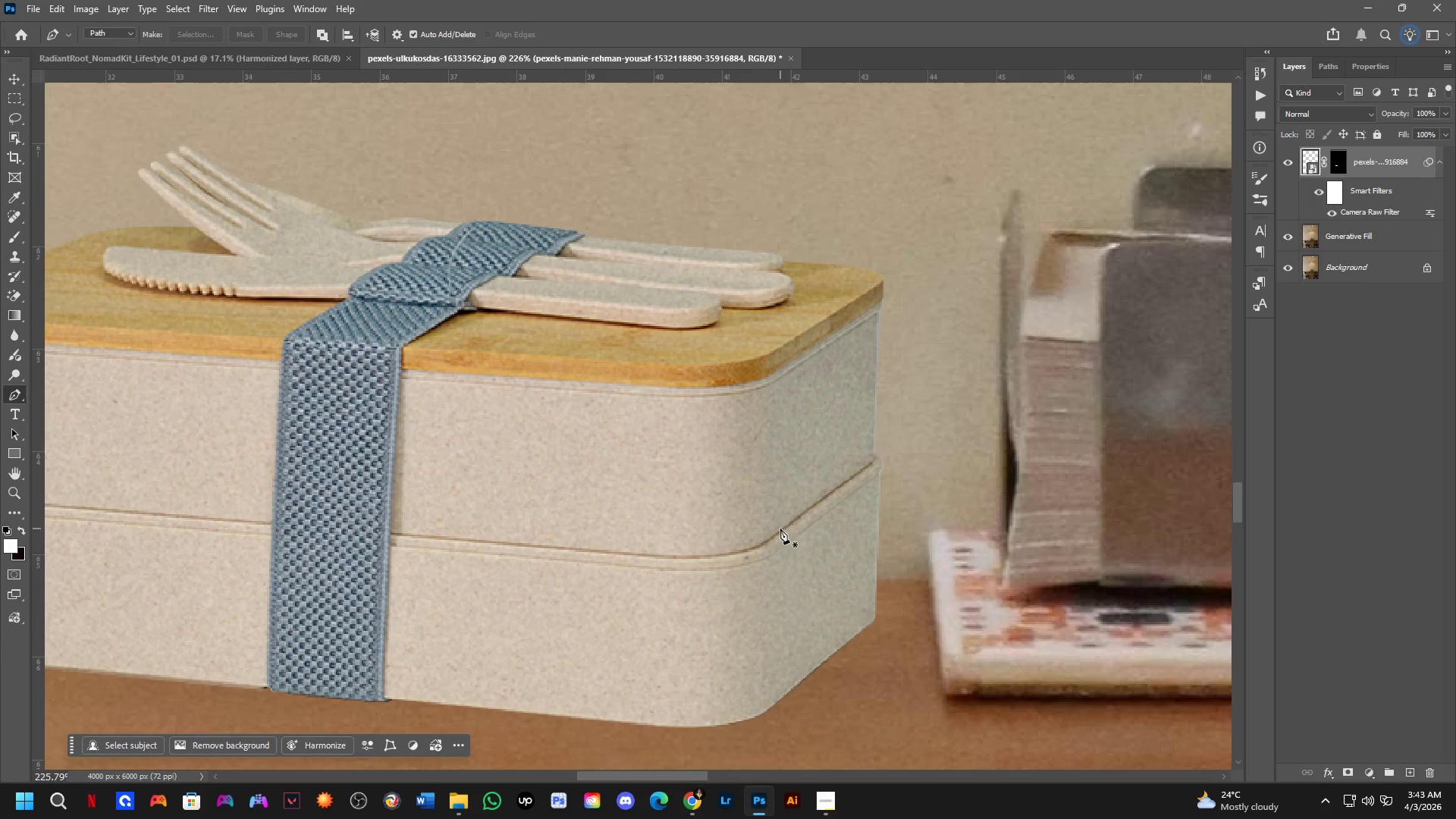 
wait(9.14)
 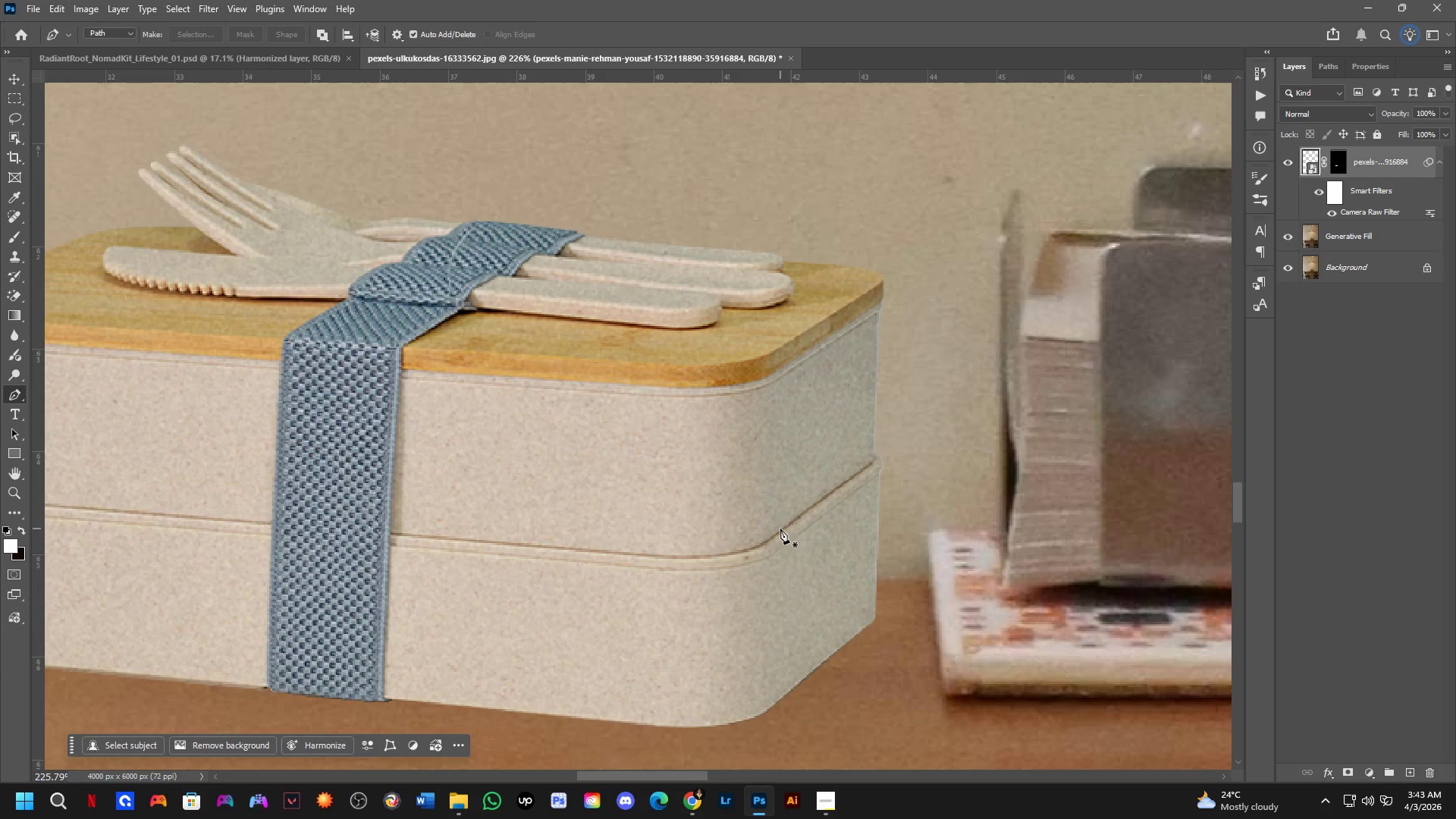 
left_click_drag(start_coordinate=[839, 361], to_coordinate=[708, 356])
 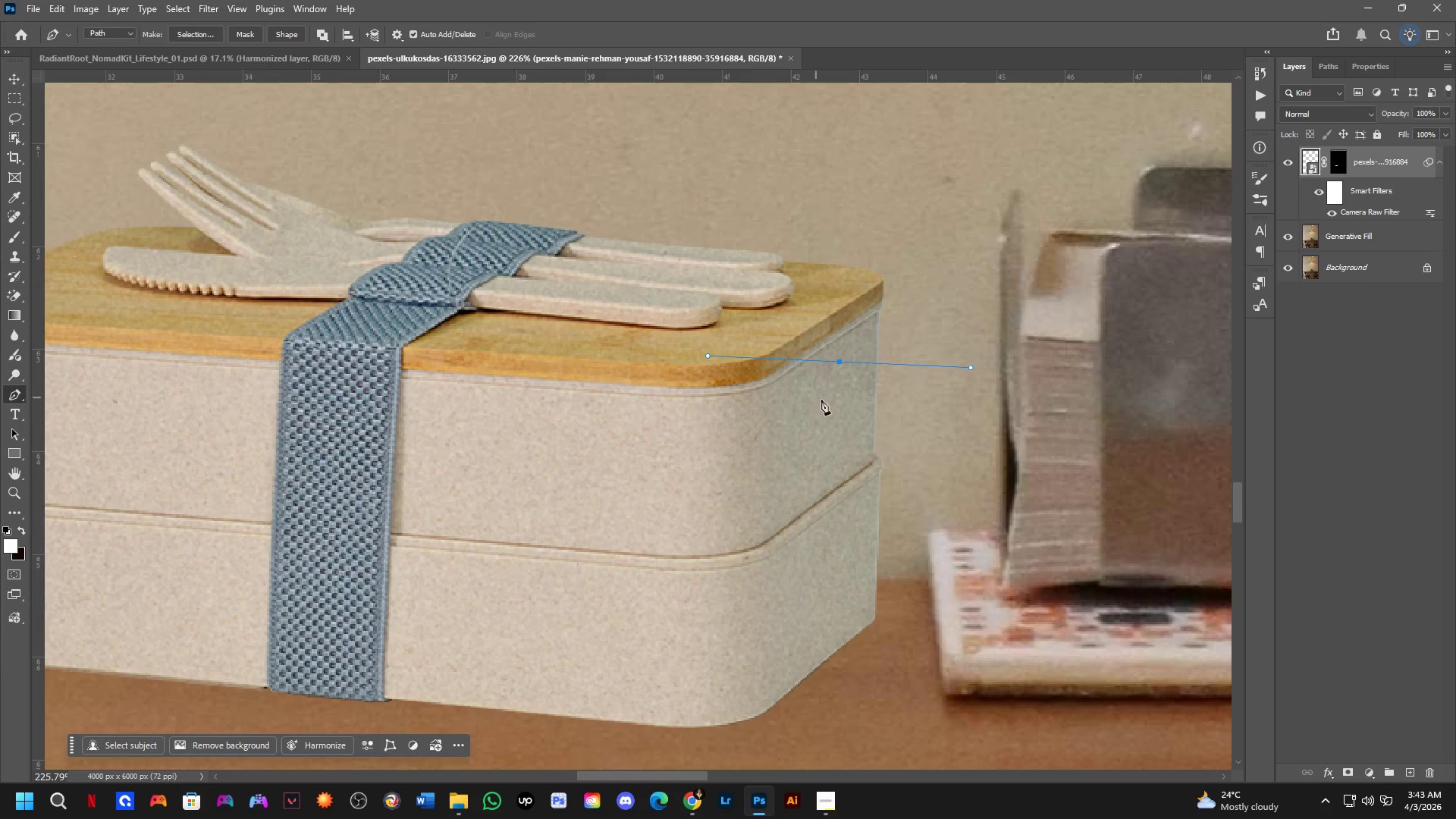 
key(Control+ControlLeft)
 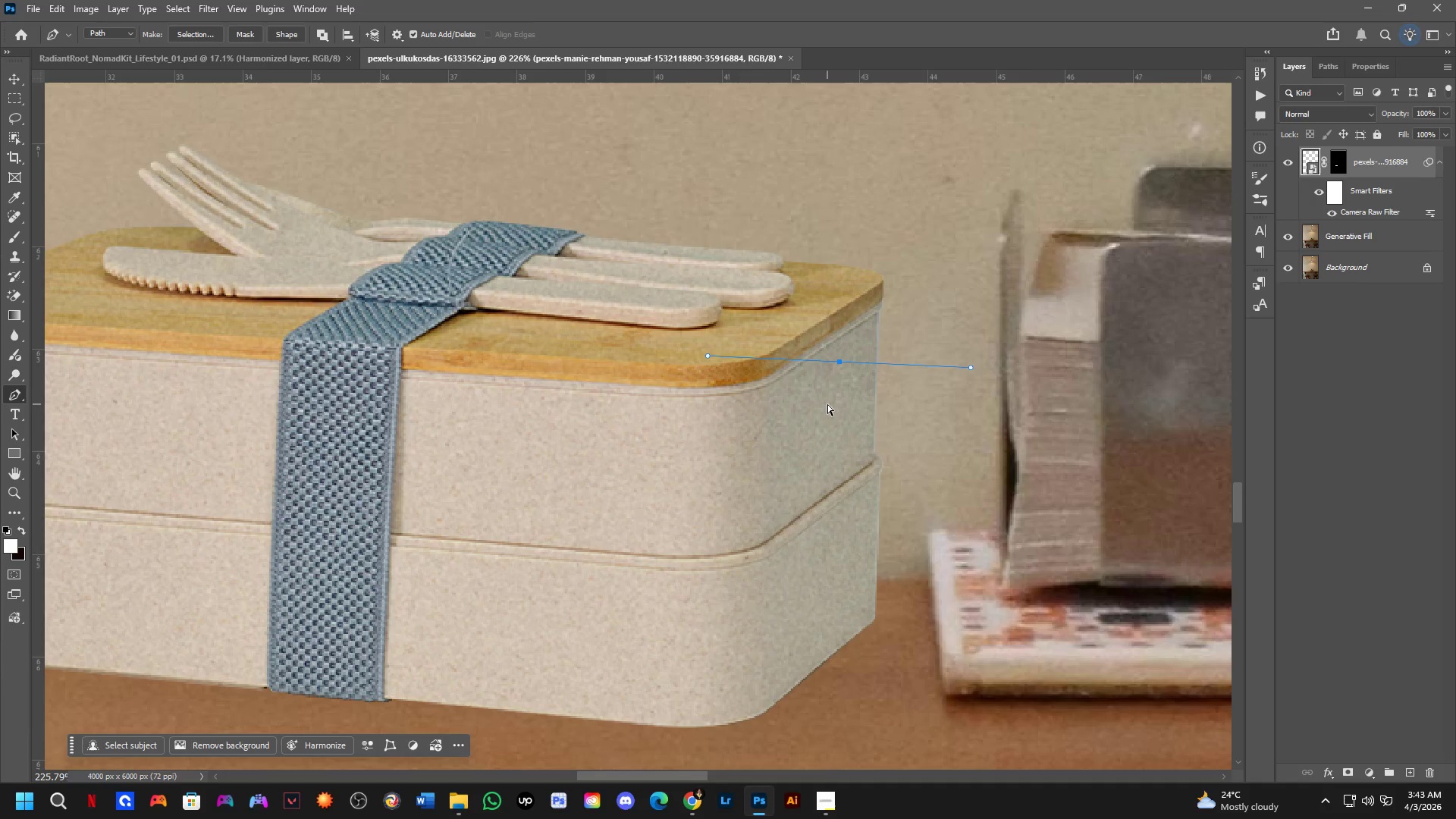 
key(Control+Z)
 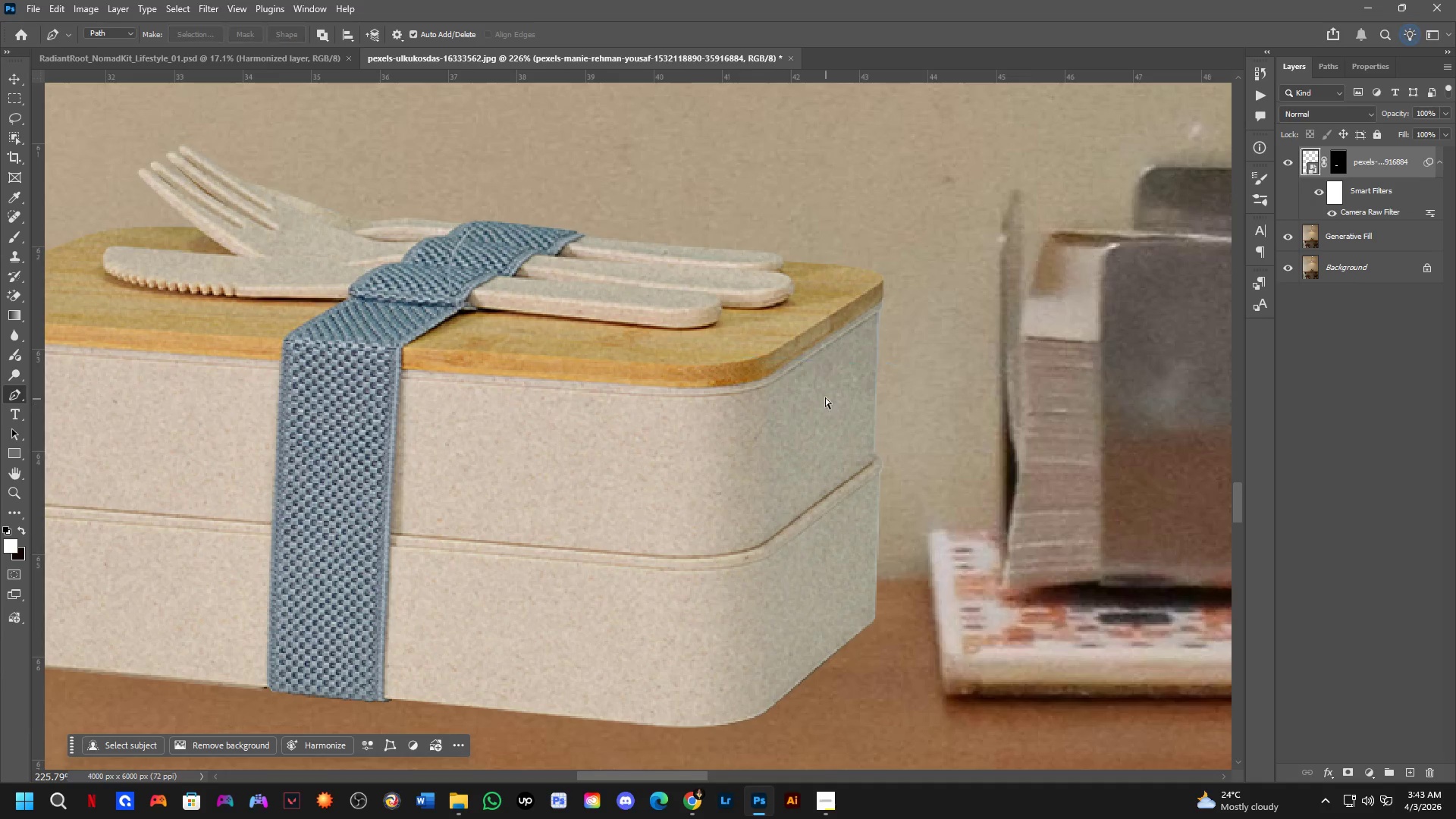 
hold_key(key=Space, duration=0.48)
 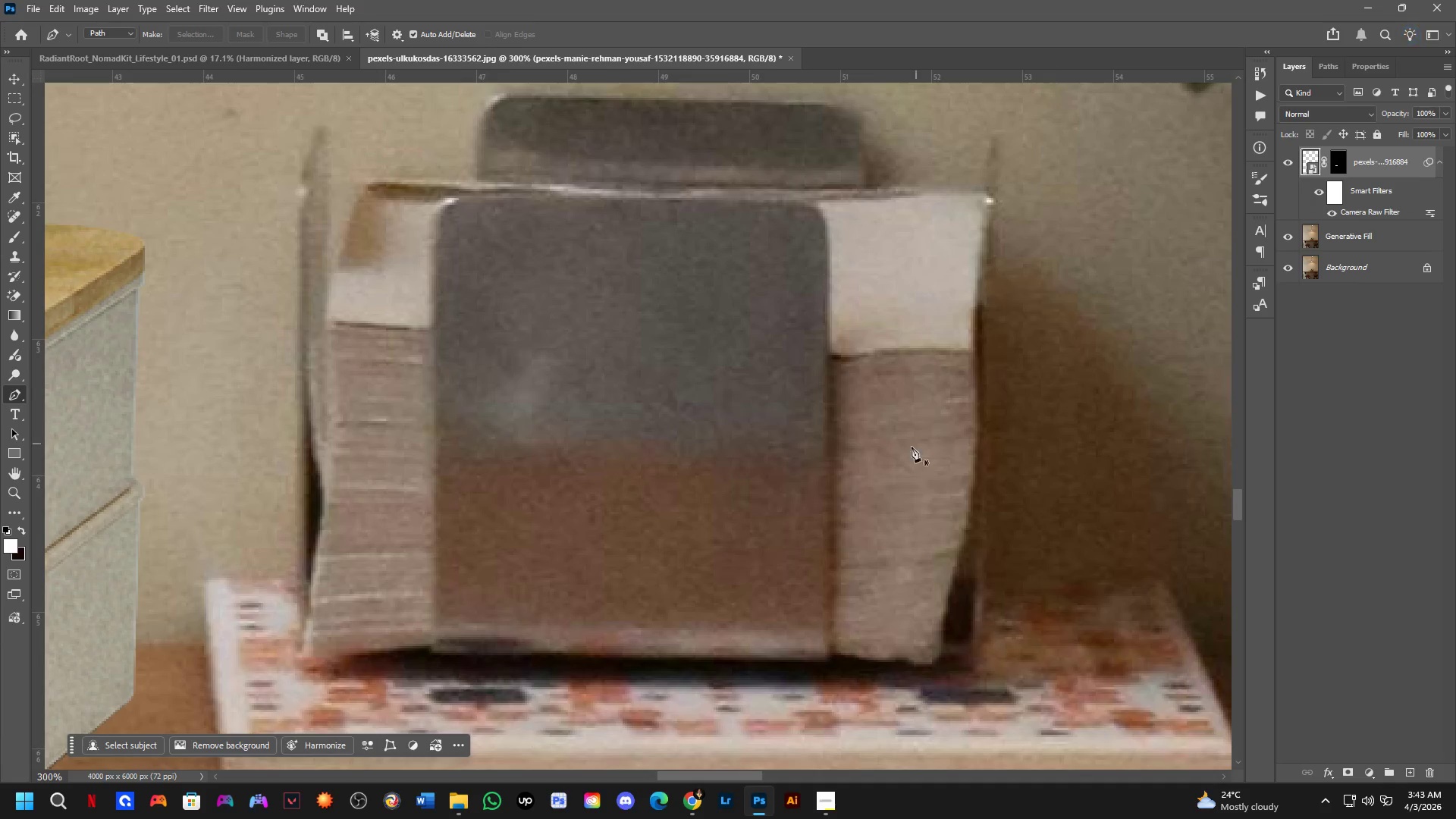 
left_click_drag(start_coordinate=[858, 494], to_coordinate=[774, 513])
 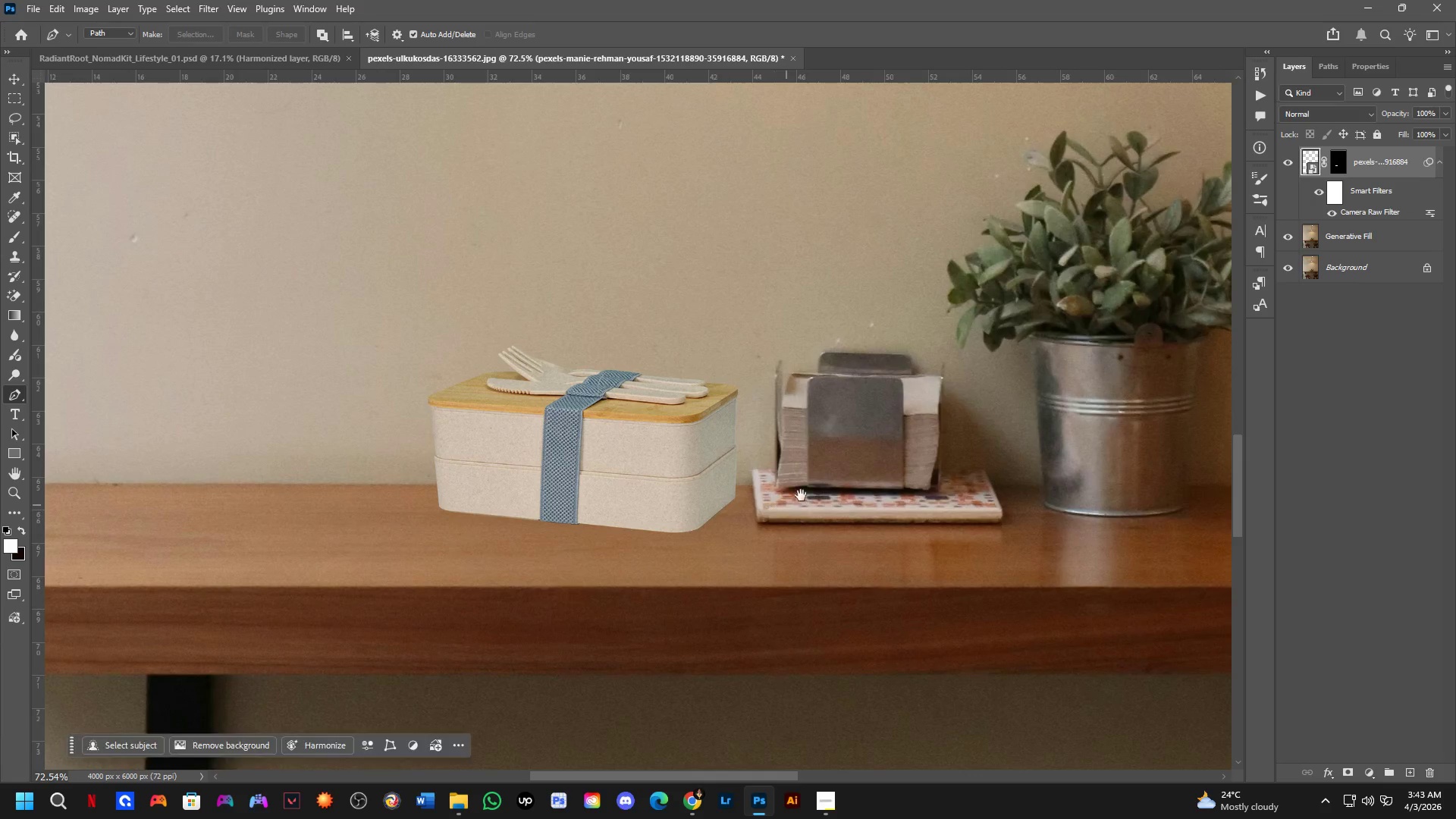 
scroll: coordinate [780, 437], scroll_direction: down, amount: 12.0
 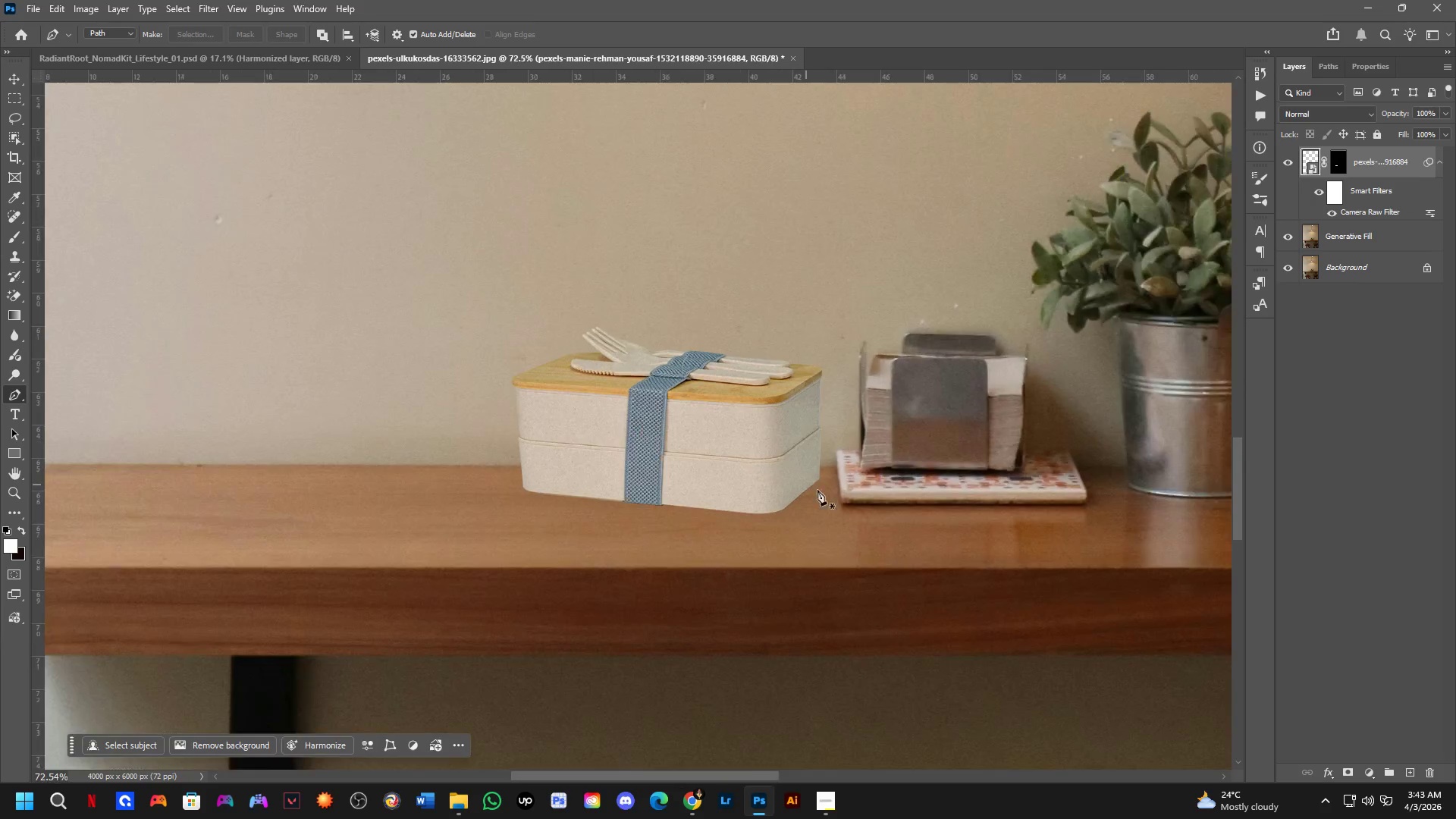 
key(Shift+ShiftLeft)
 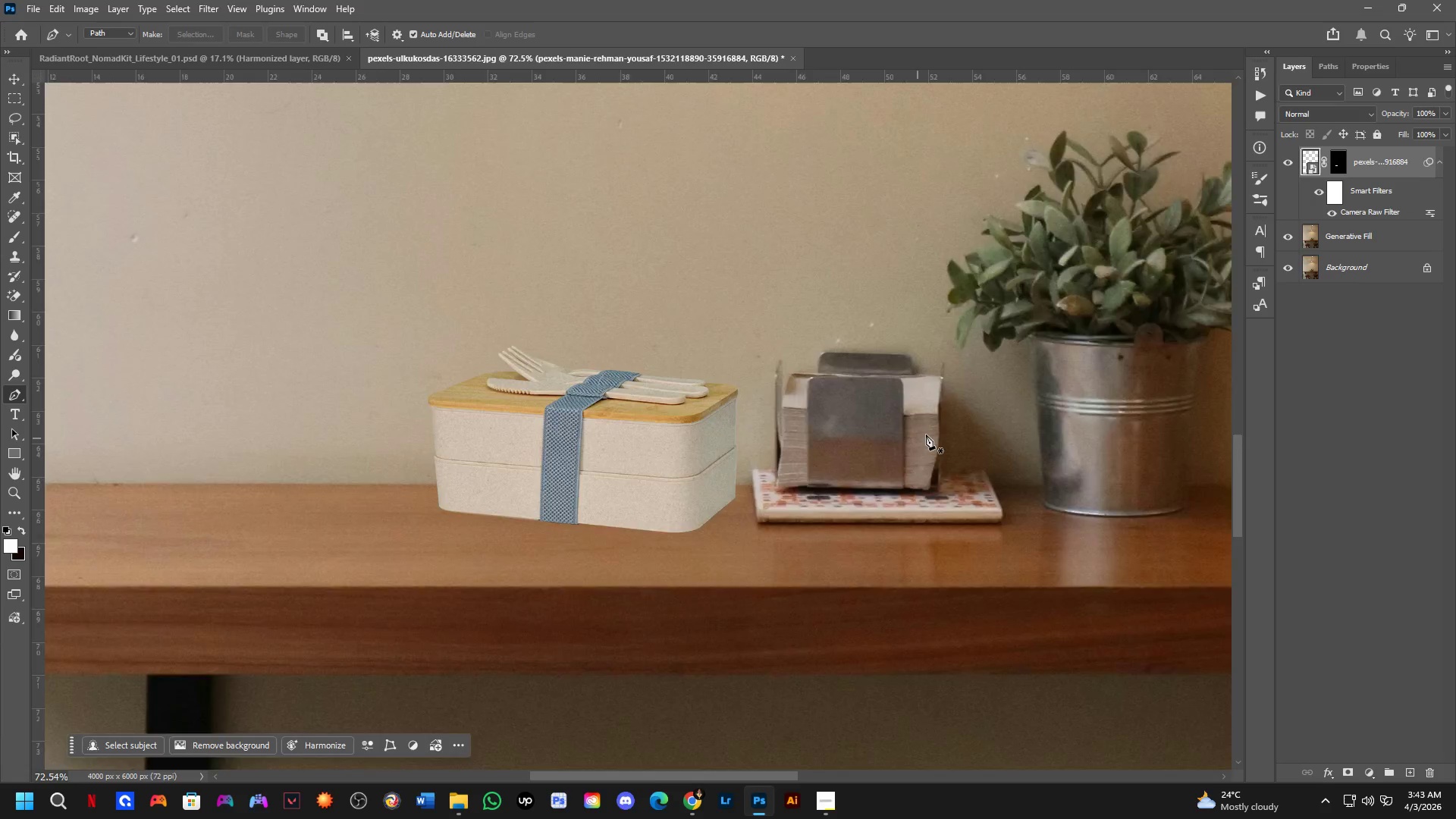 
hold_key(key=Space, duration=0.72)
 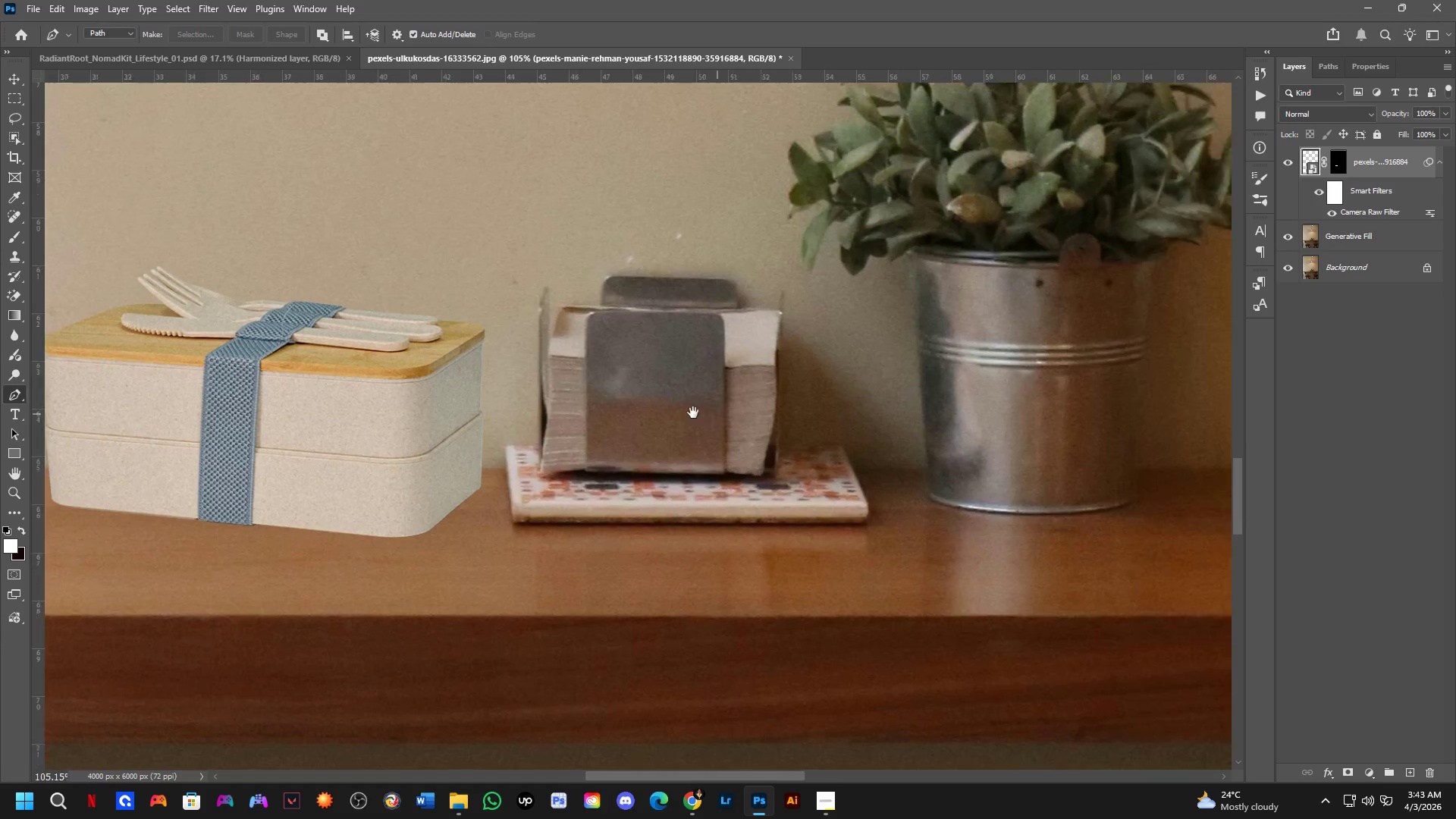 
left_click_drag(start_coordinate=[664, 486], to_coordinate=[742, 429])
 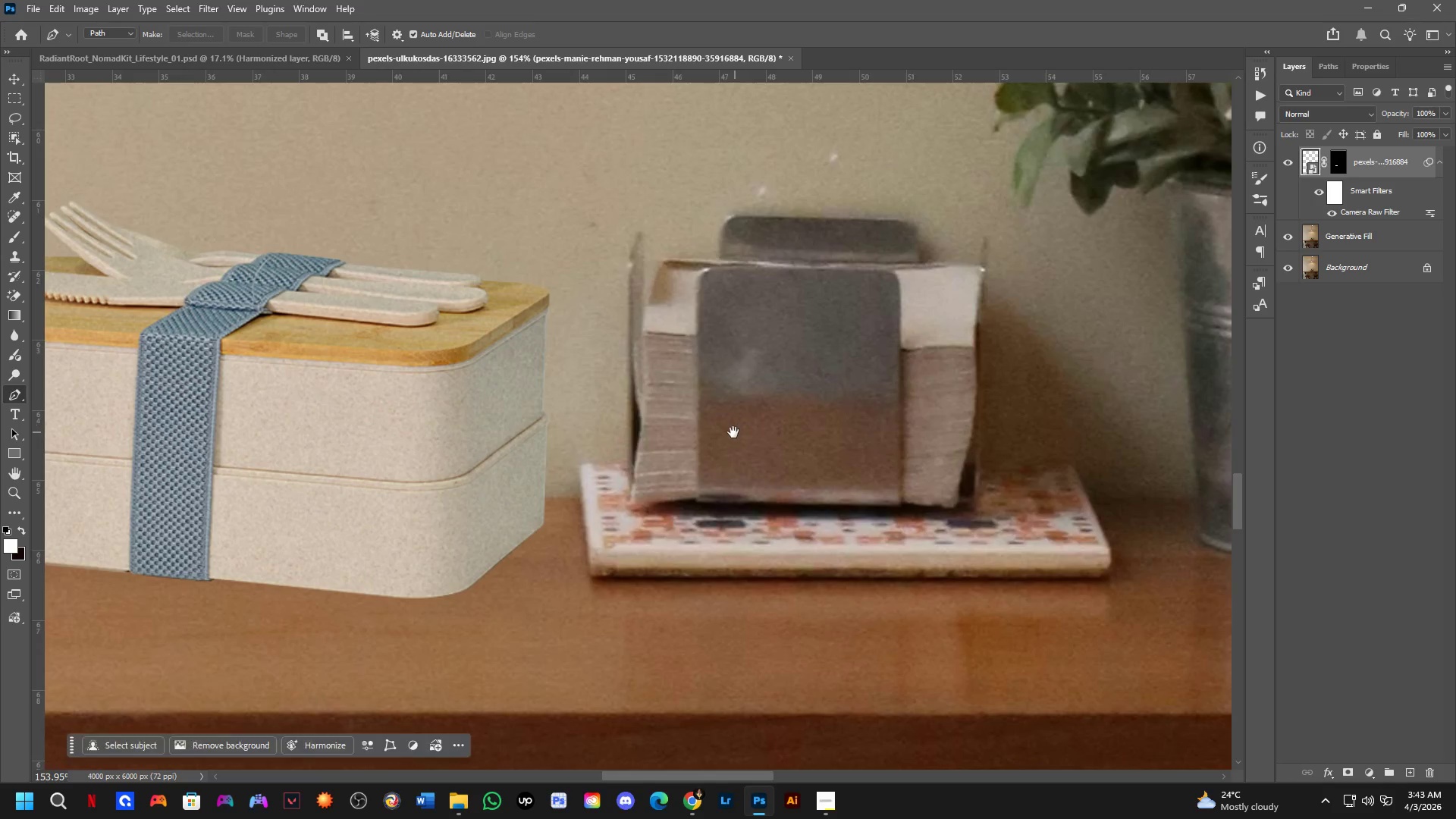 
scroll: coordinate [775, 462], scroll_direction: down, amount: 4.0
 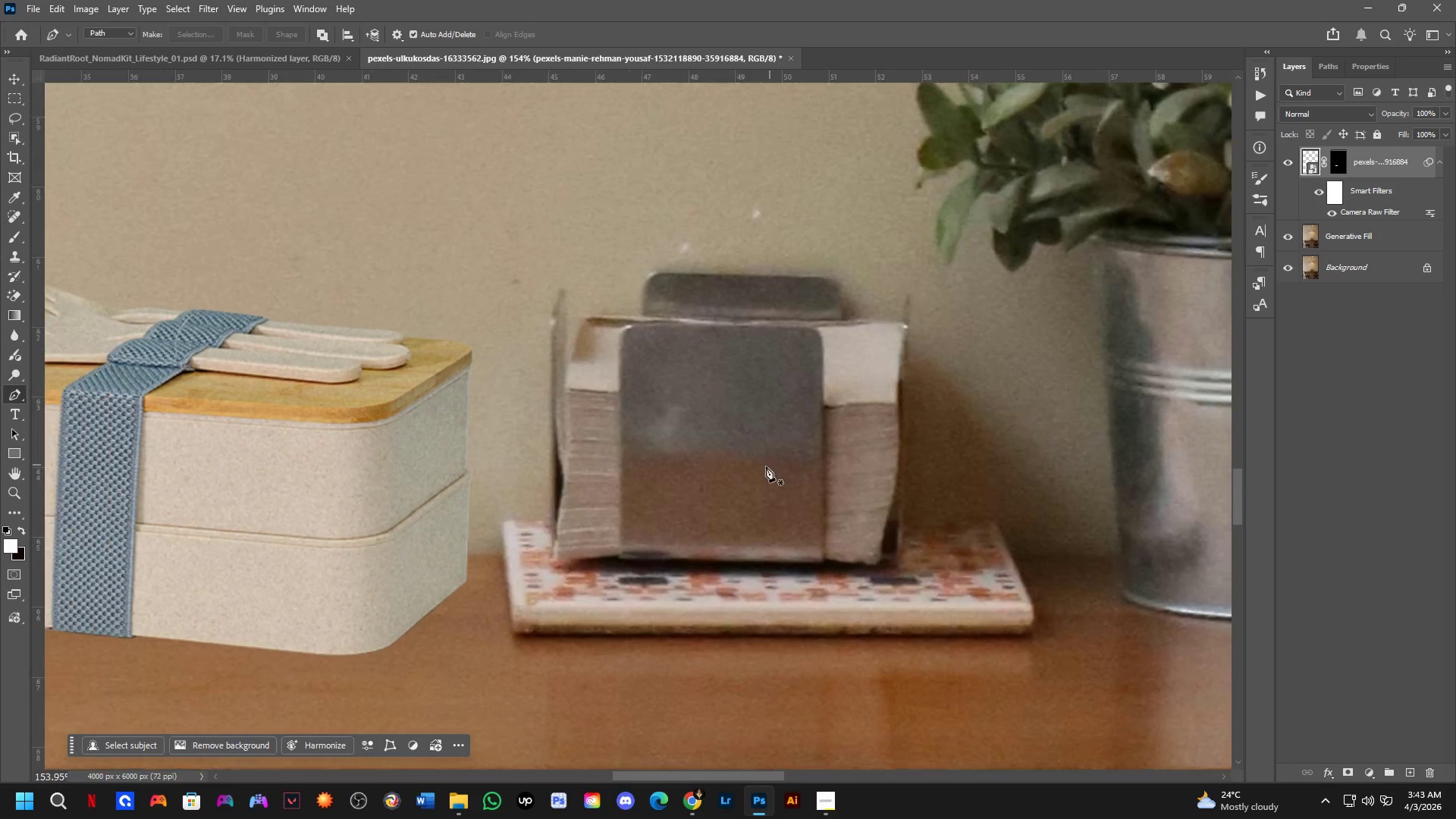 
hold_key(key=Space, duration=0.84)
 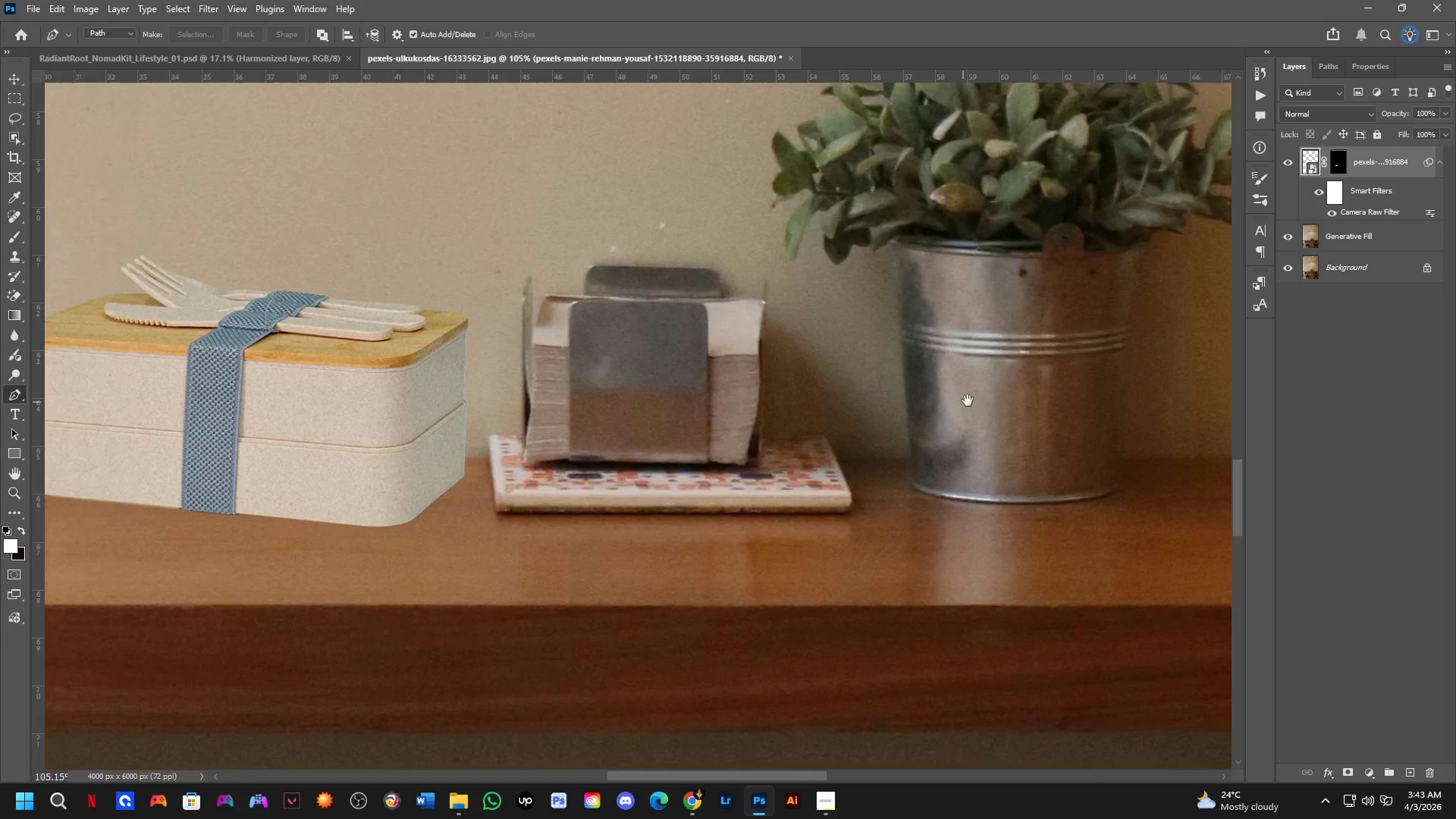 
left_click_drag(start_coordinate=[833, 426], to_coordinate=[627, 407])
 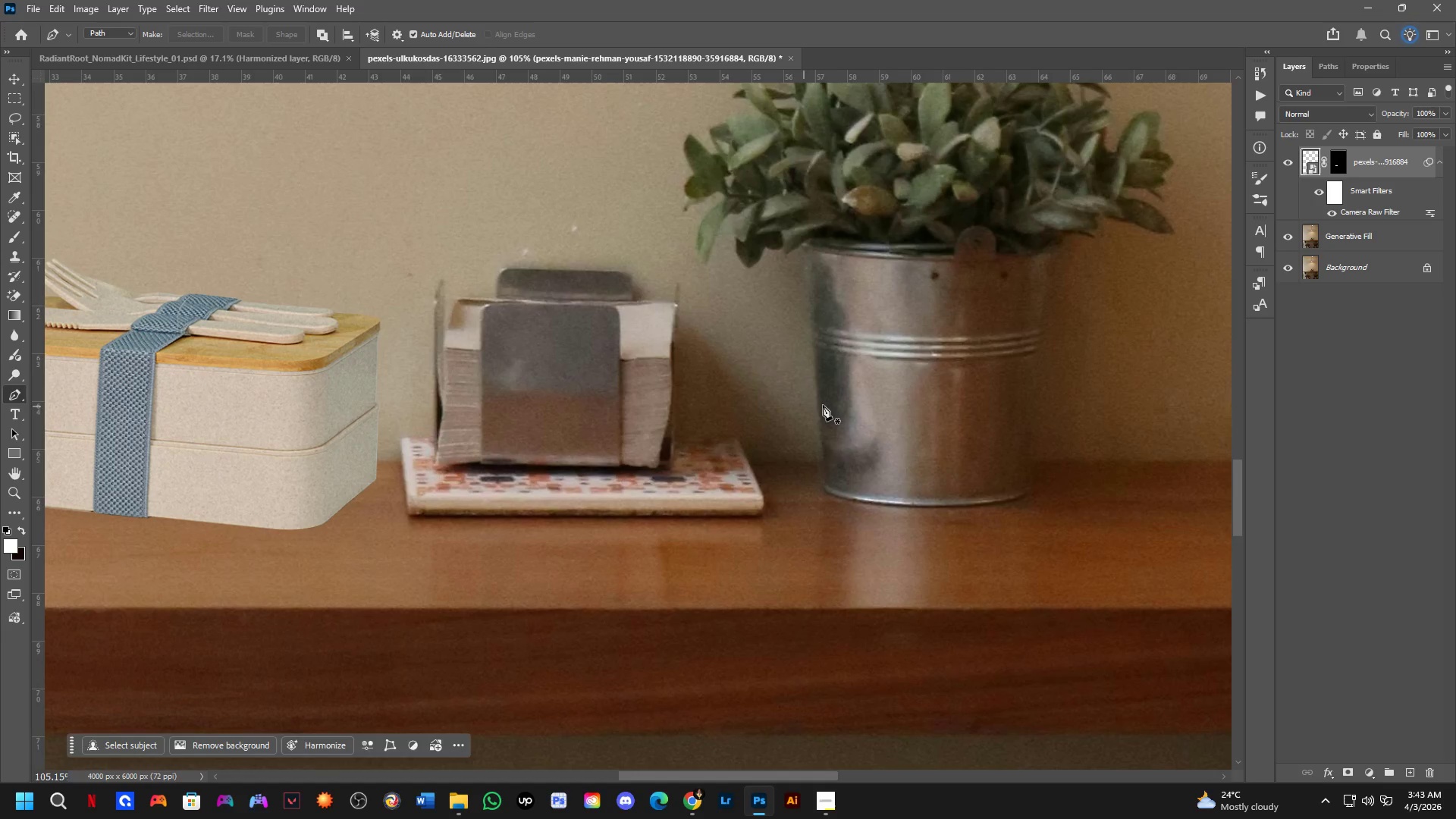 
scroll: coordinate [664, 443], scroll_direction: down, amount: 4.0
 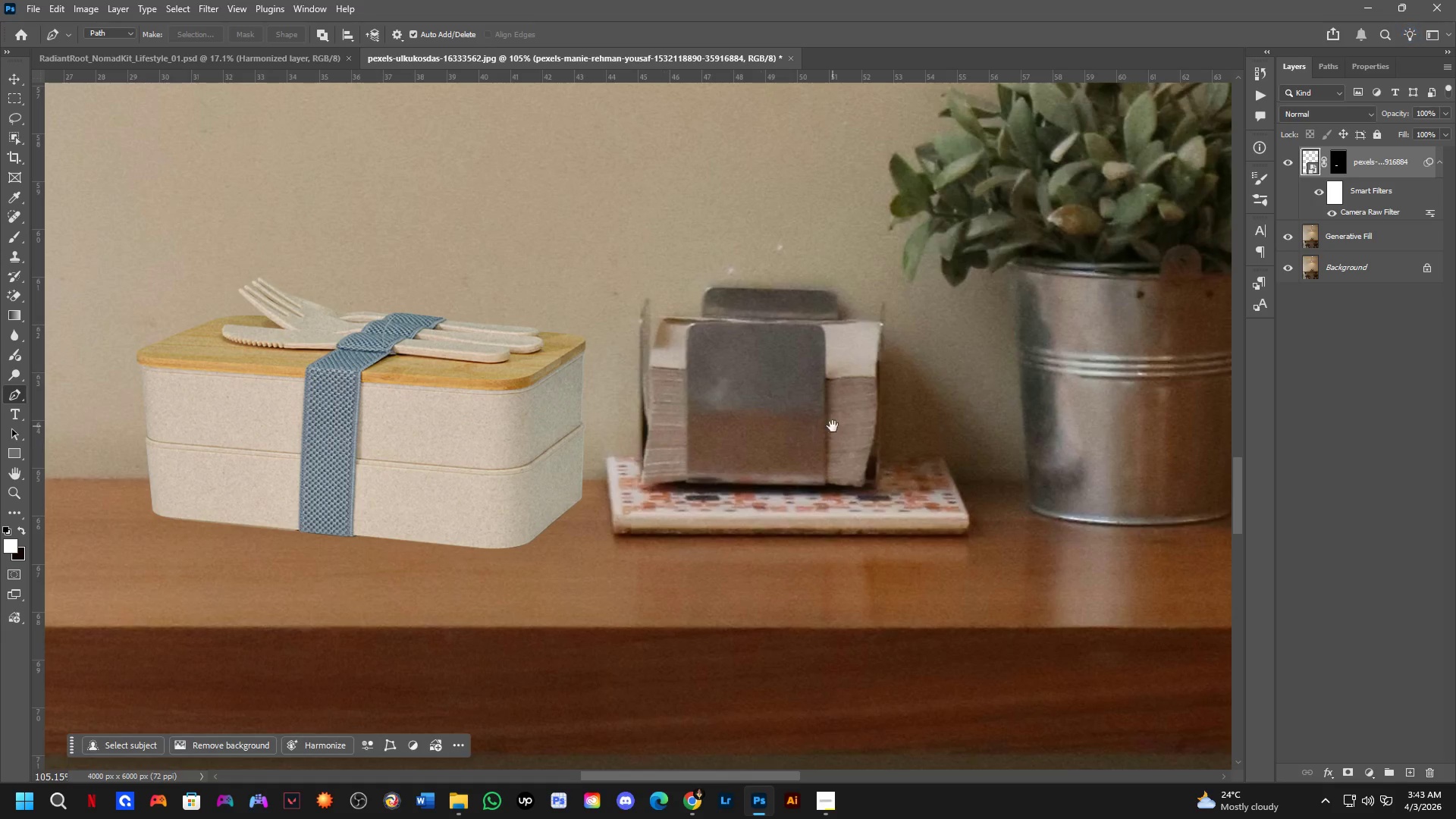 
hold_key(key=Space, duration=0.53)
 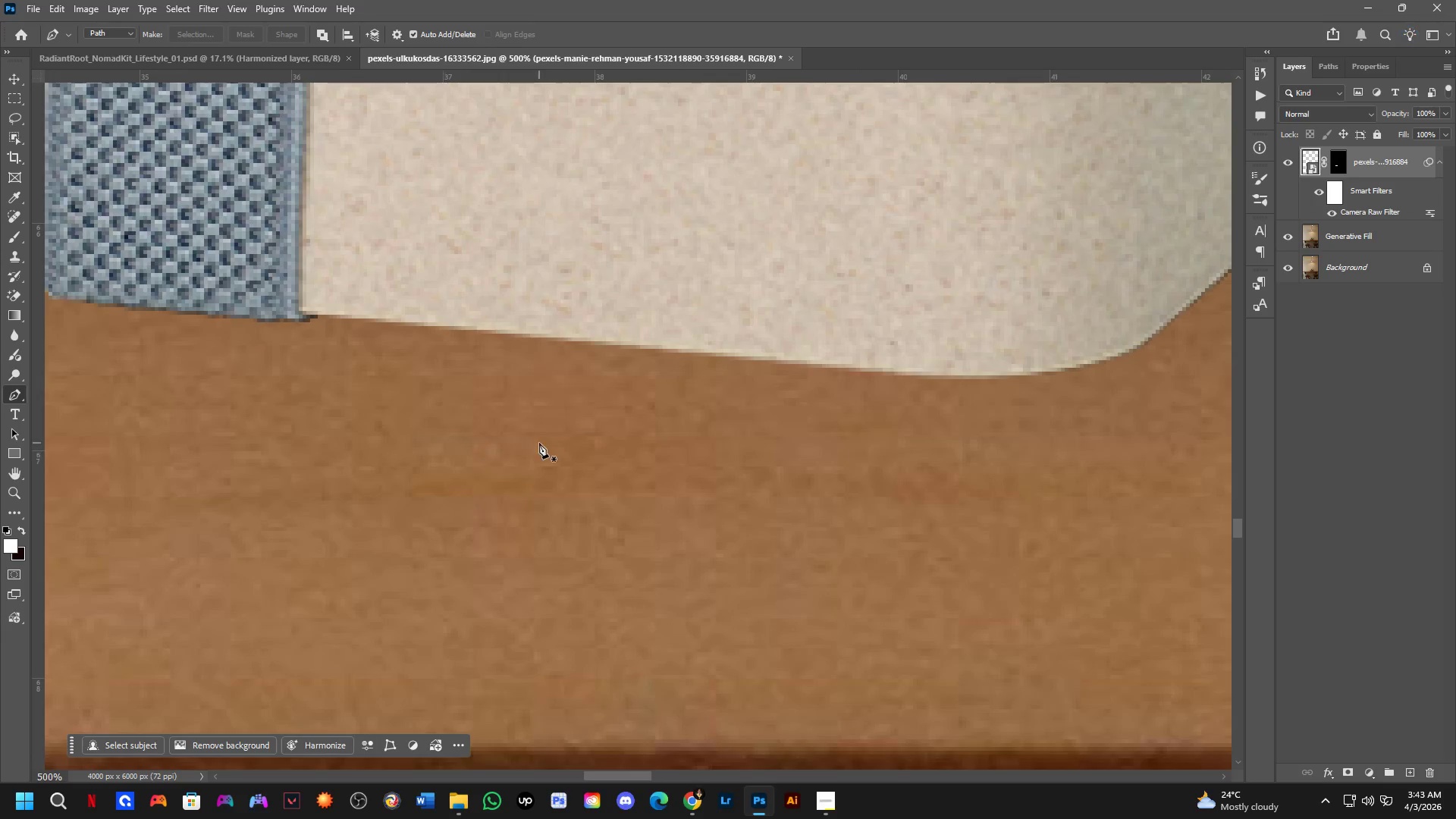 
left_click_drag(start_coordinate=[872, 406], to_coordinate=[965, 398])
 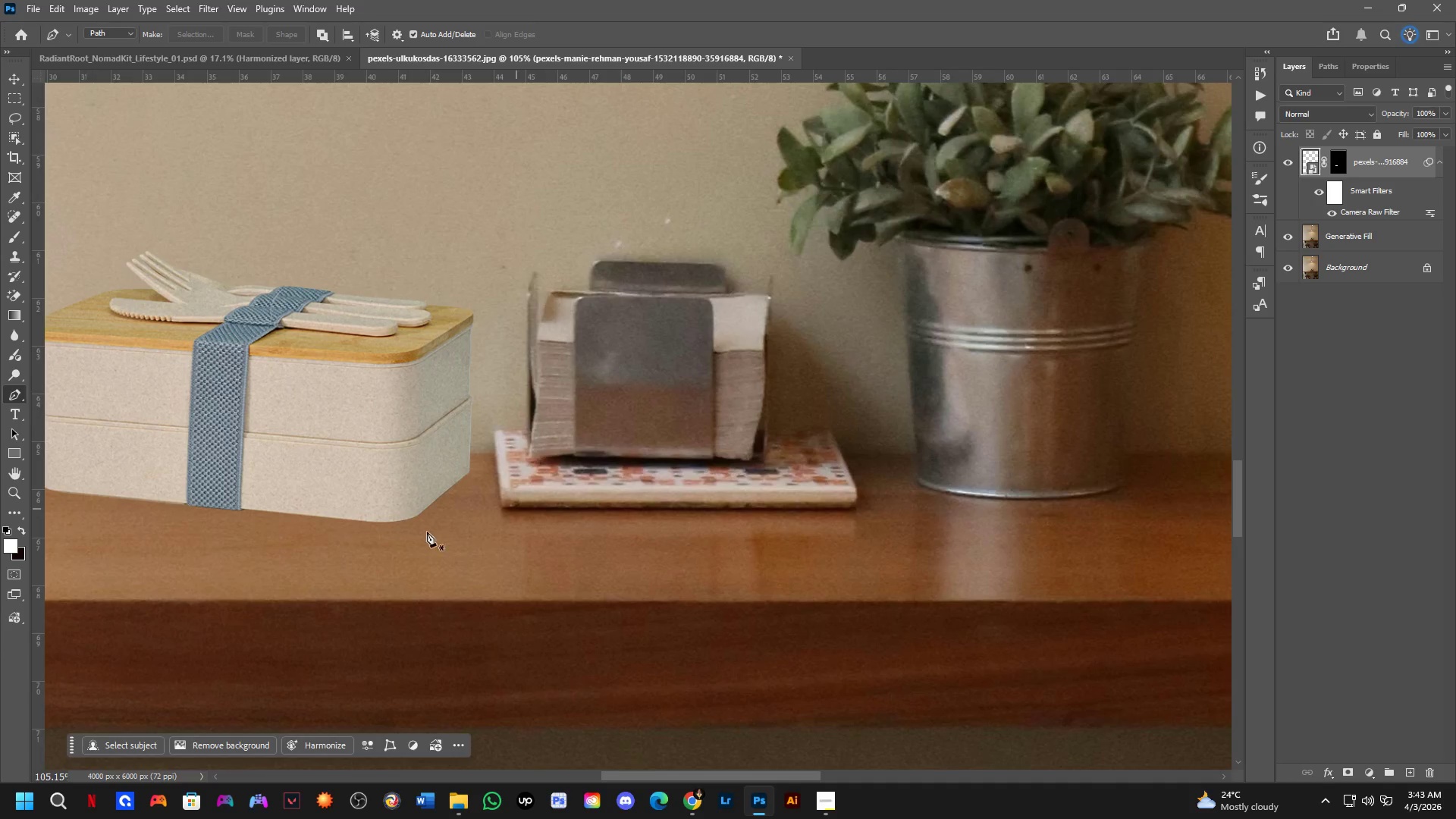 
key(Shift+ShiftLeft)
 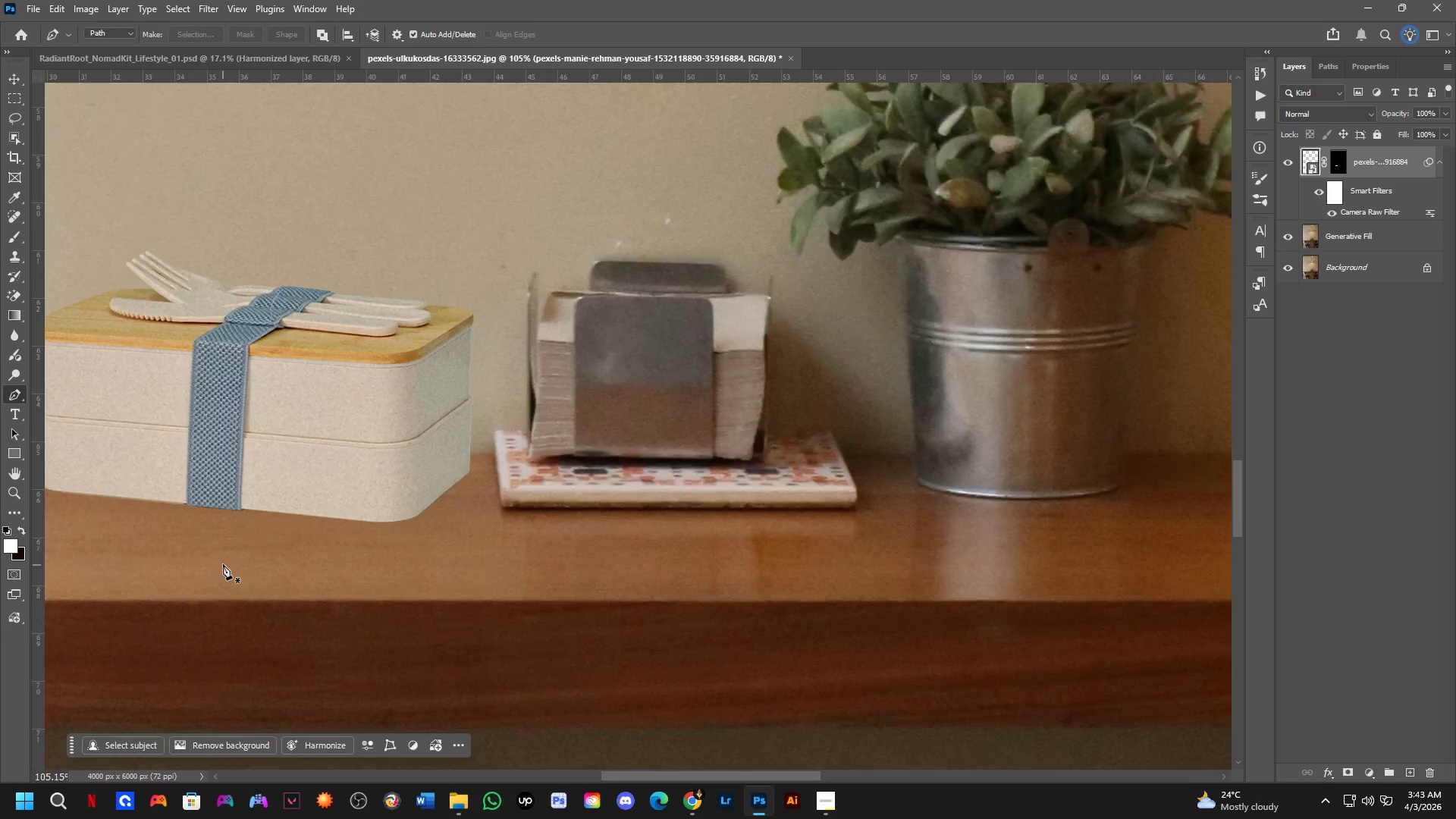 
key(Shift+ShiftLeft)
 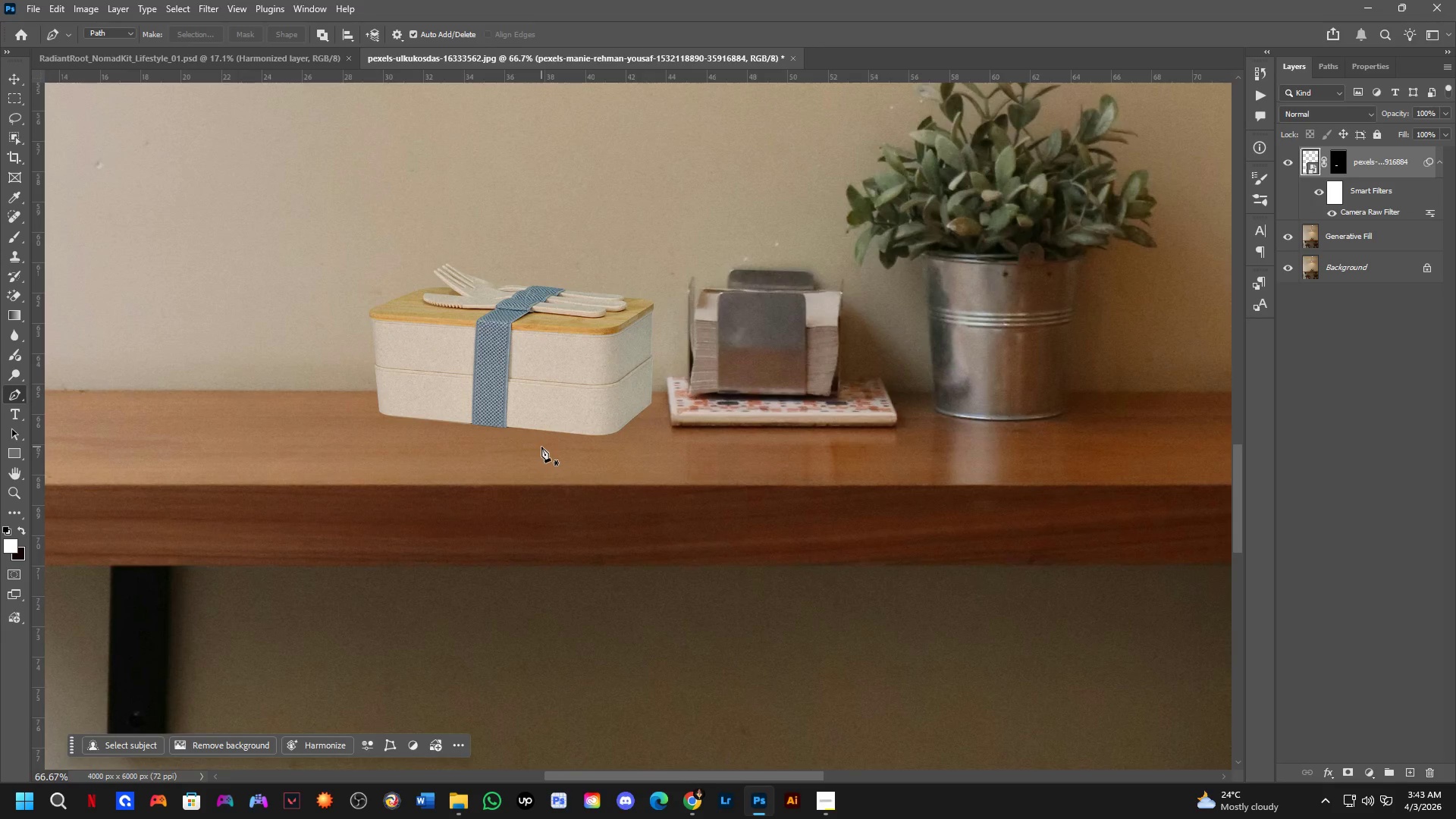 
hold_key(key=Space, duration=0.45)
 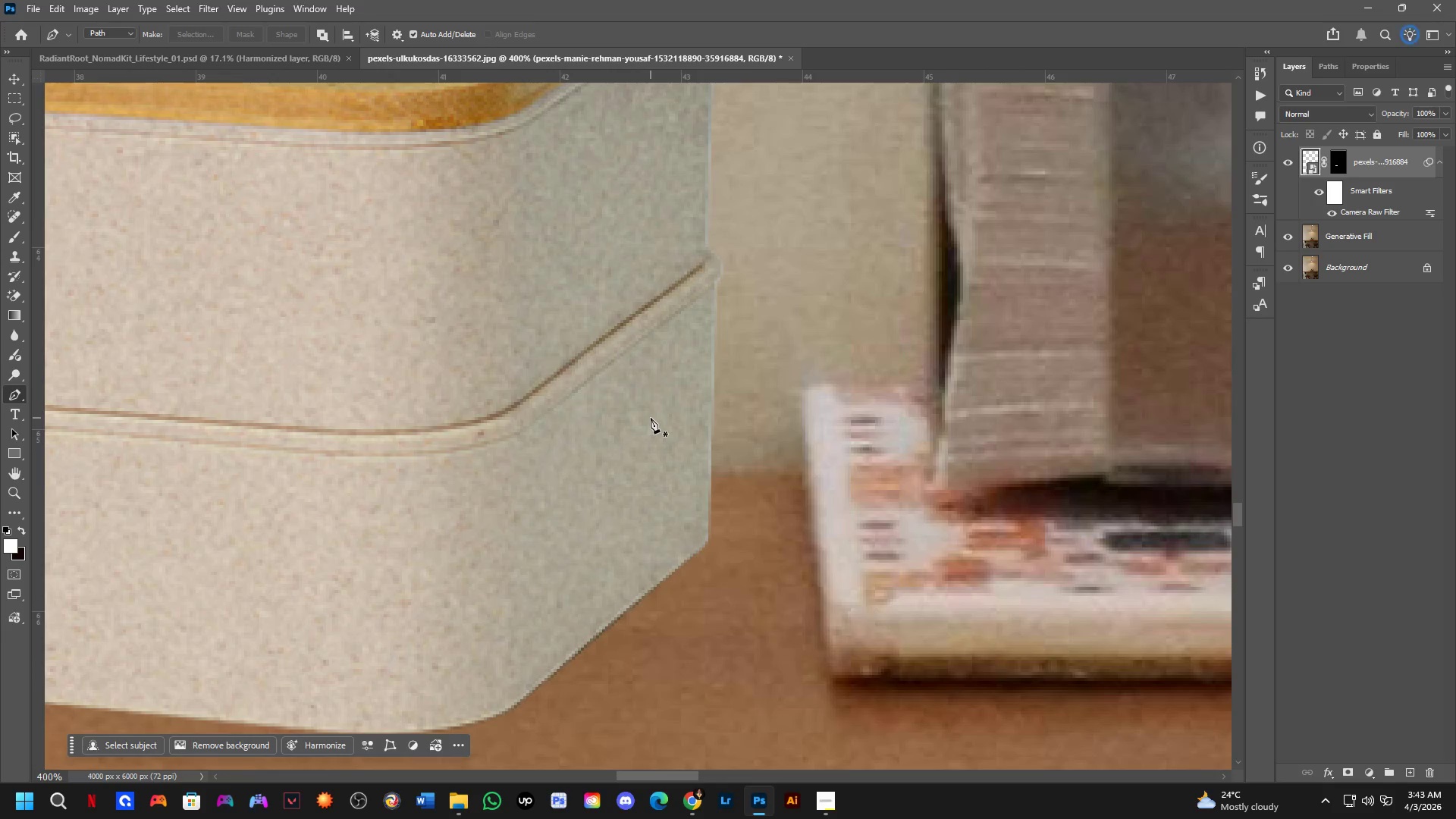 
left_click_drag(start_coordinate=[671, 399], to_coordinate=[670, 441])
 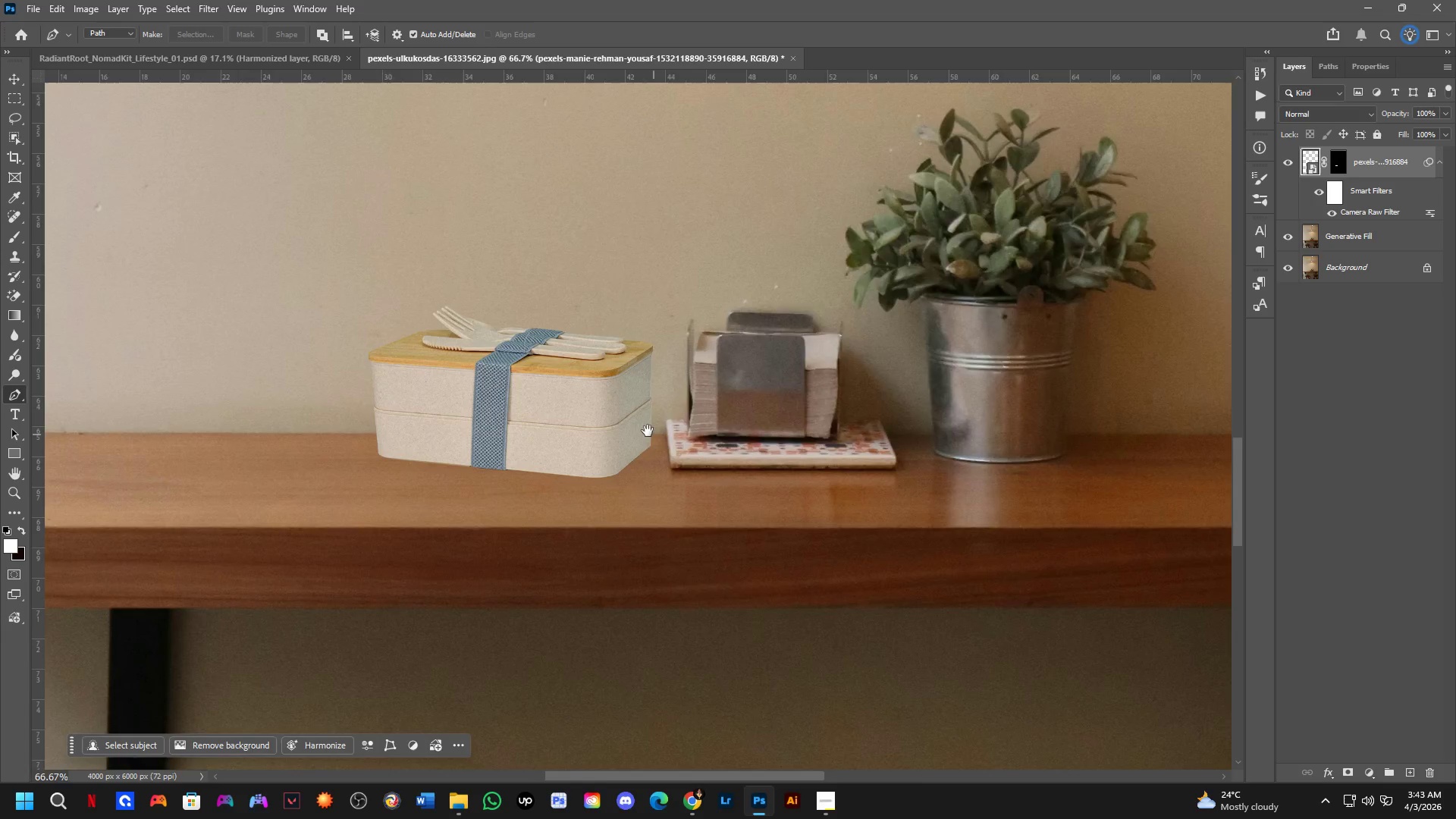 
scroll: coordinate [538, 445], scroll_direction: down, amount: 1.0
 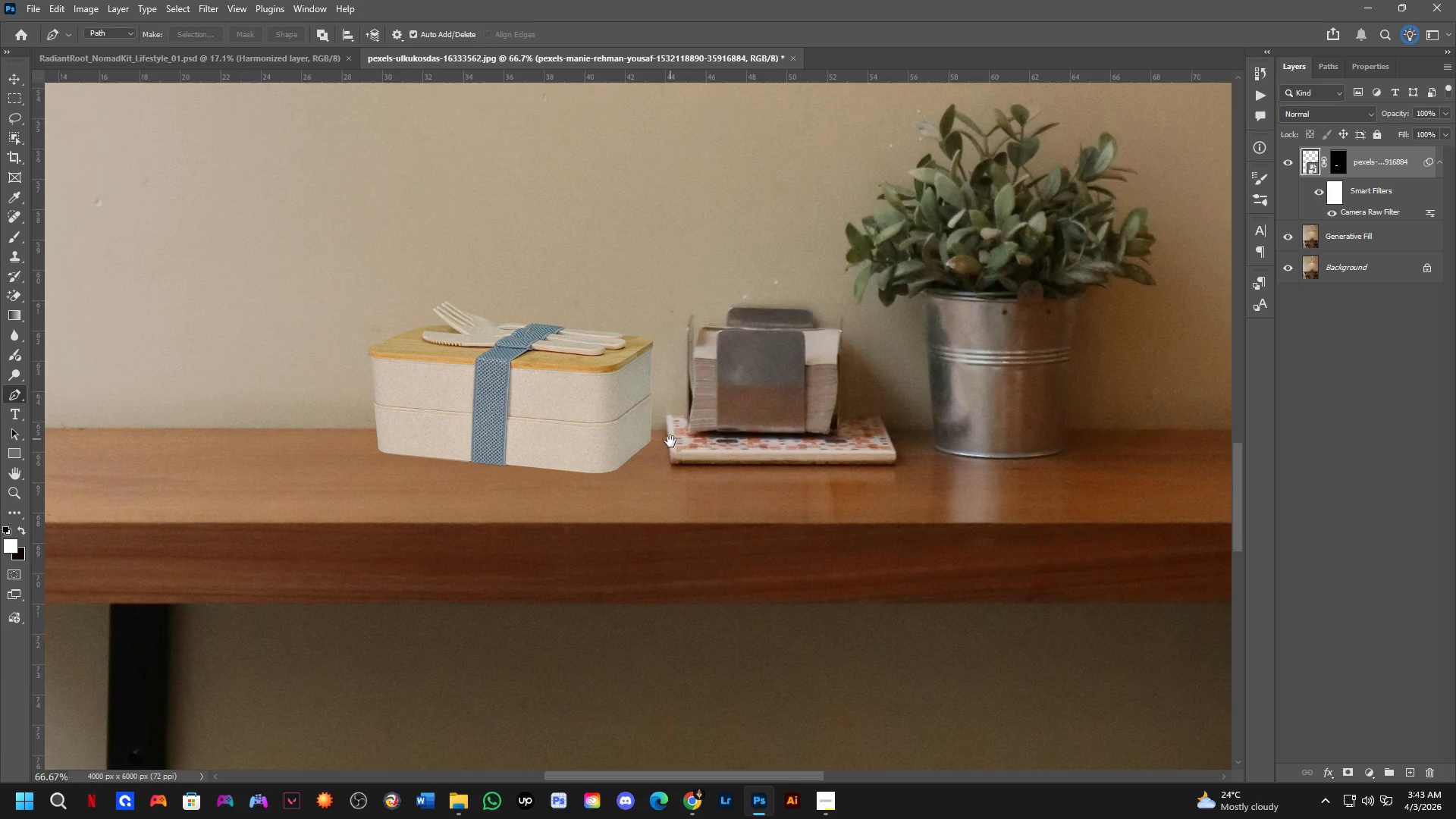 
key(Shift+ShiftLeft)
 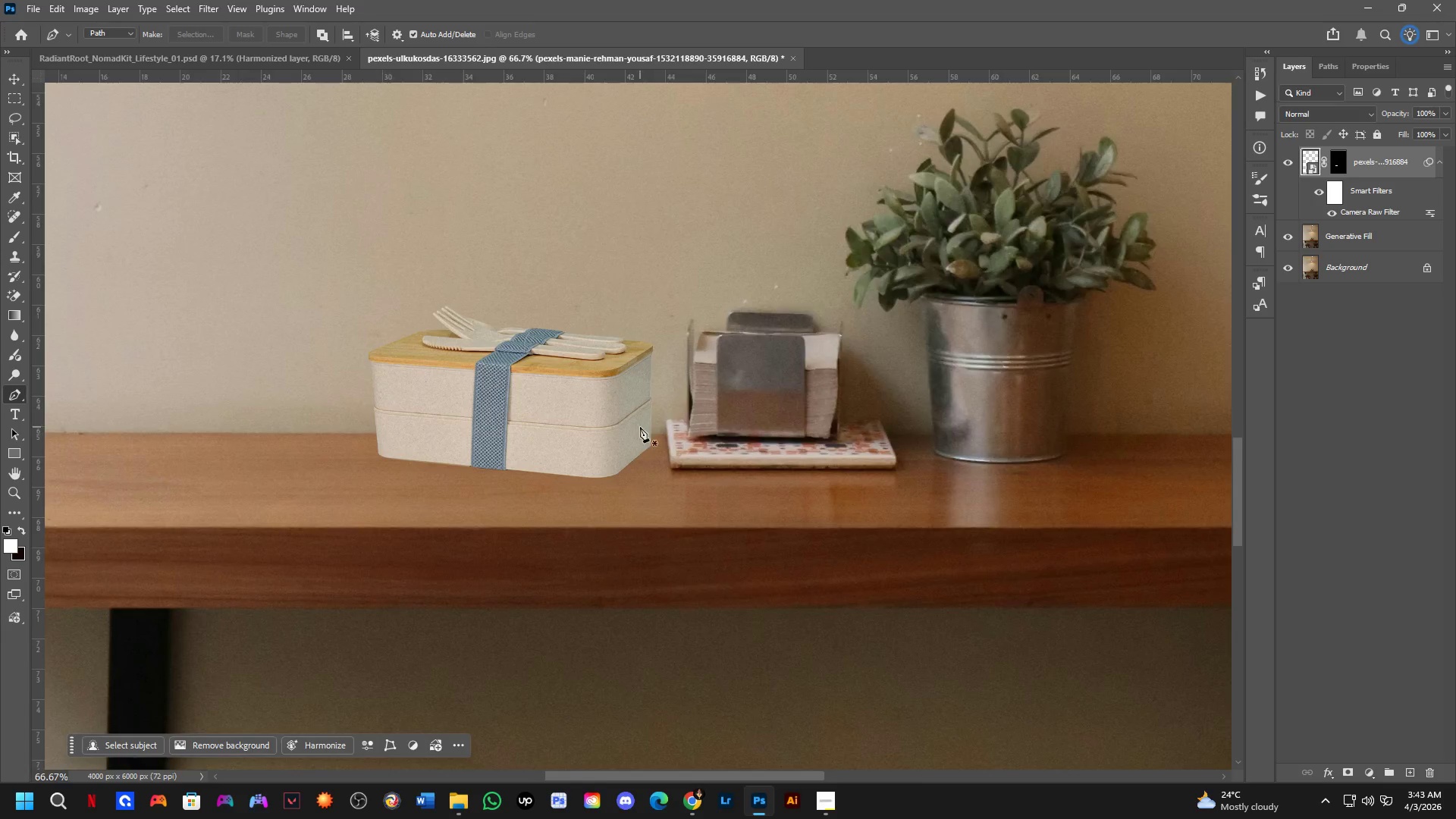 
scroll: coordinate [639, 426], scroll_direction: up, amount: 4.0
 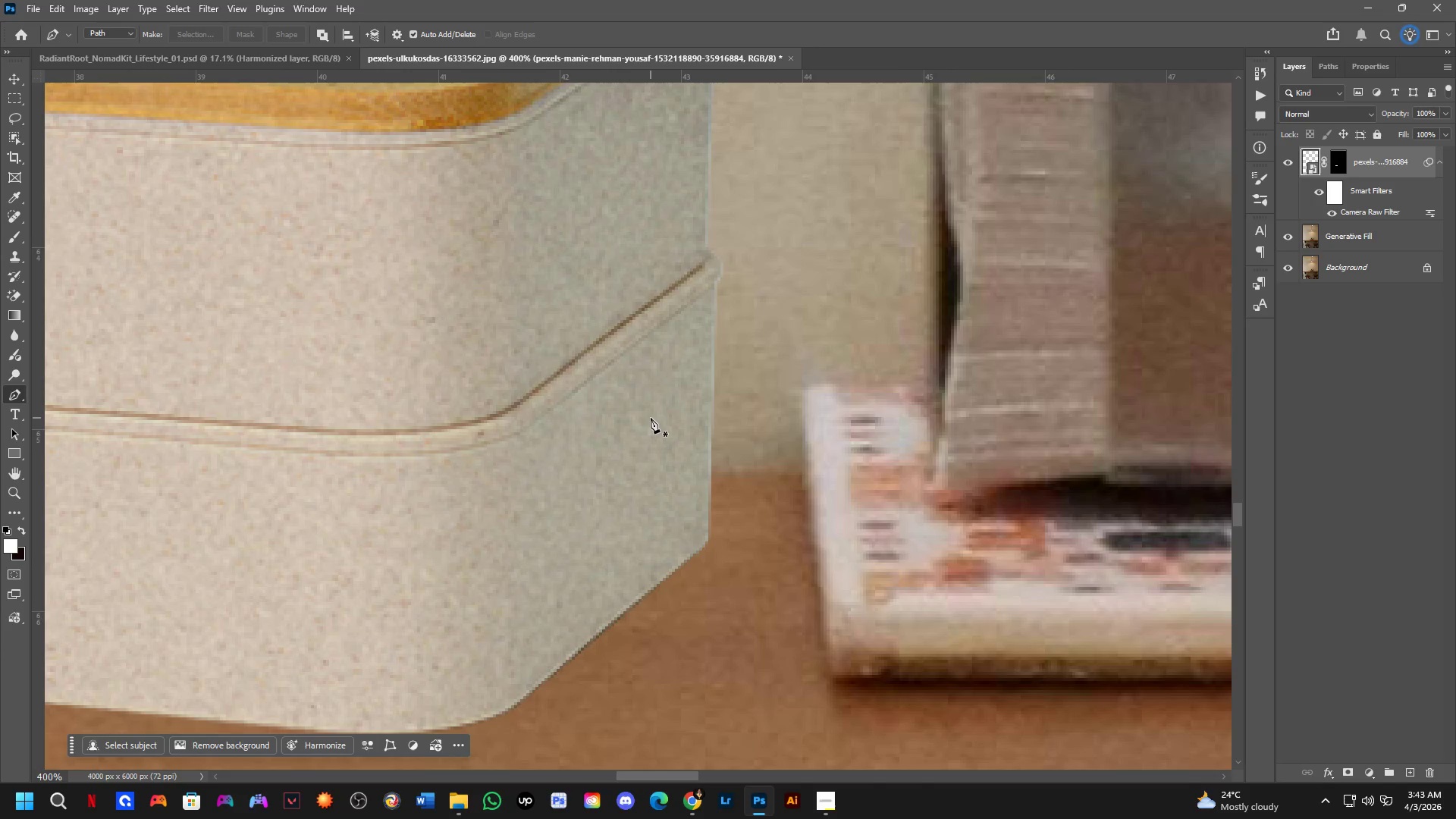 
key(Shift+ShiftLeft)
 